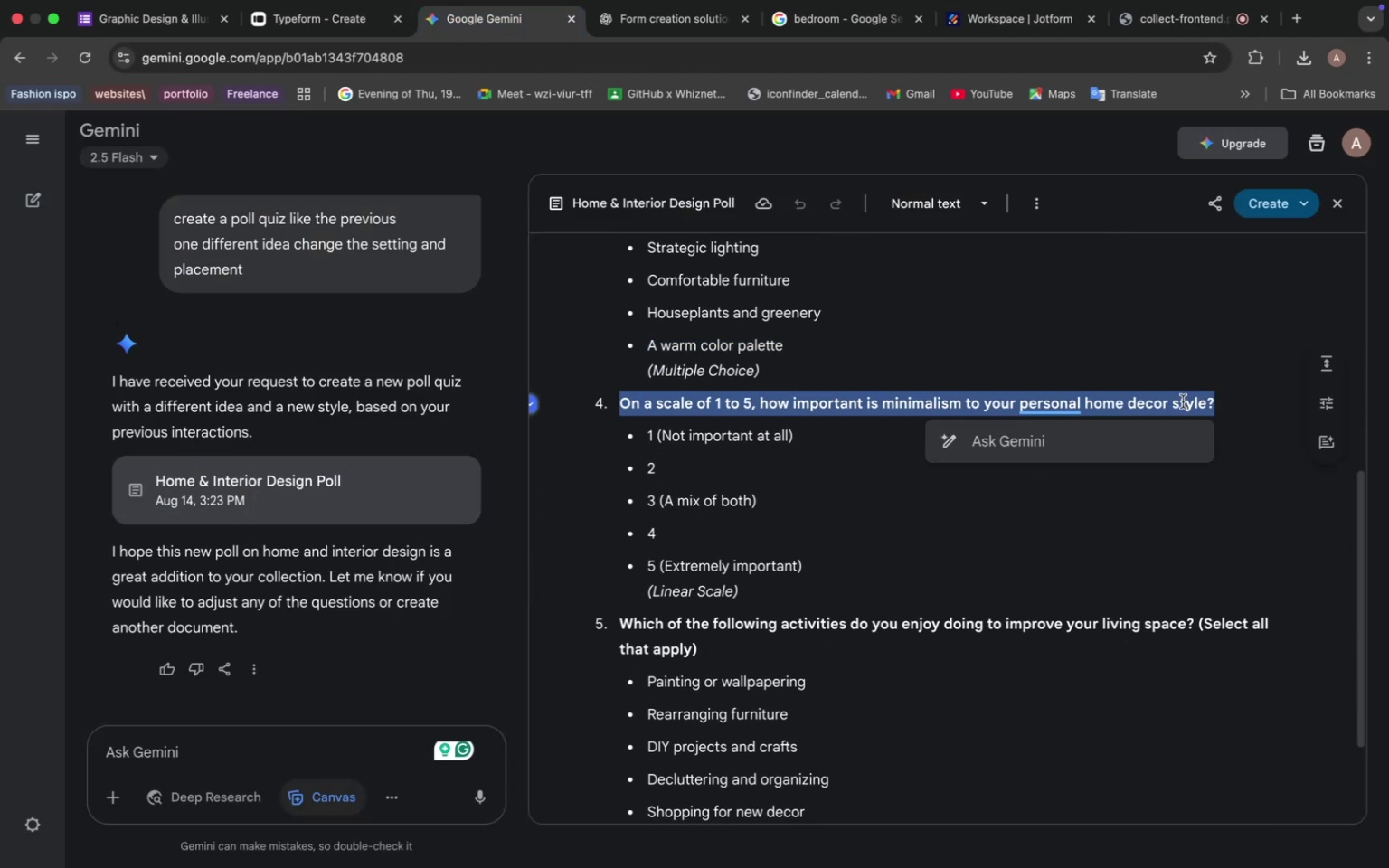 
key(Meta+C)
 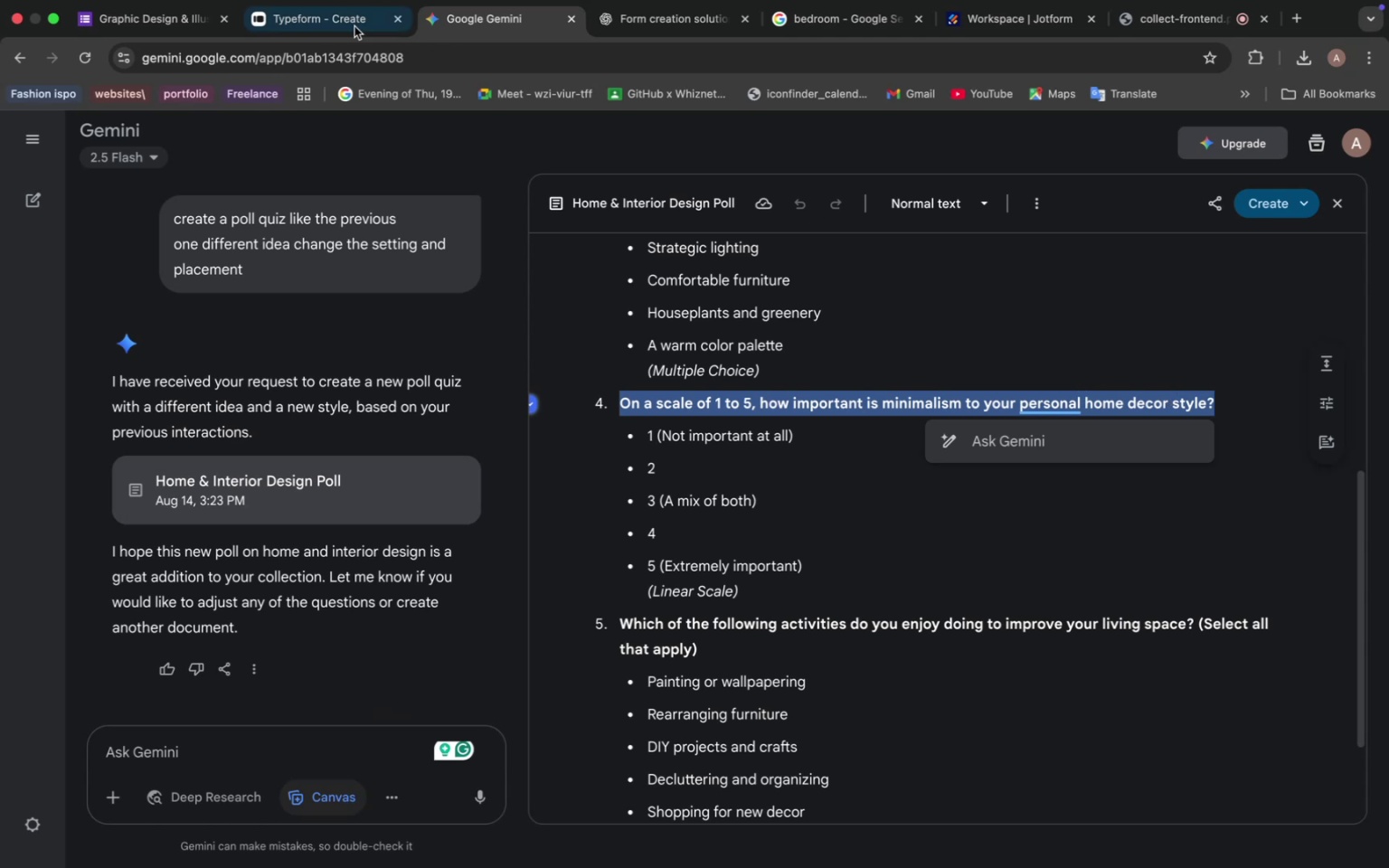 
left_click([329, 17])
 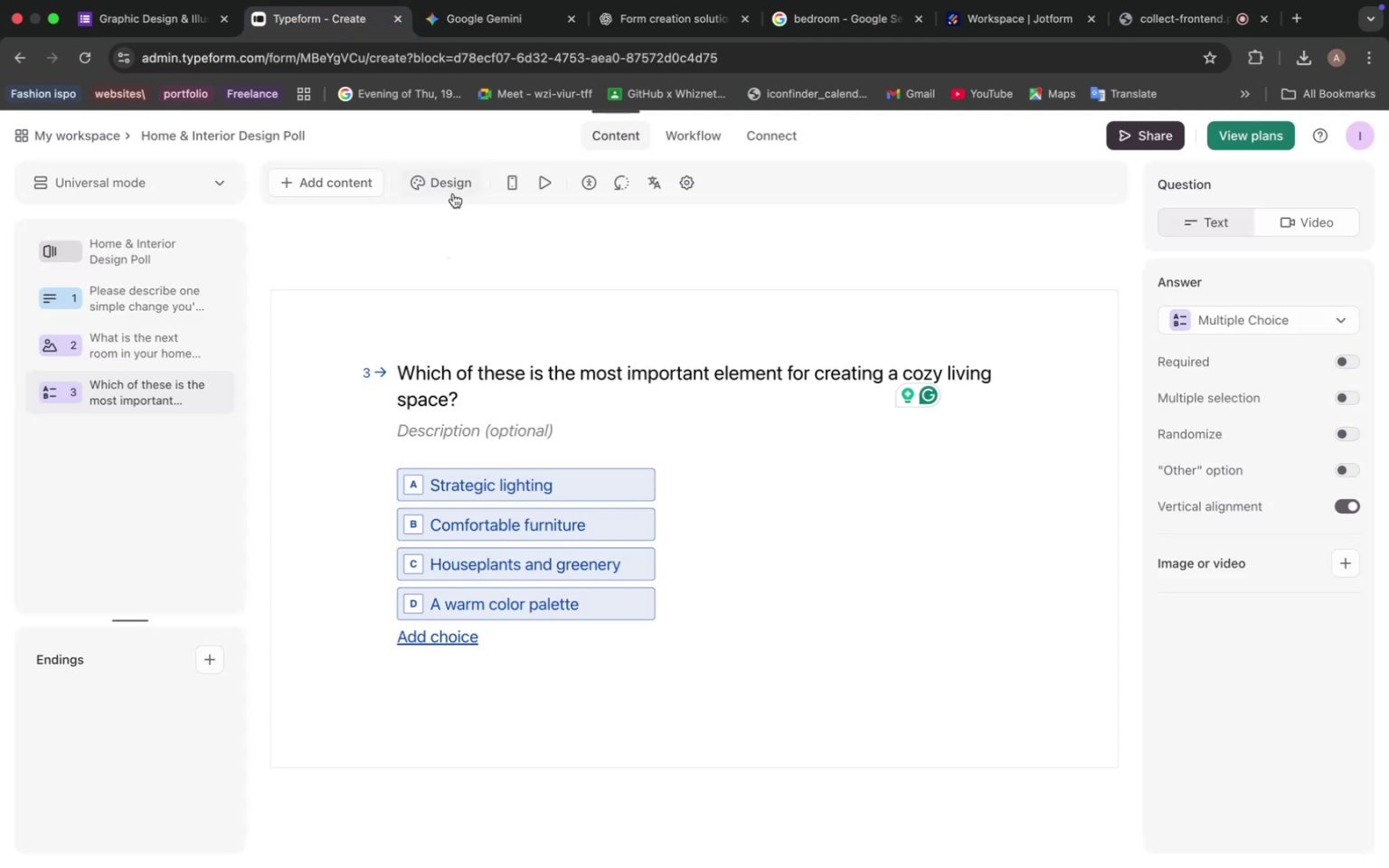 
left_click([327, 185])
 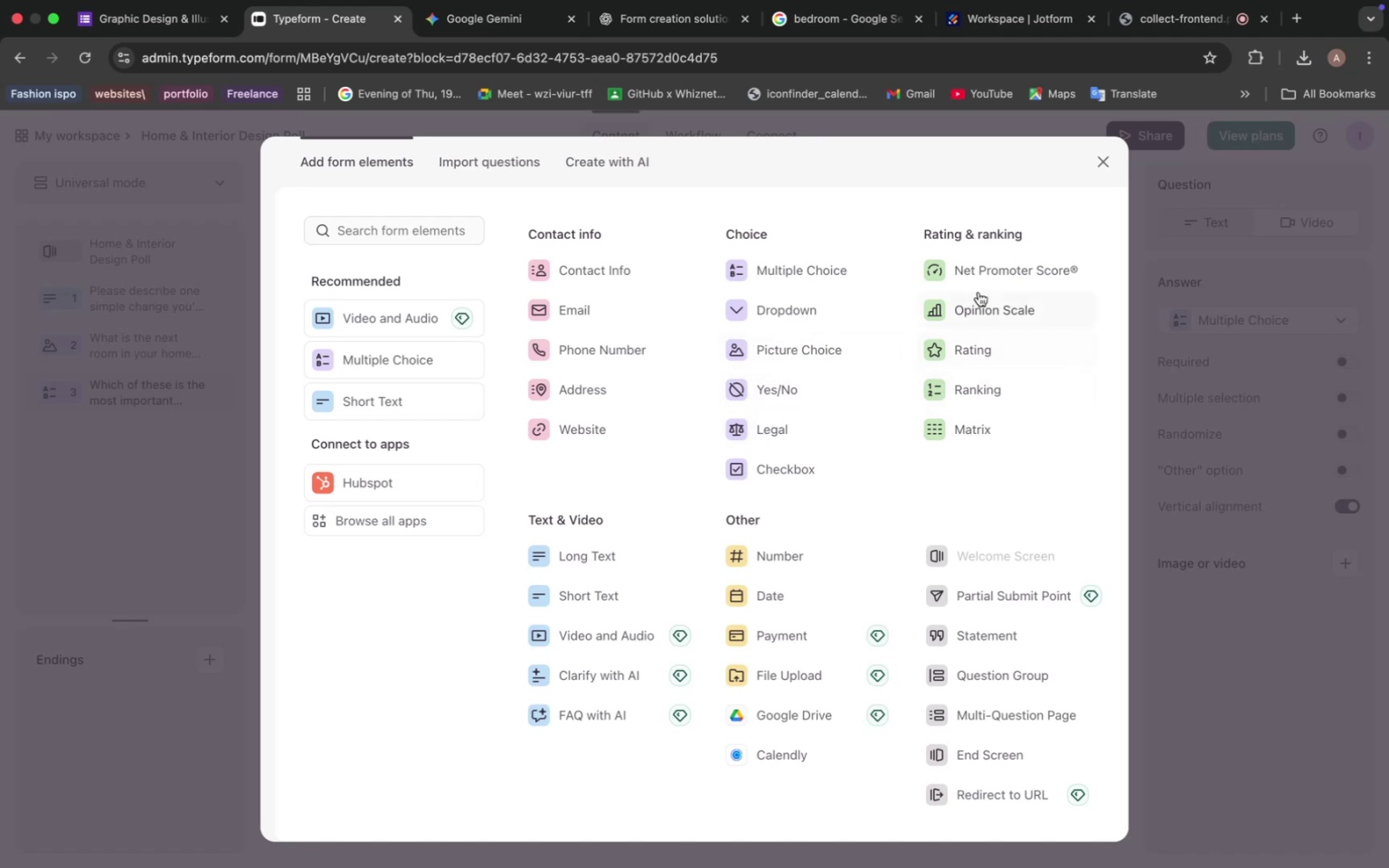 
wait(25.71)
 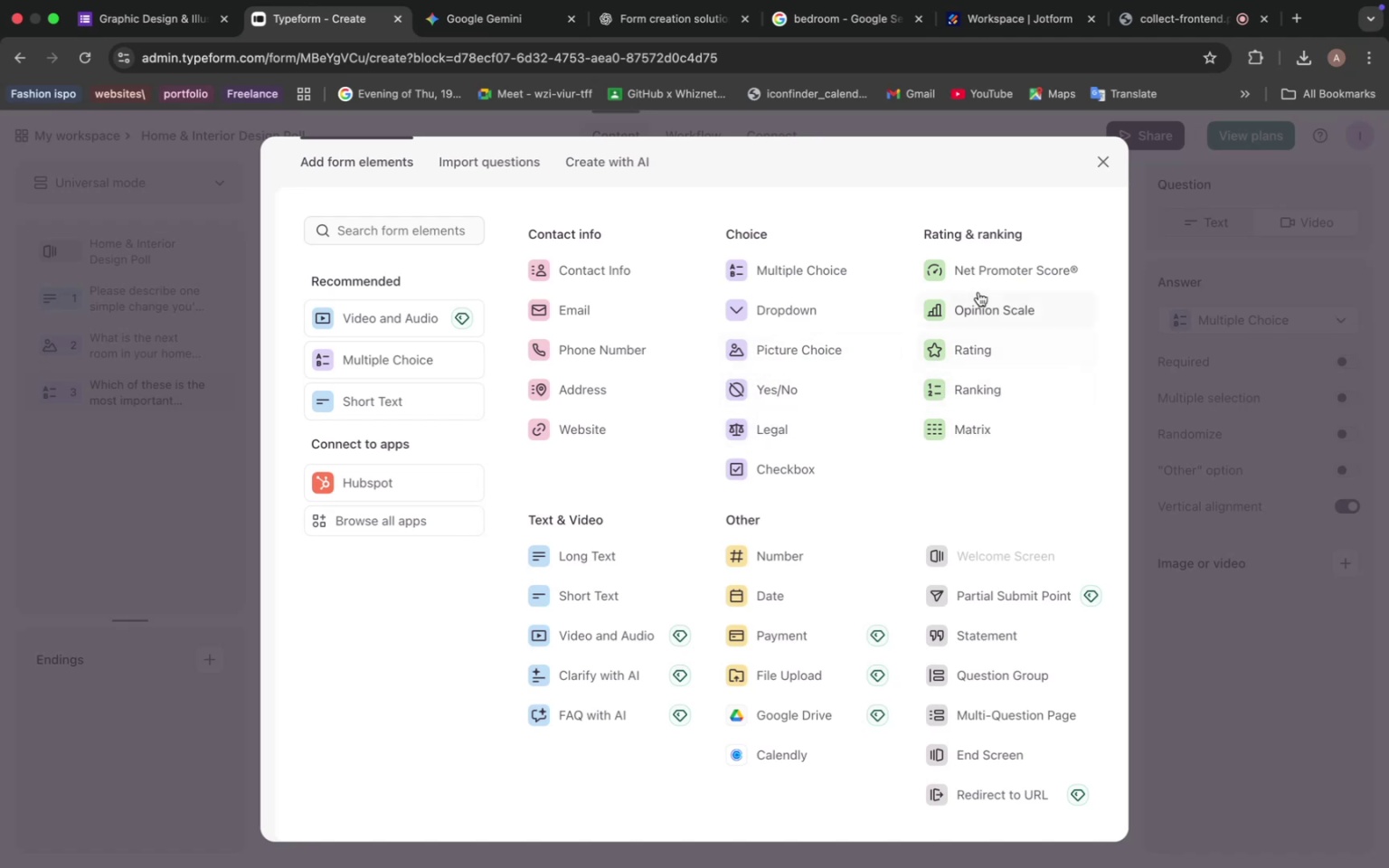 
left_click([752, 313])
 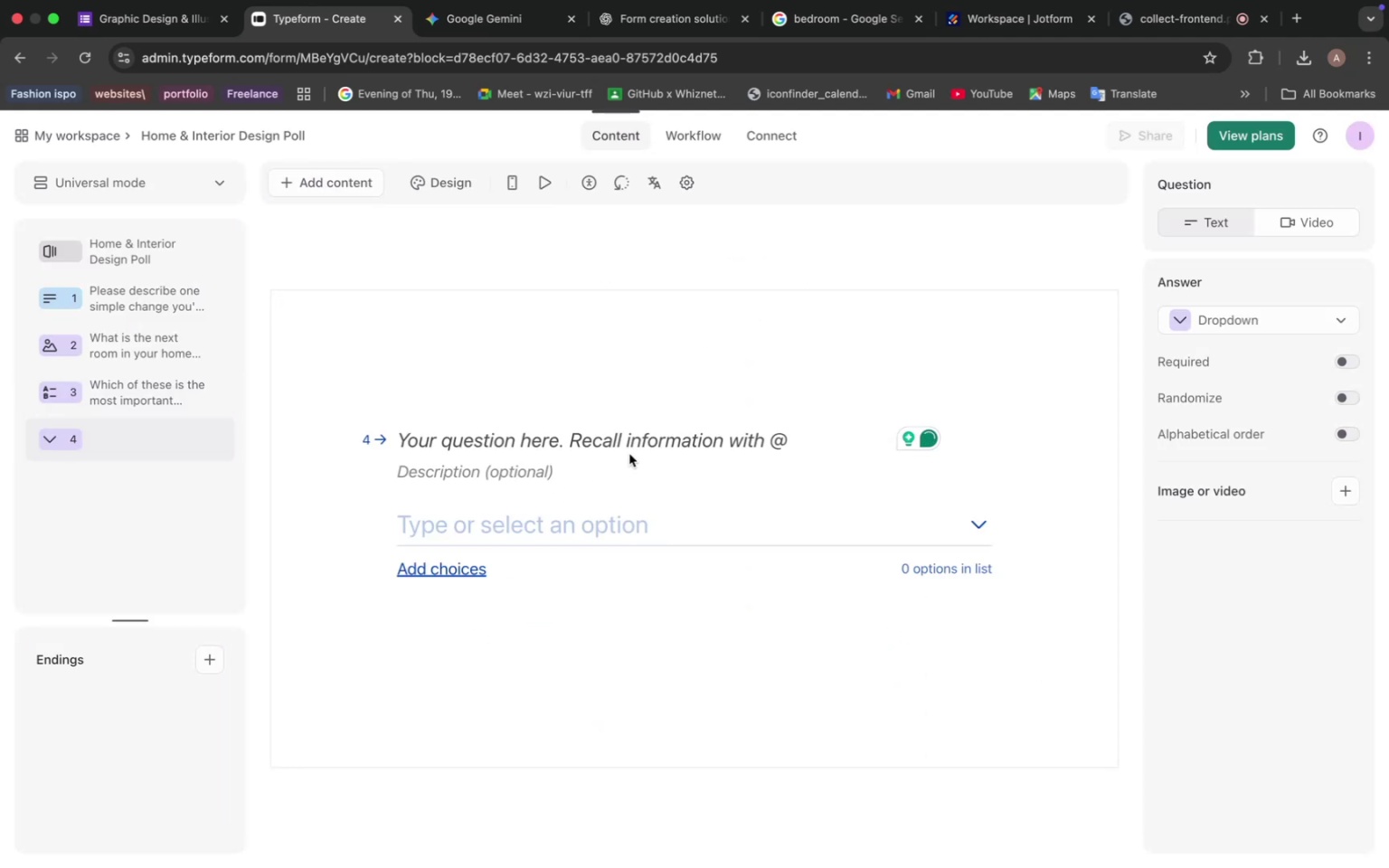 
left_click([625, 439])
 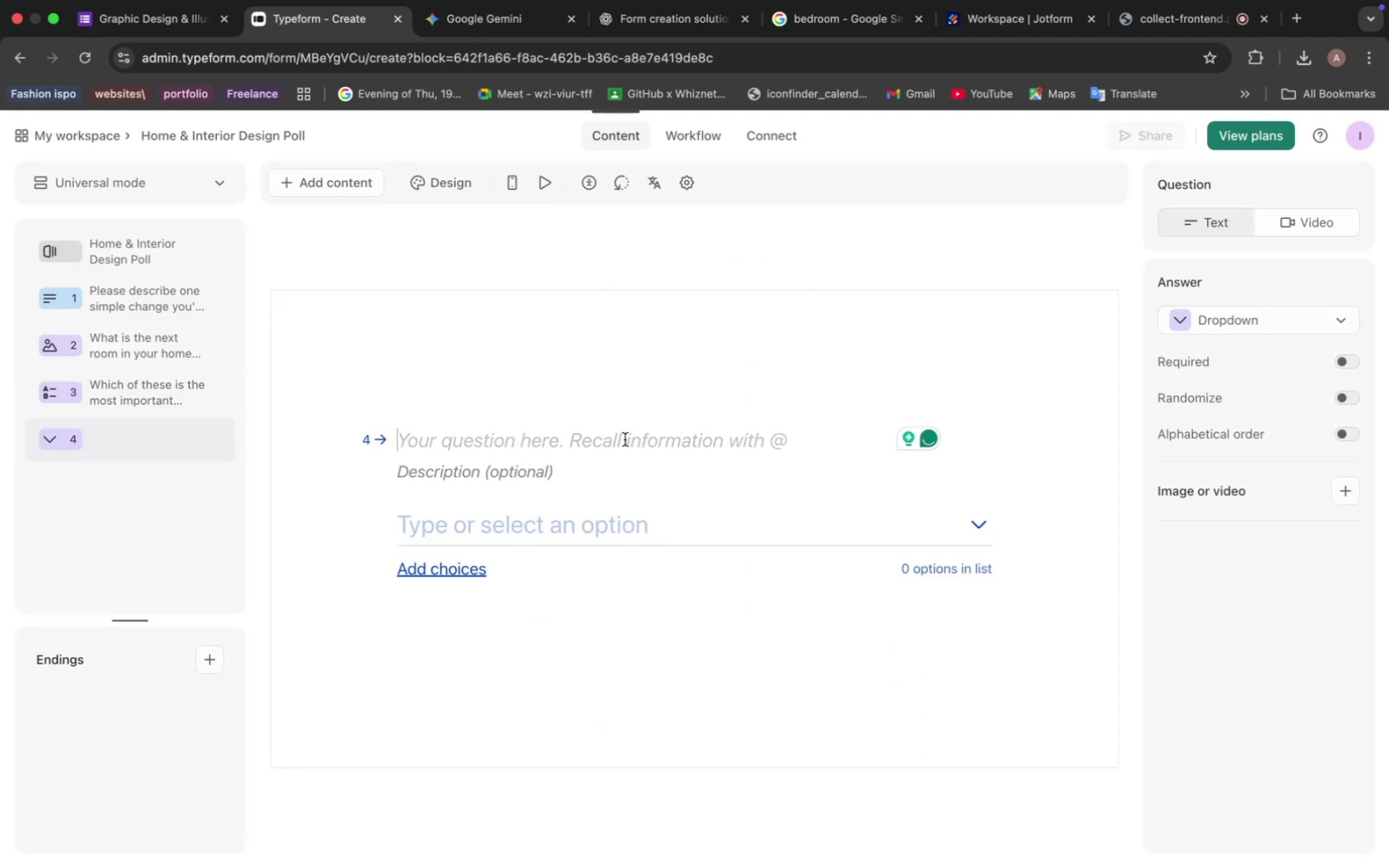 
key(Meta+V)
 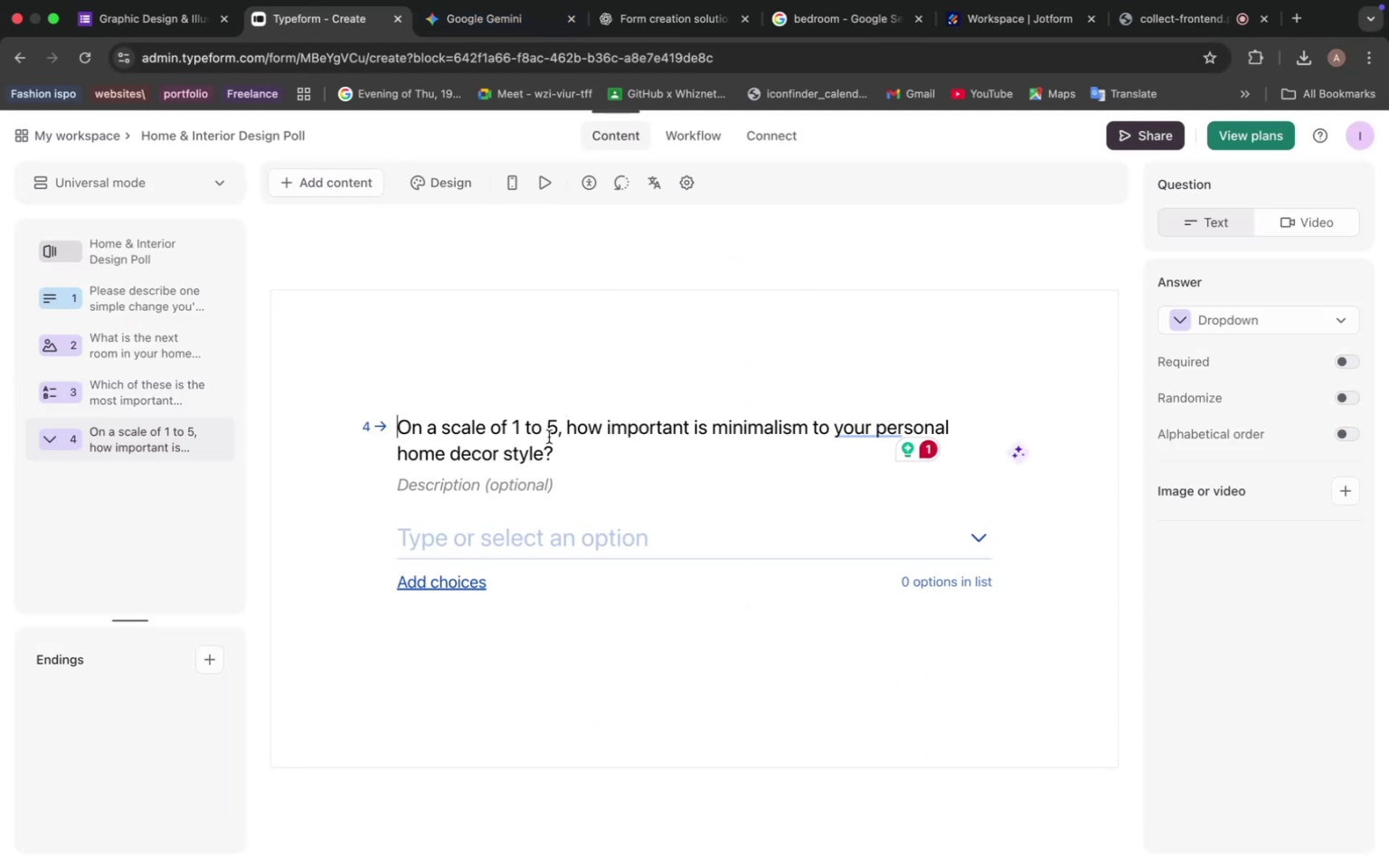 
mouse_move([1255, 346])
 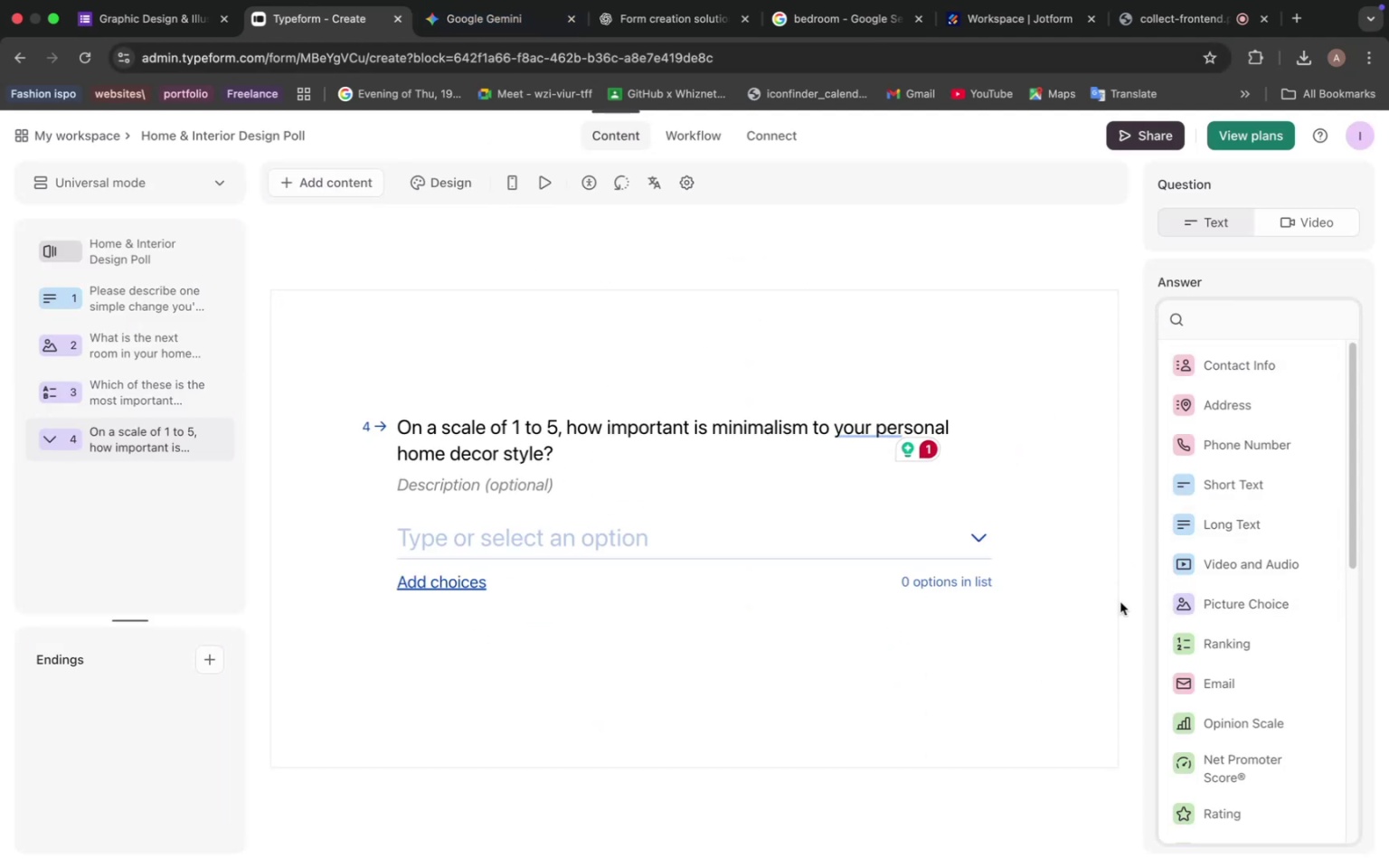 
scroll: coordinate [1235, 613], scroll_direction: down, amount: 15.0
 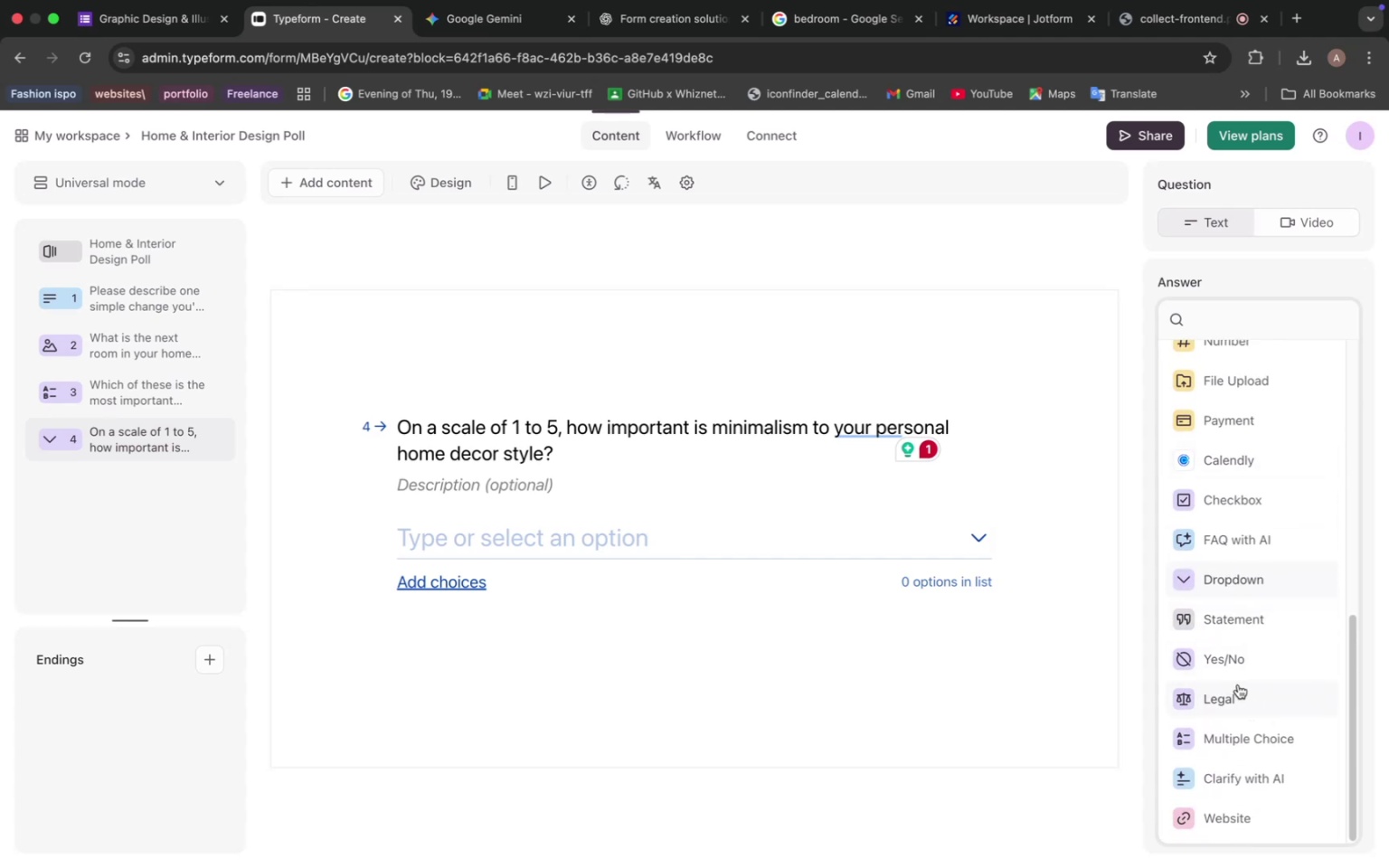 
scroll: coordinate [1244, 610], scroll_direction: up, amount: 12.0
 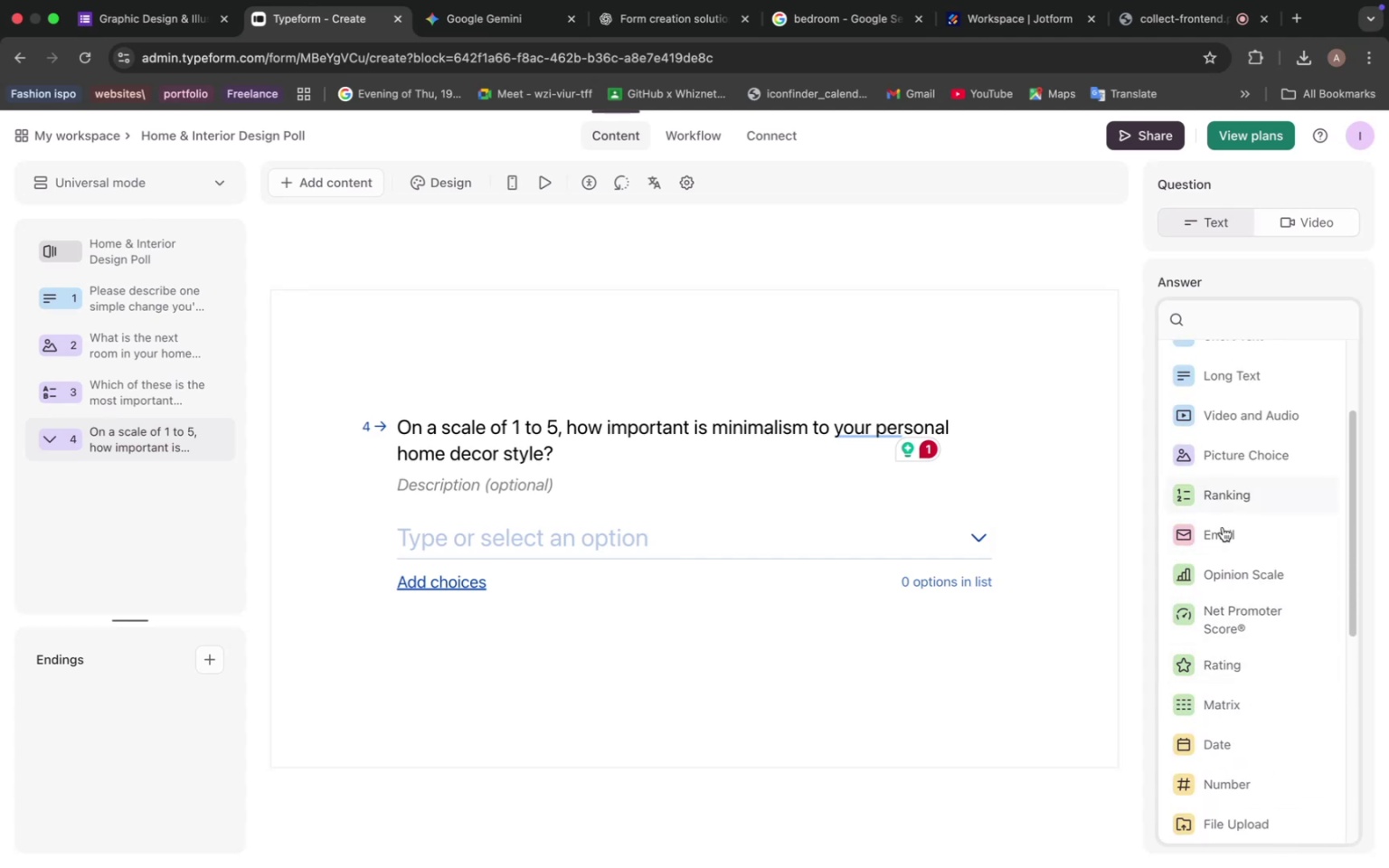 
left_click([1234, 576])
 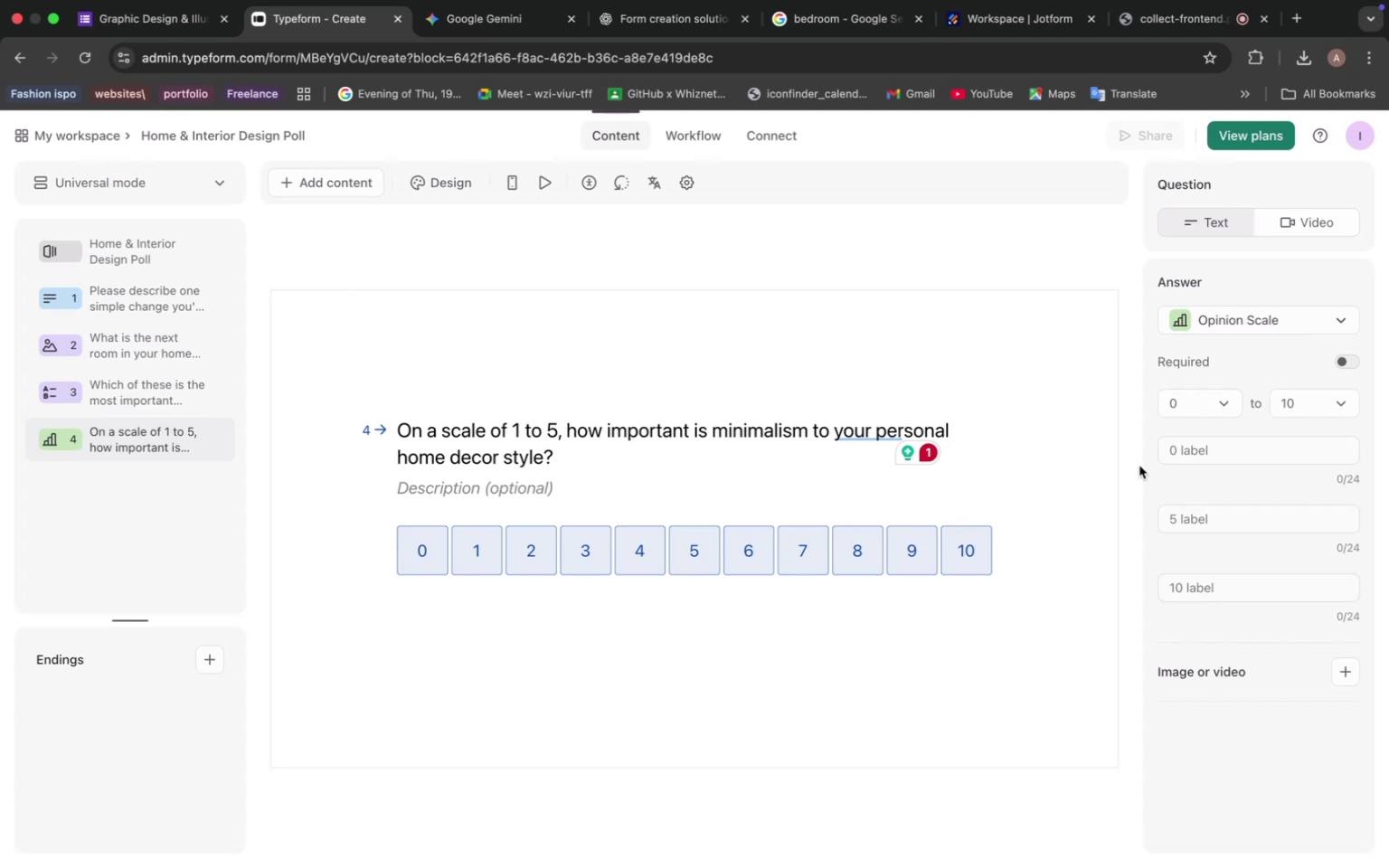 
left_click([1340, 401])
 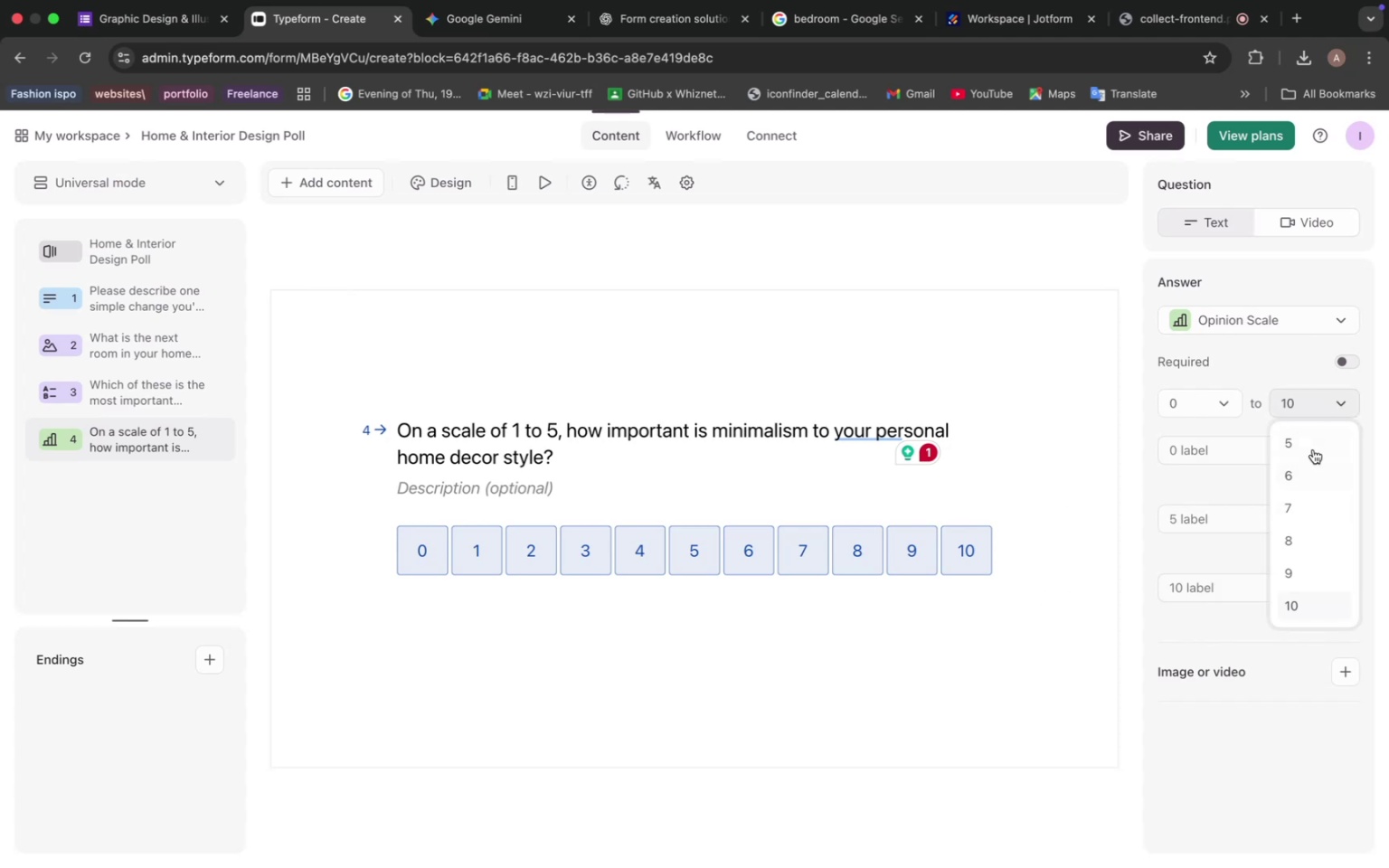 
left_click([1316, 431])
 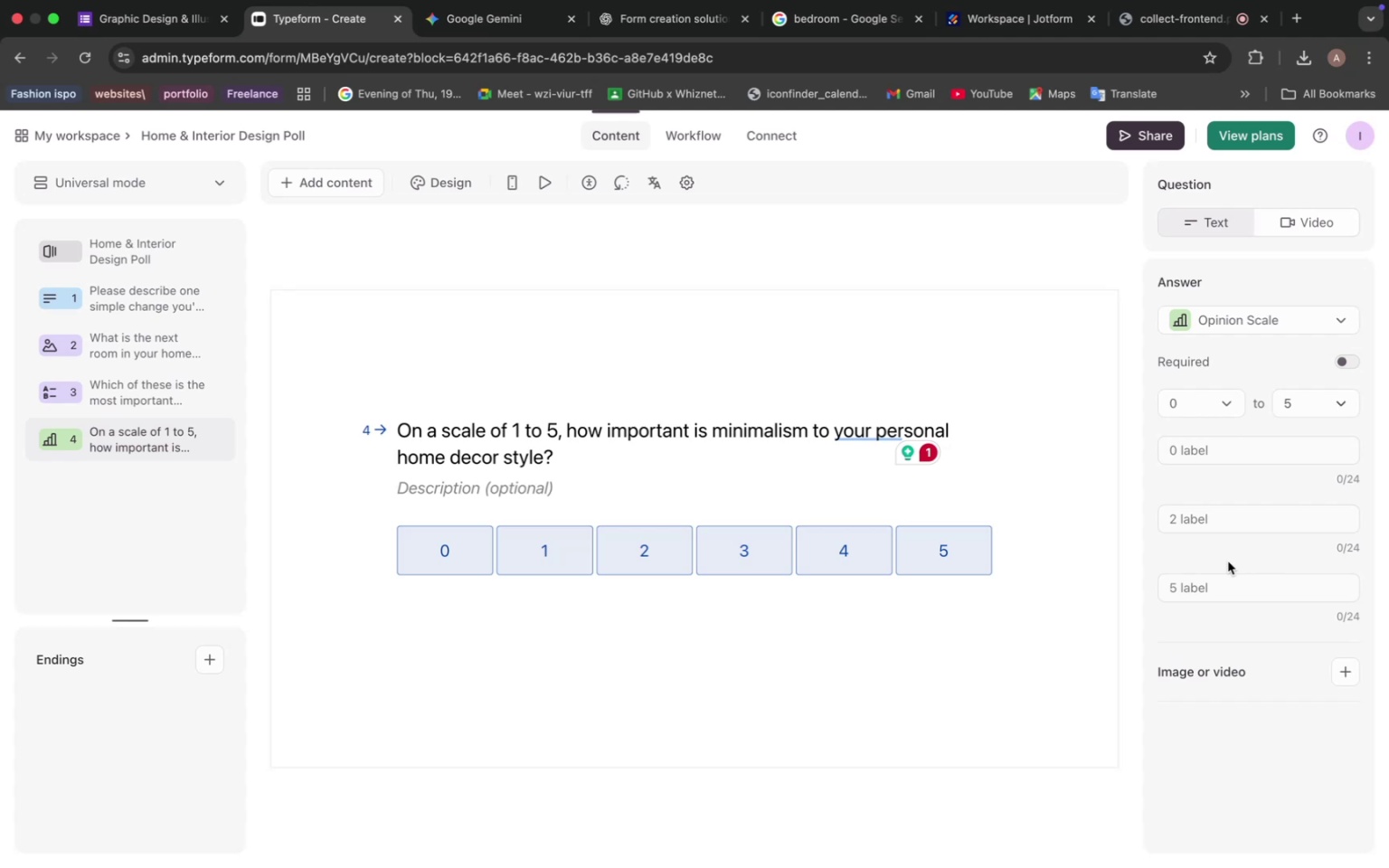 
wait(22.47)
 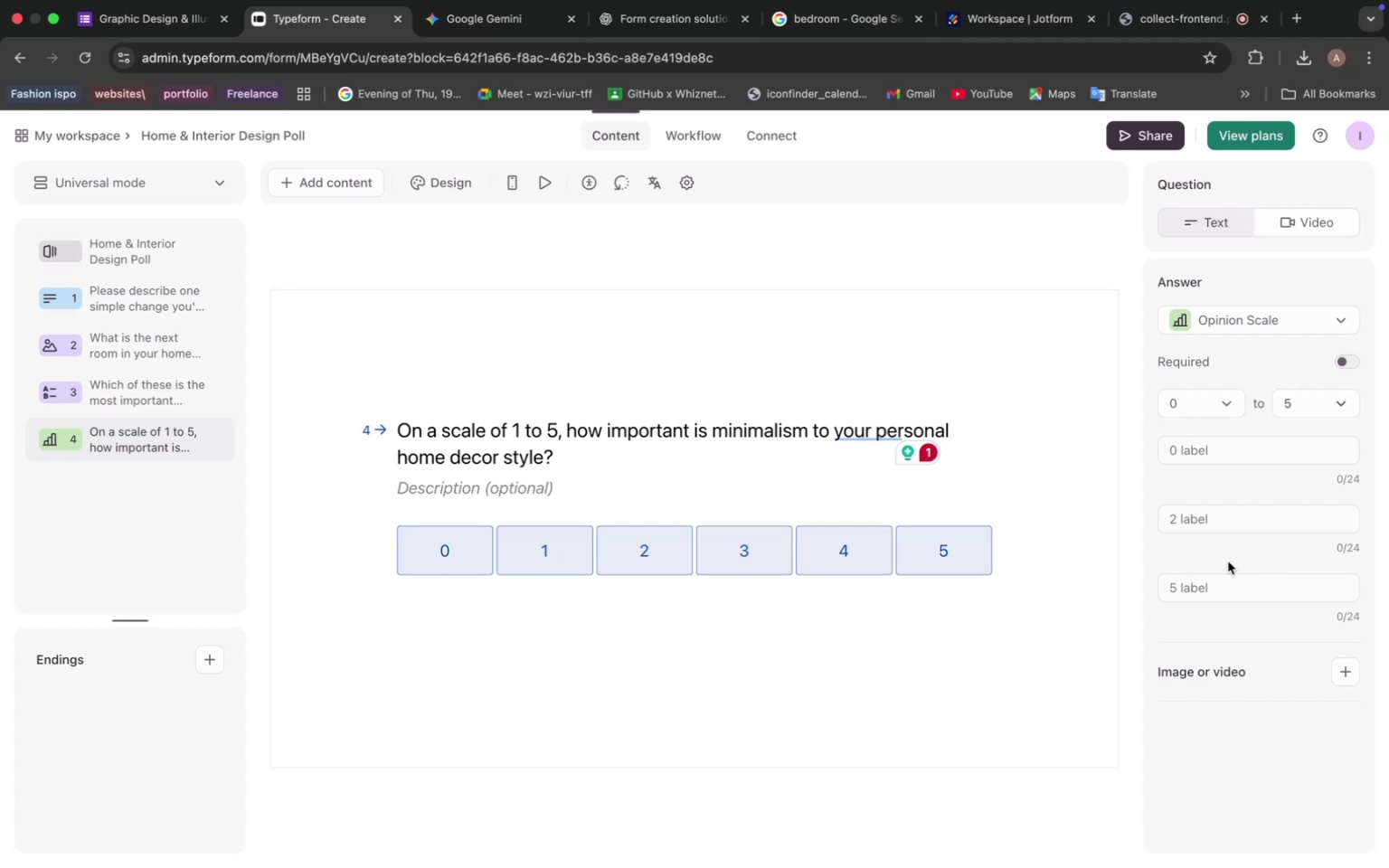 
left_click([914, 457])
 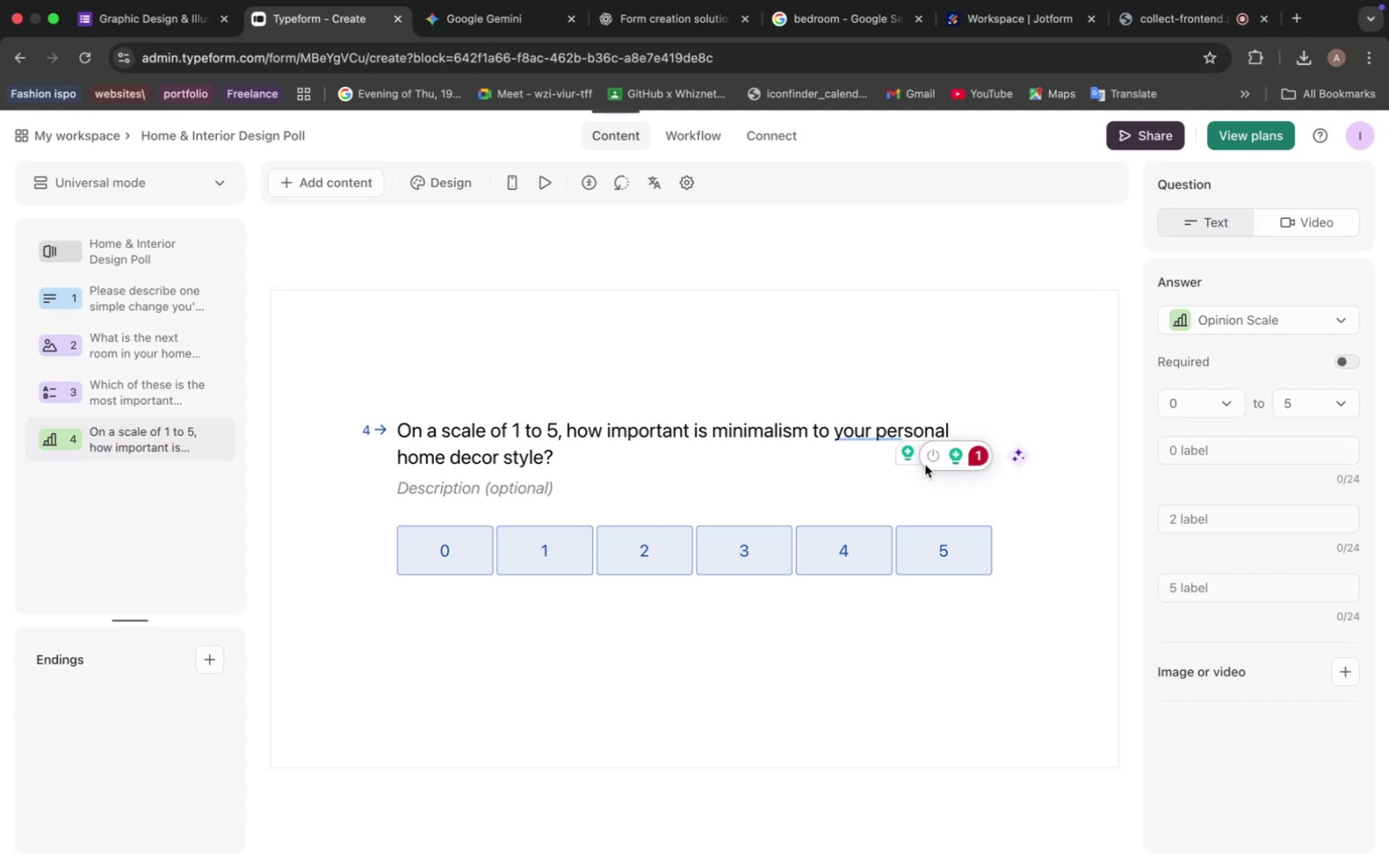 
left_click([923, 467])
 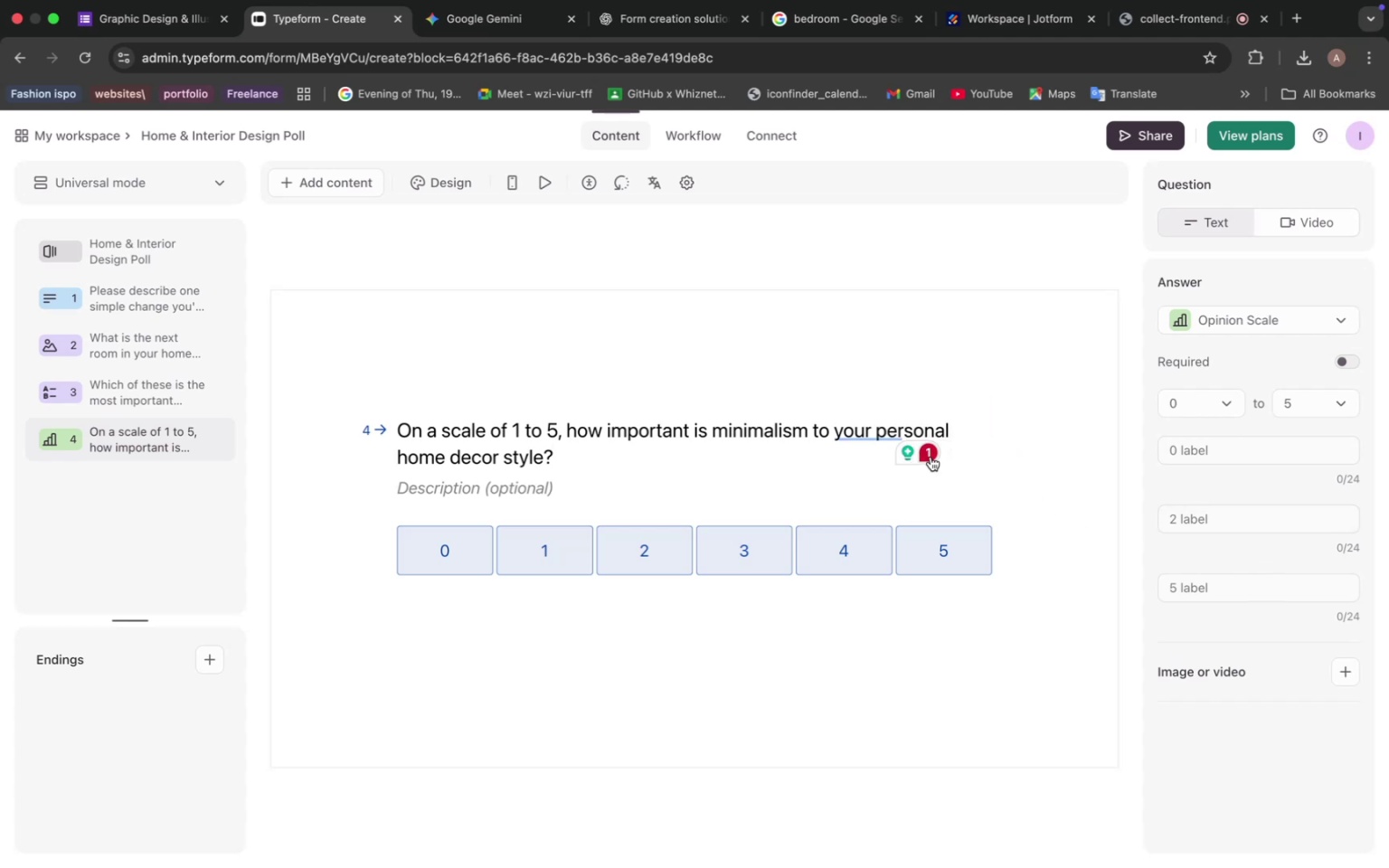 
left_click([931, 457])
 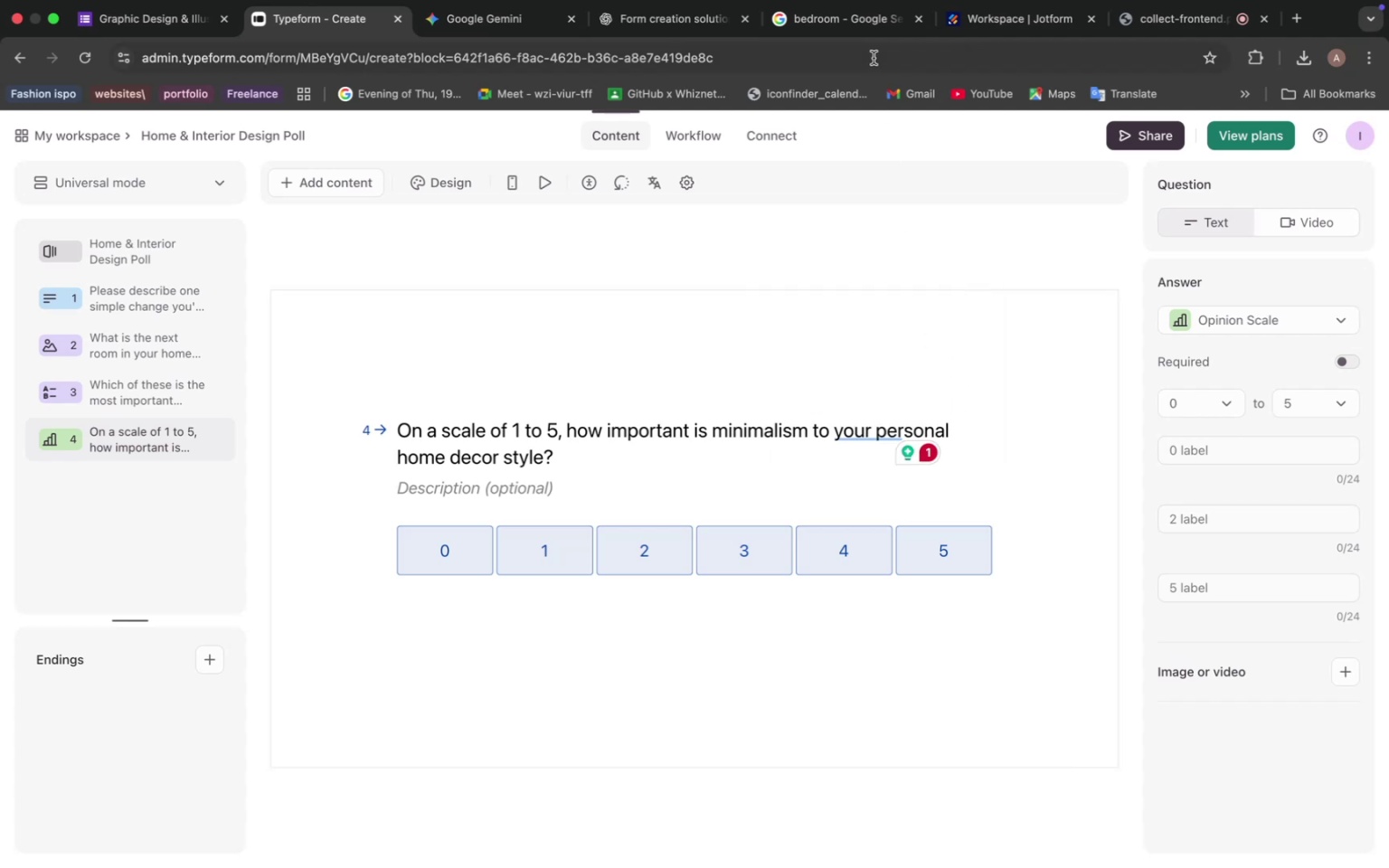 
left_click([650, 24])
 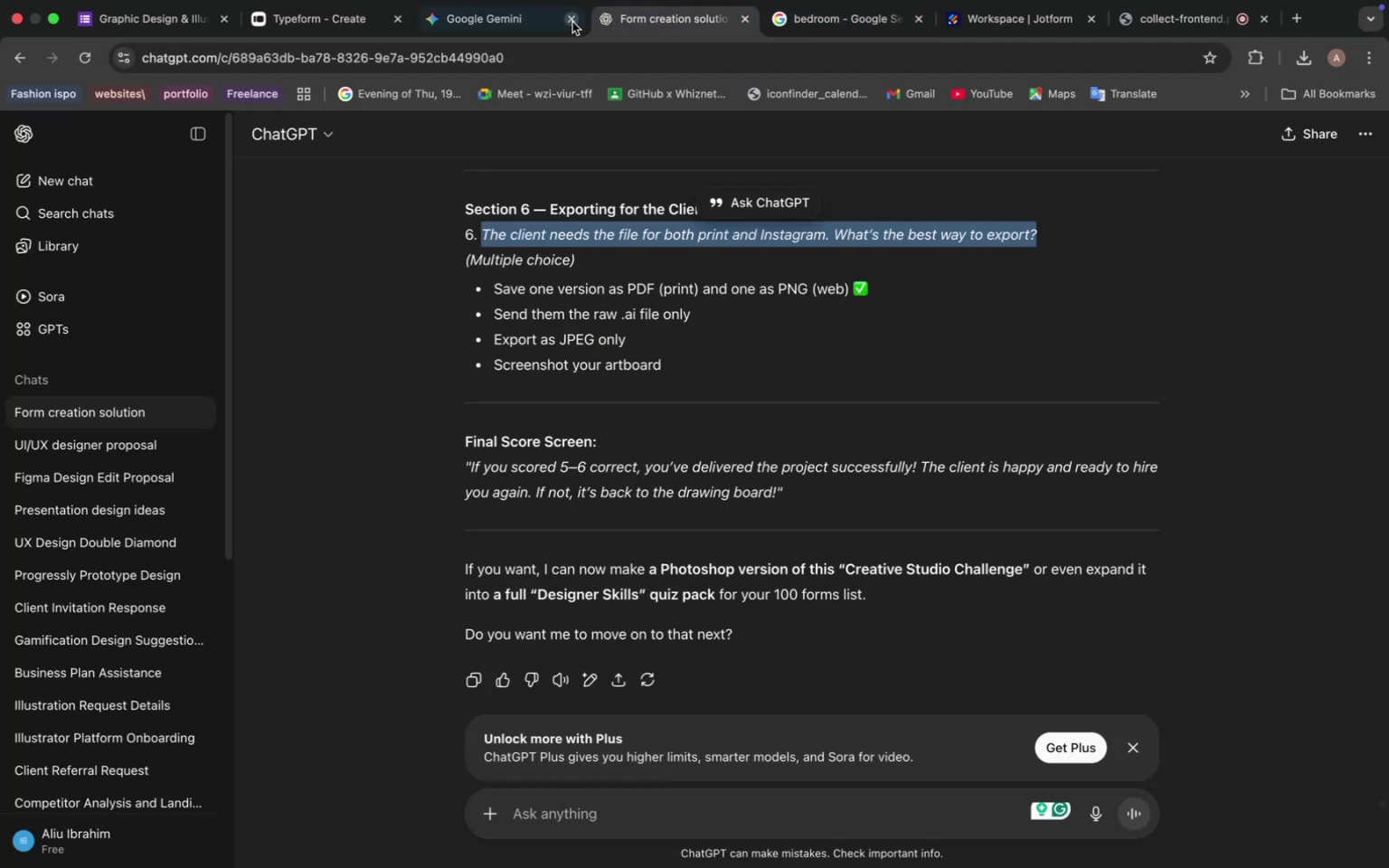 
left_click([506, 22])
 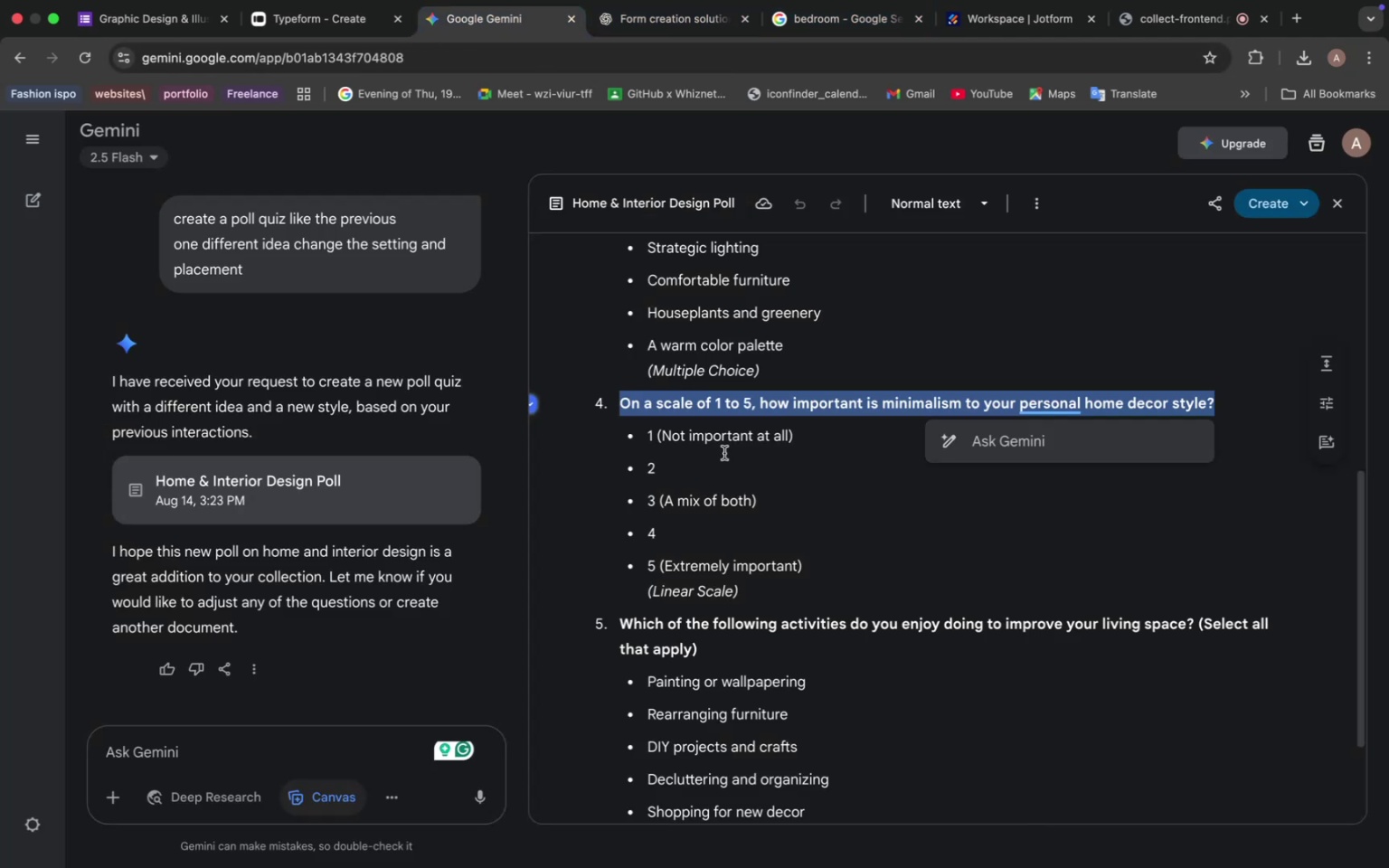 
scroll: coordinate [734, 514], scroll_direction: down, amount: 9.0
 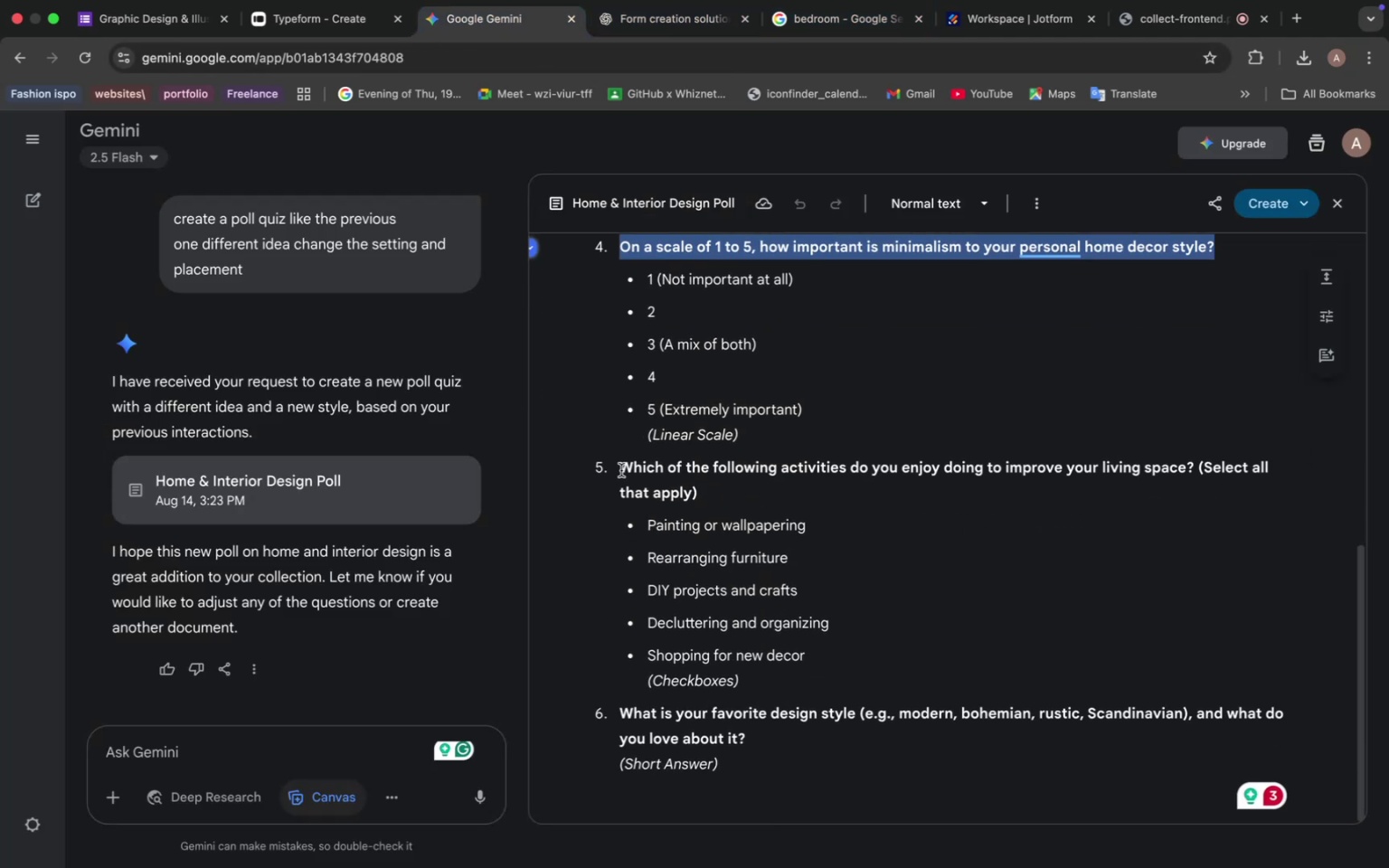 
left_click_drag(start_coordinate=[615, 463], to_coordinate=[780, 486])
 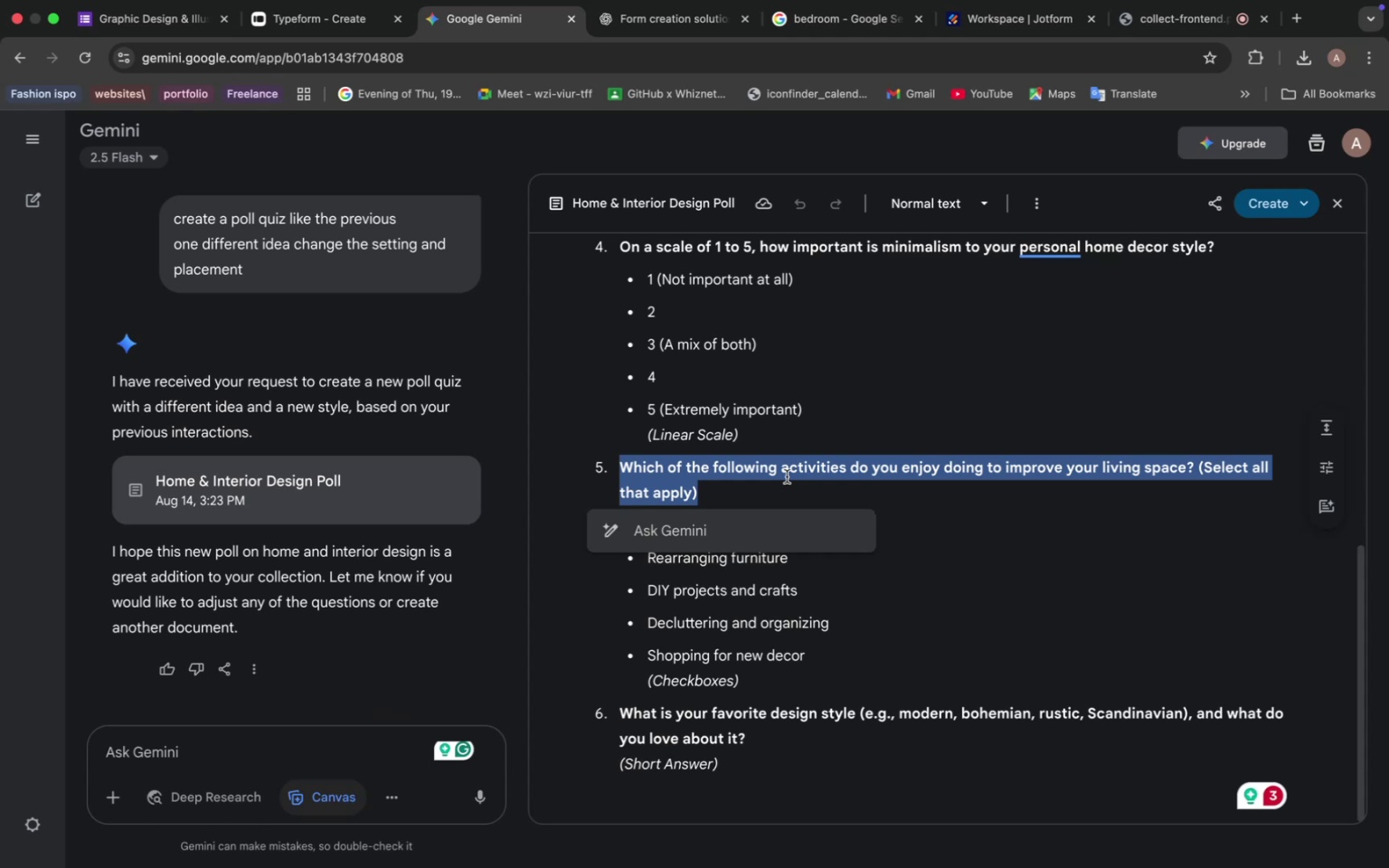 
key(Meta+C)
 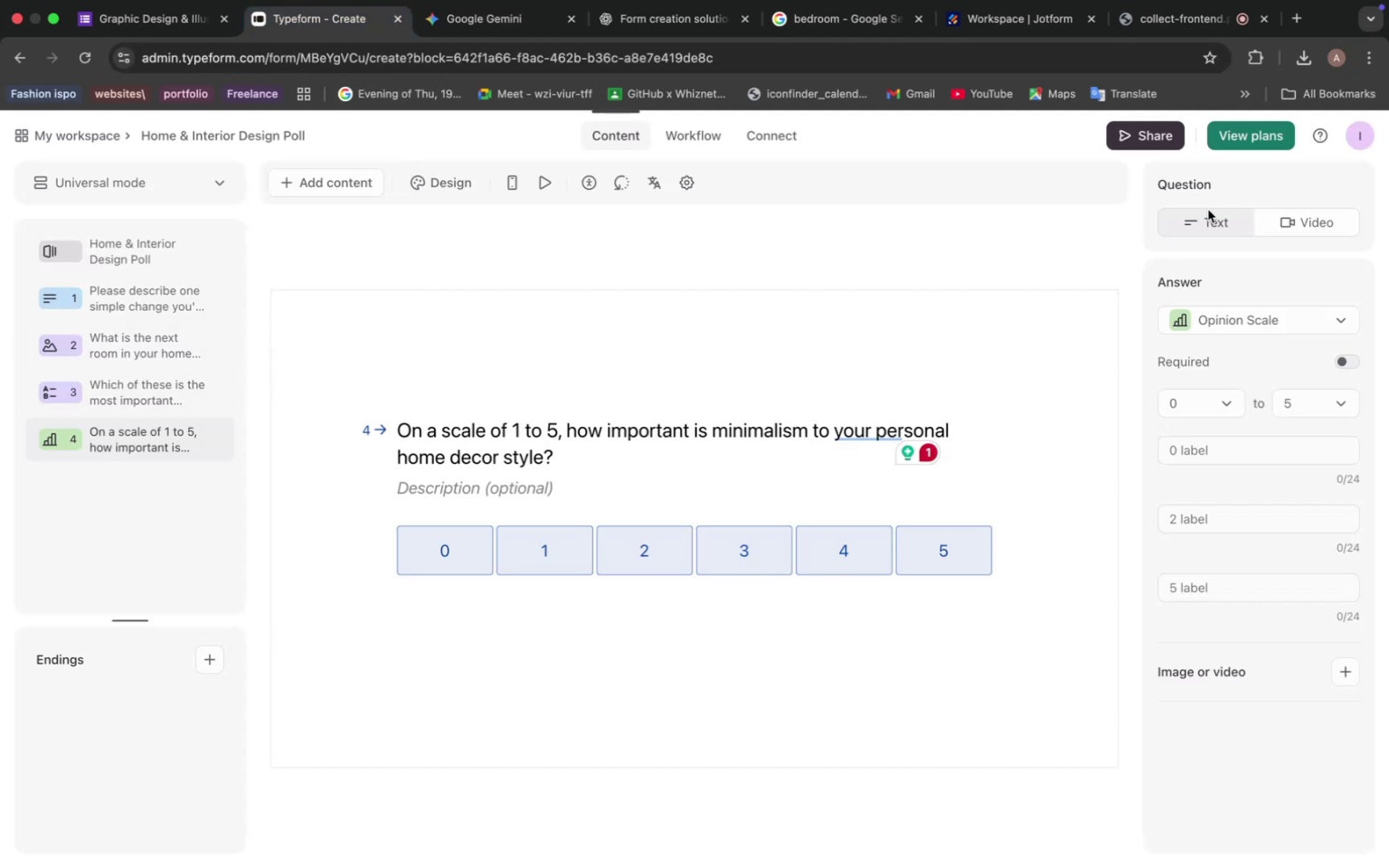 
wait(5.09)
 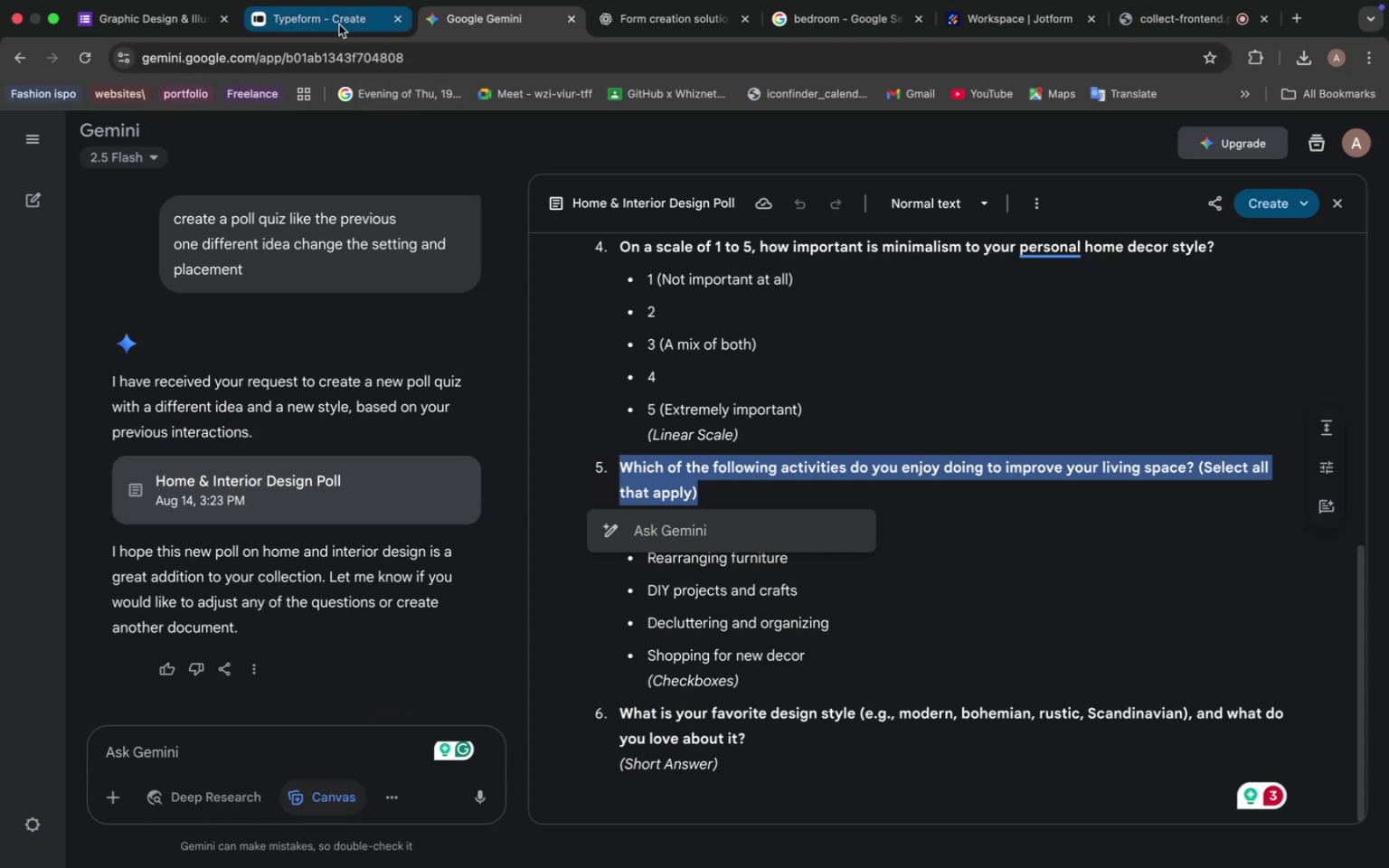 
left_click([337, 185])
 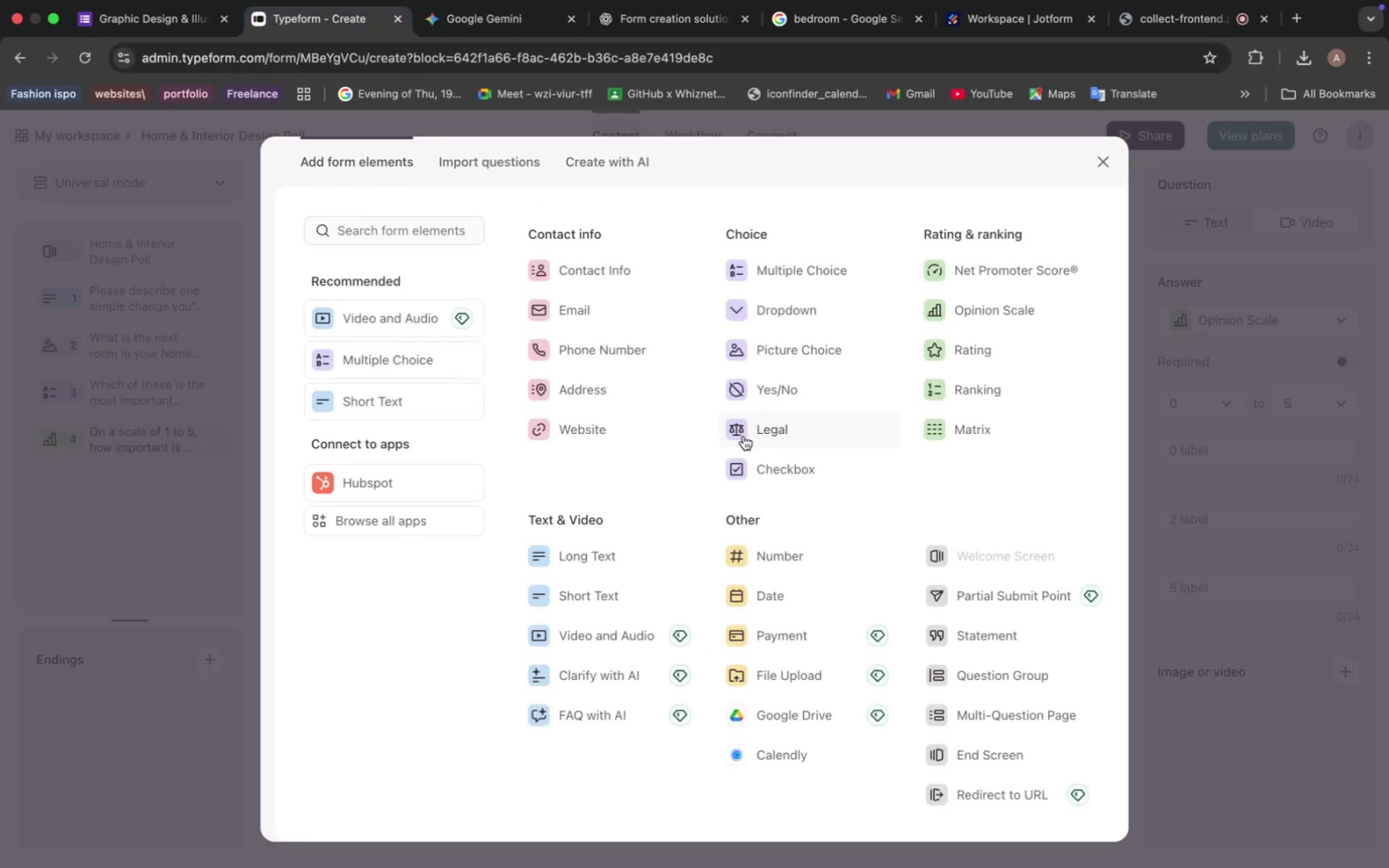 
mouse_move([741, 392])
 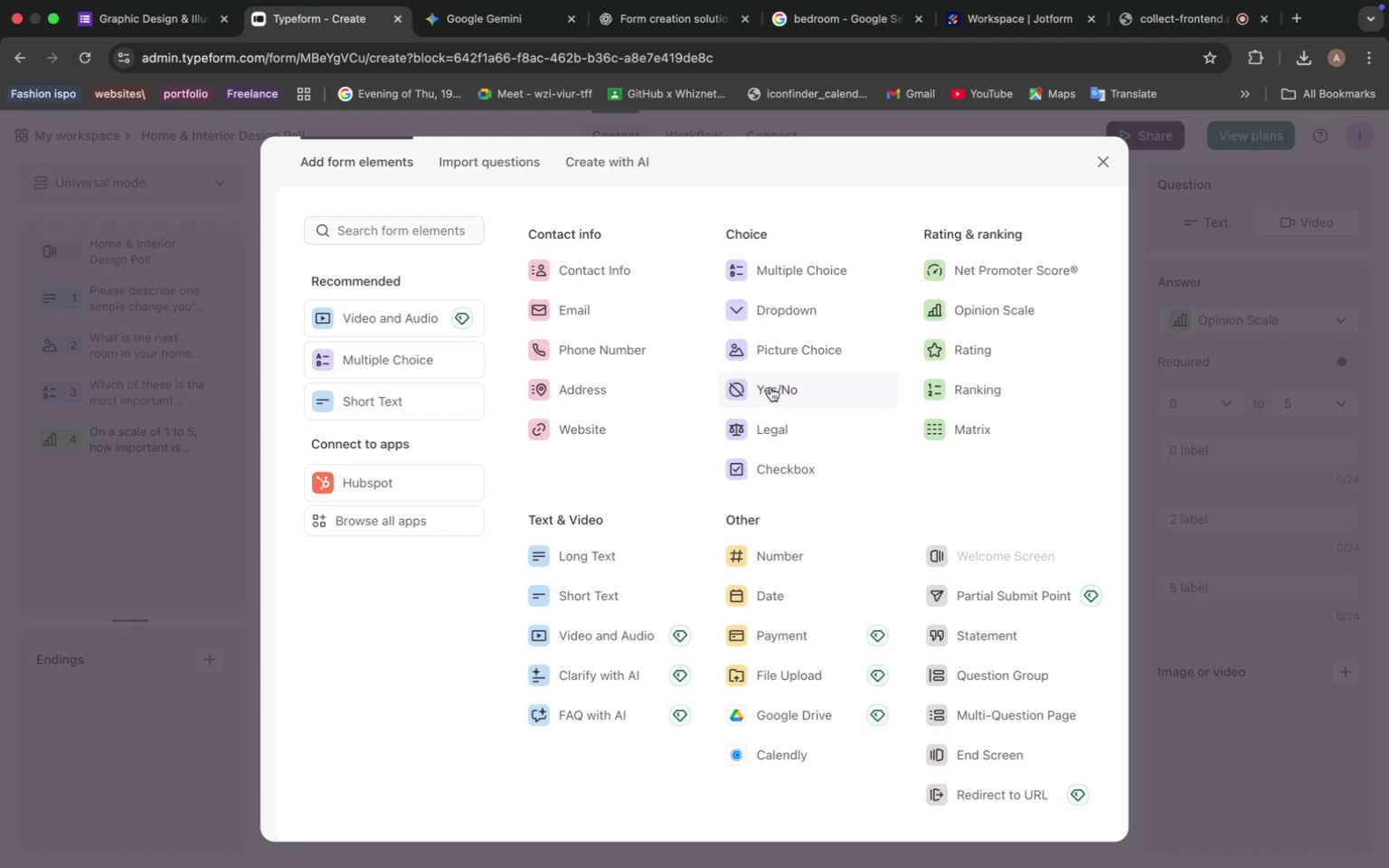 
wait(5.61)
 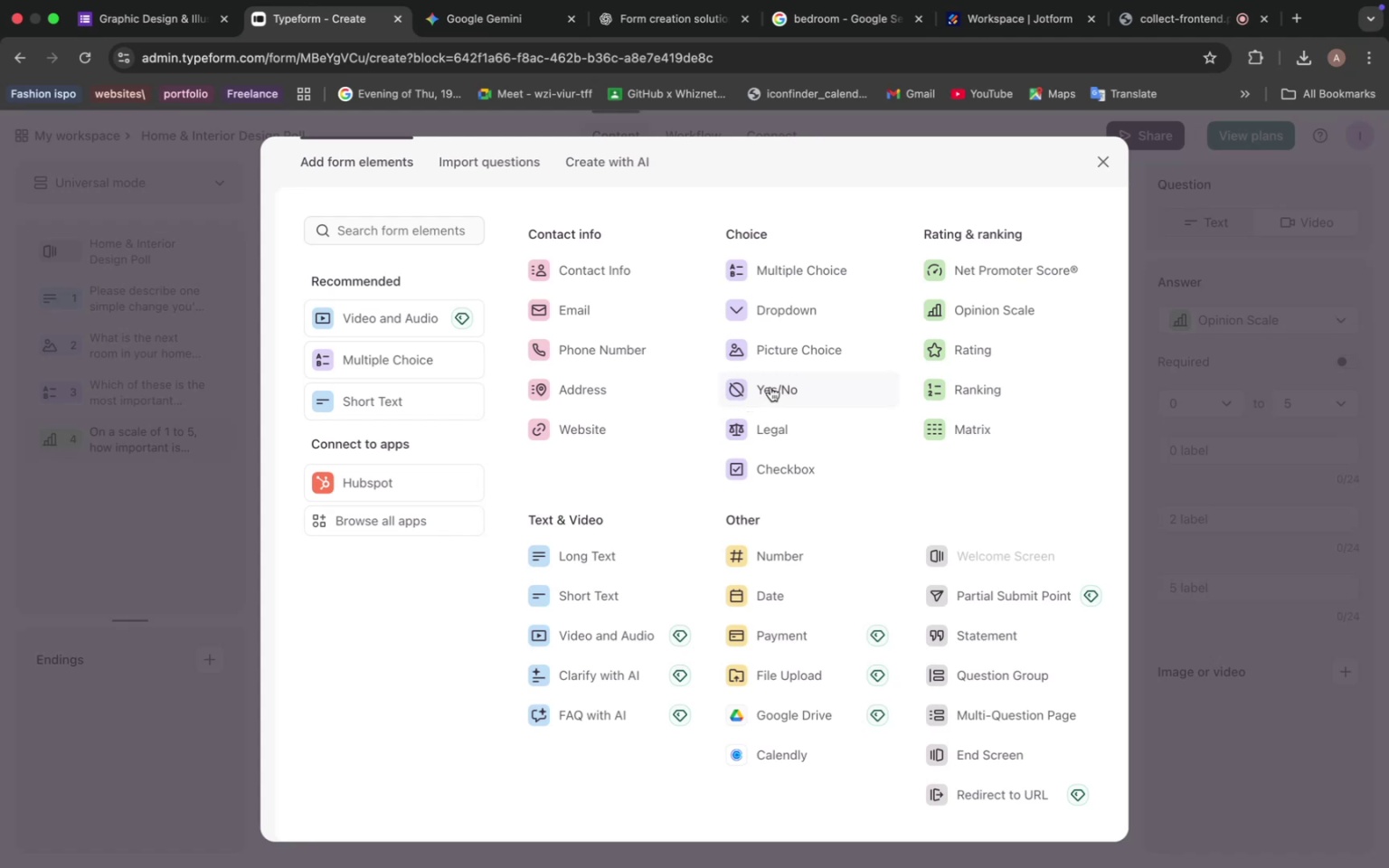 
left_click([789, 298])
 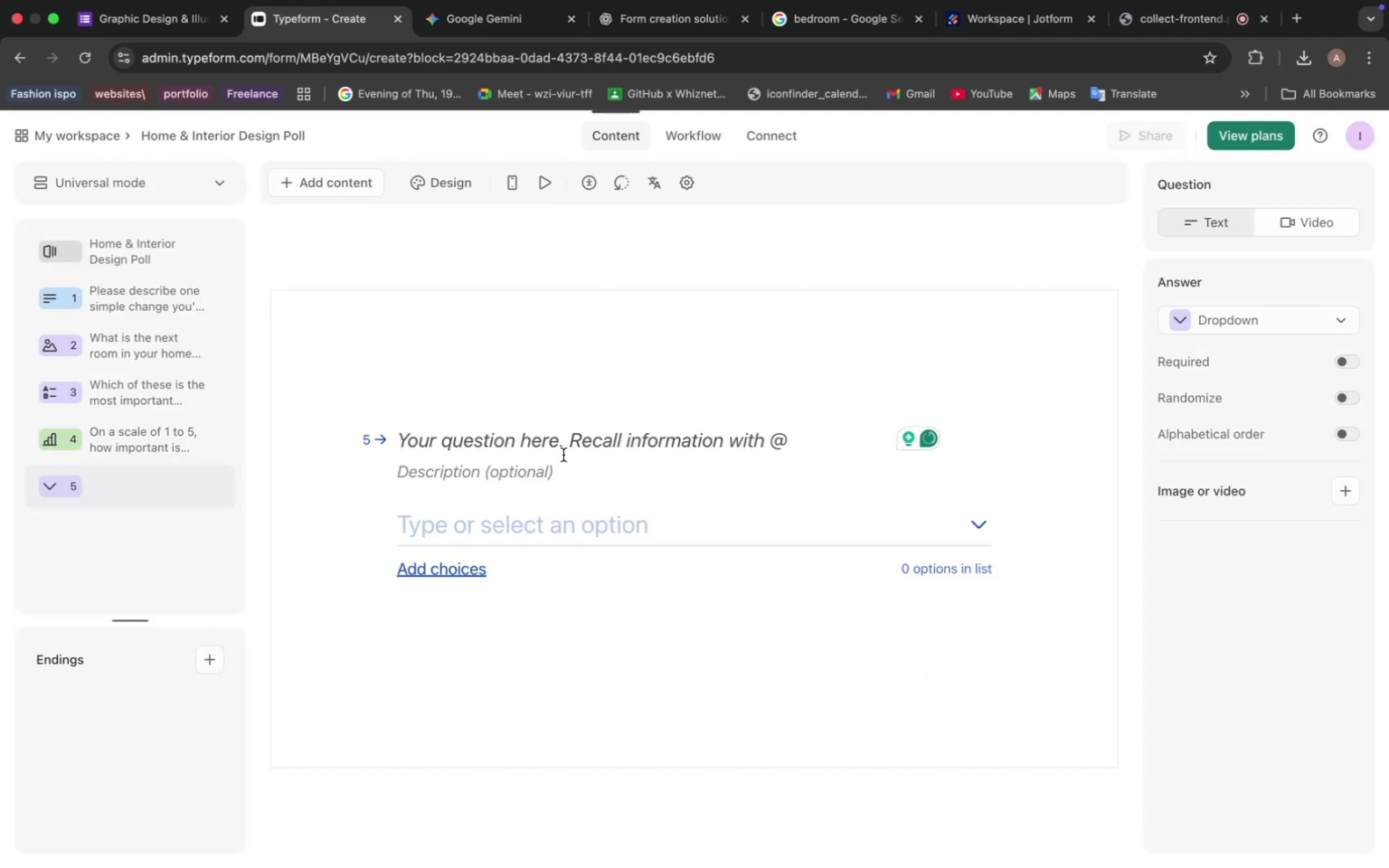 
left_click([534, 441])
 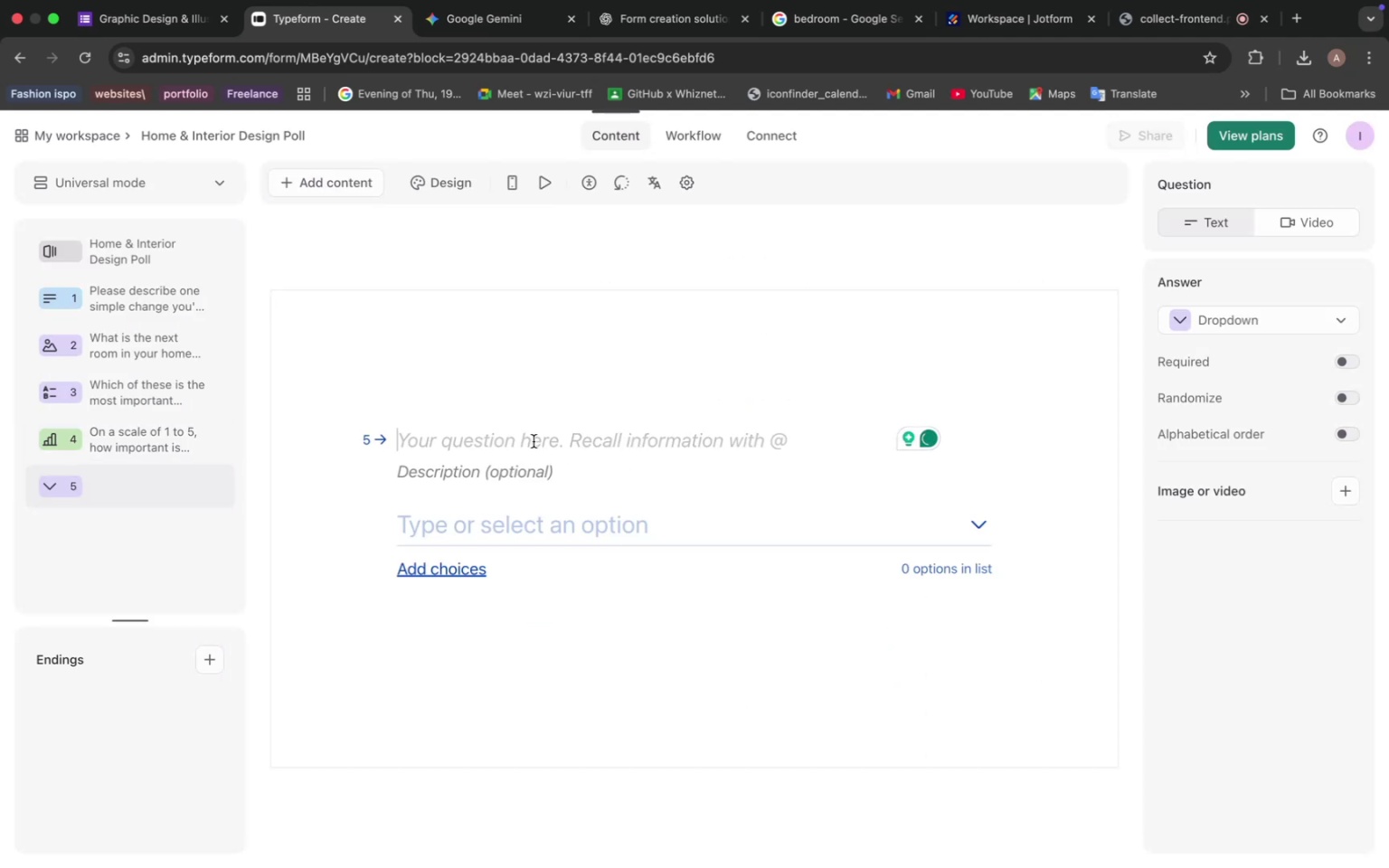 
key(Meta+V)
 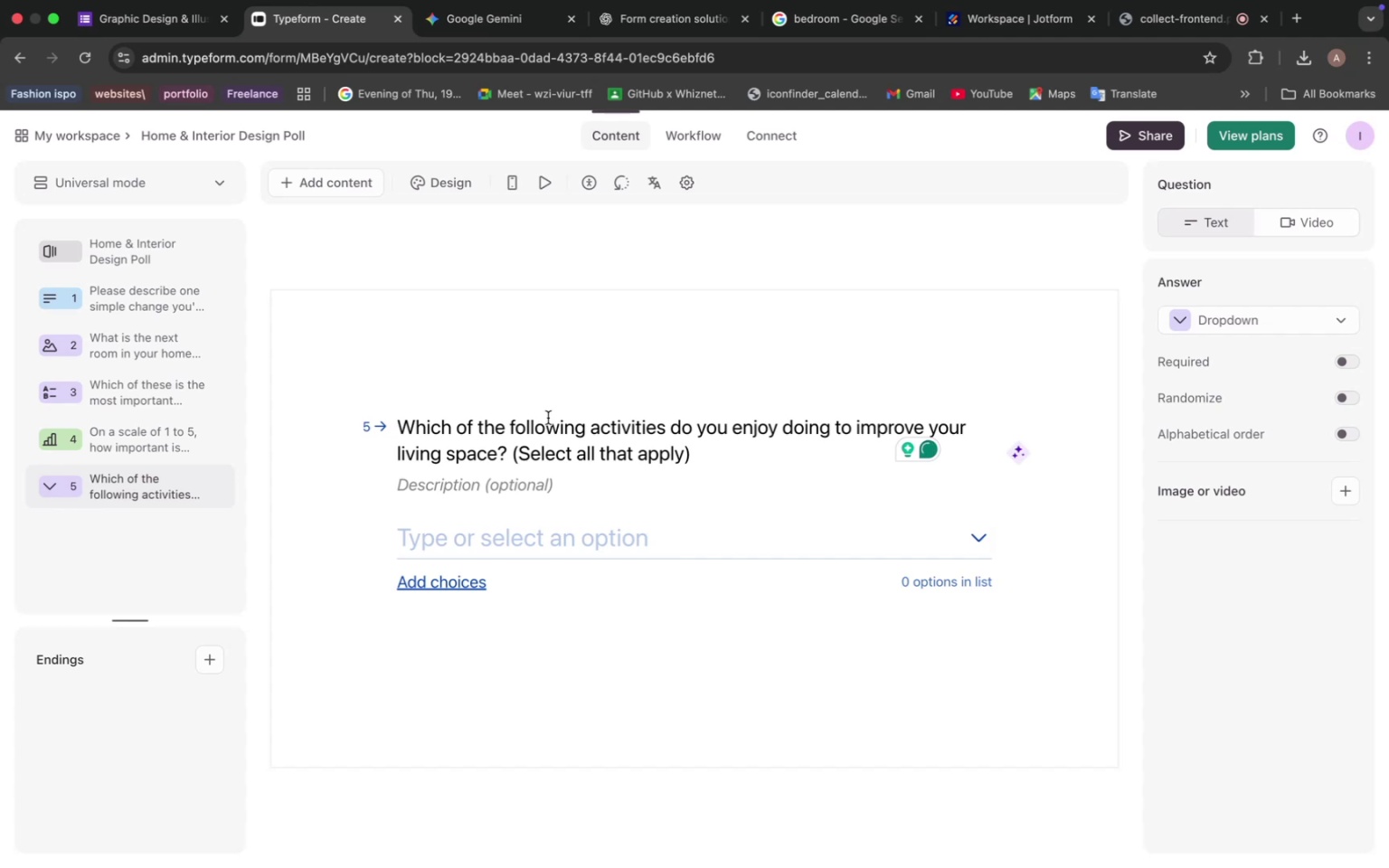 
wait(6.5)
 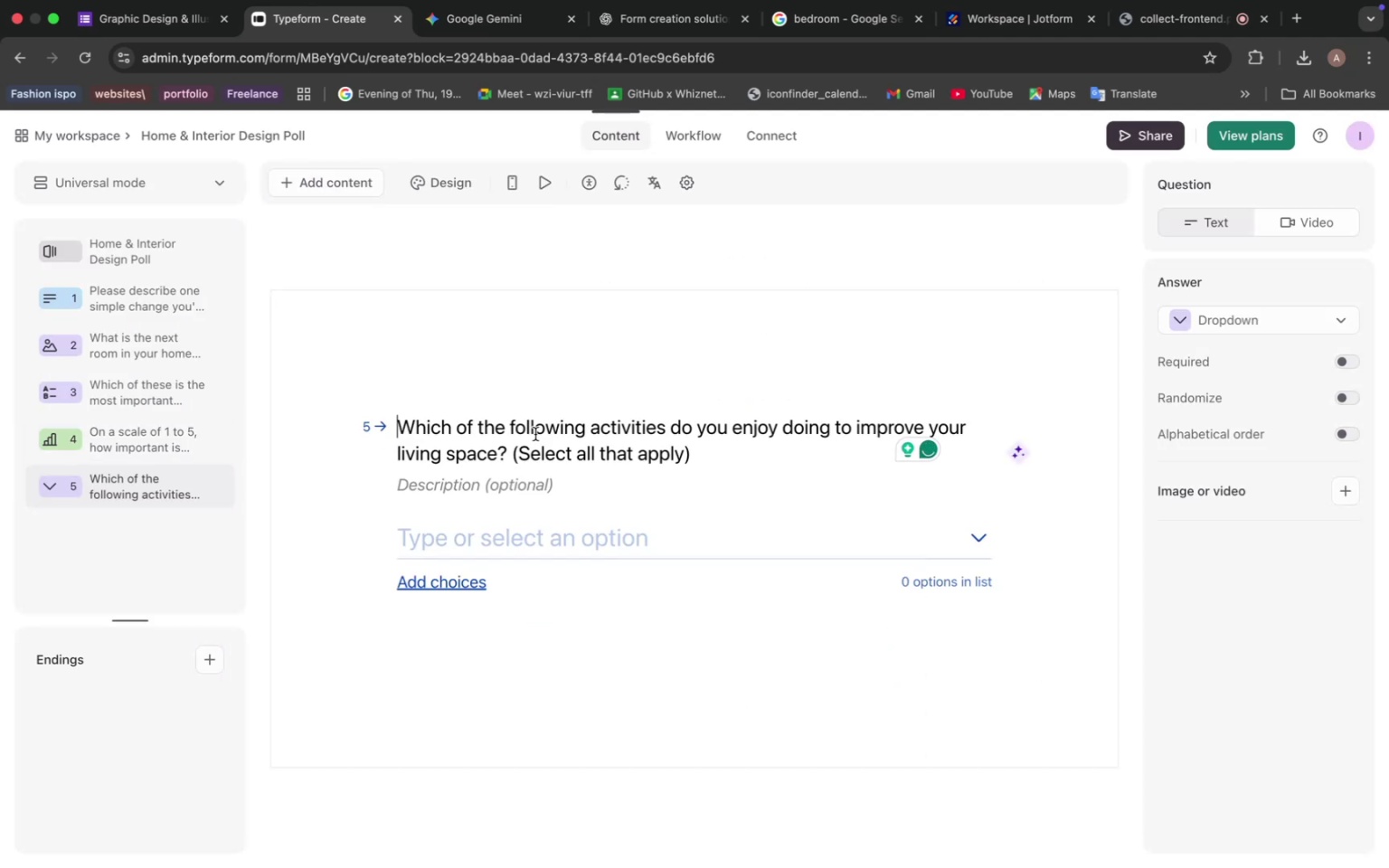 
left_click_drag(start_coordinate=[481, 21], to_coordinate=[485, 0])
 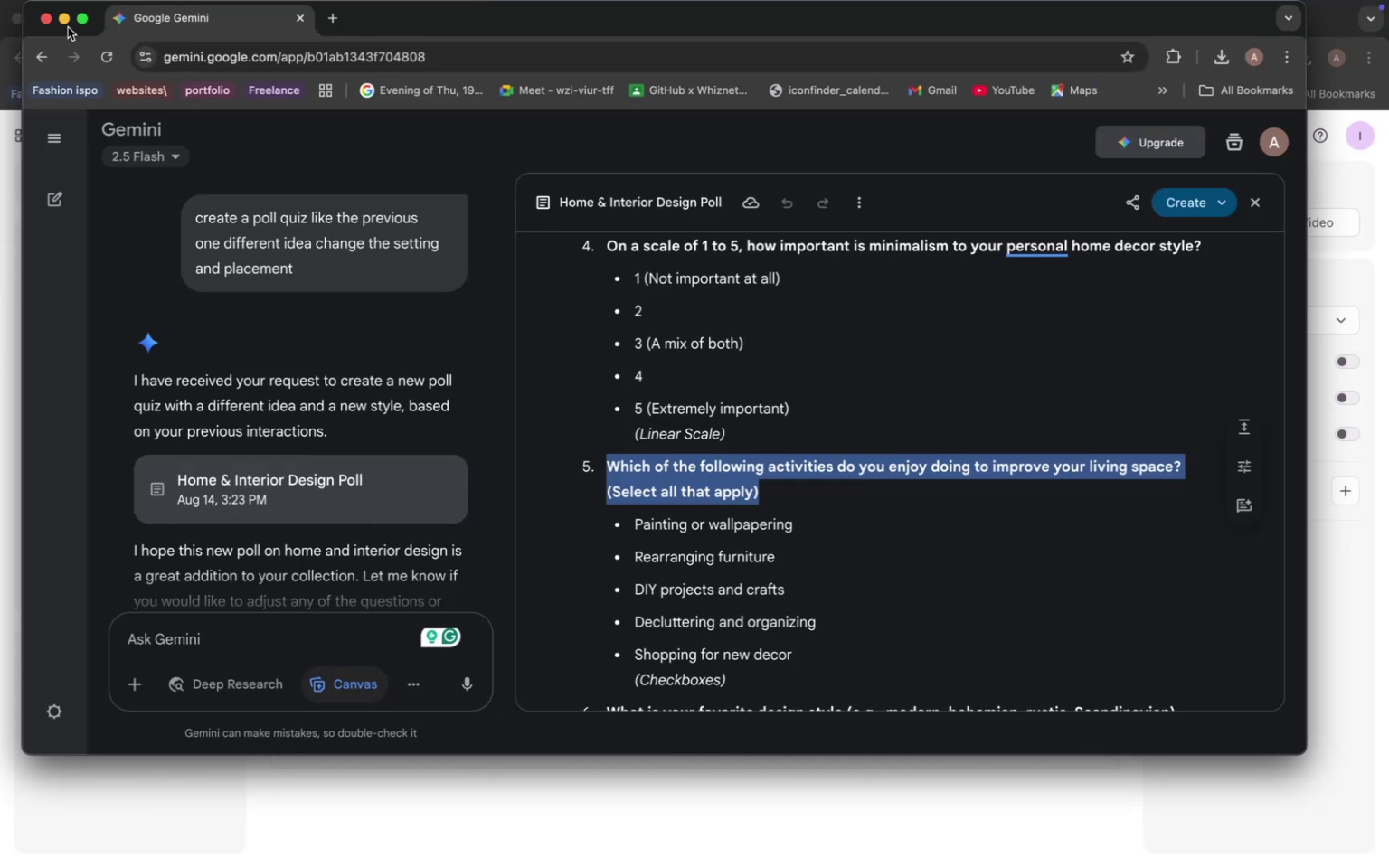 
left_click([80, 19])
 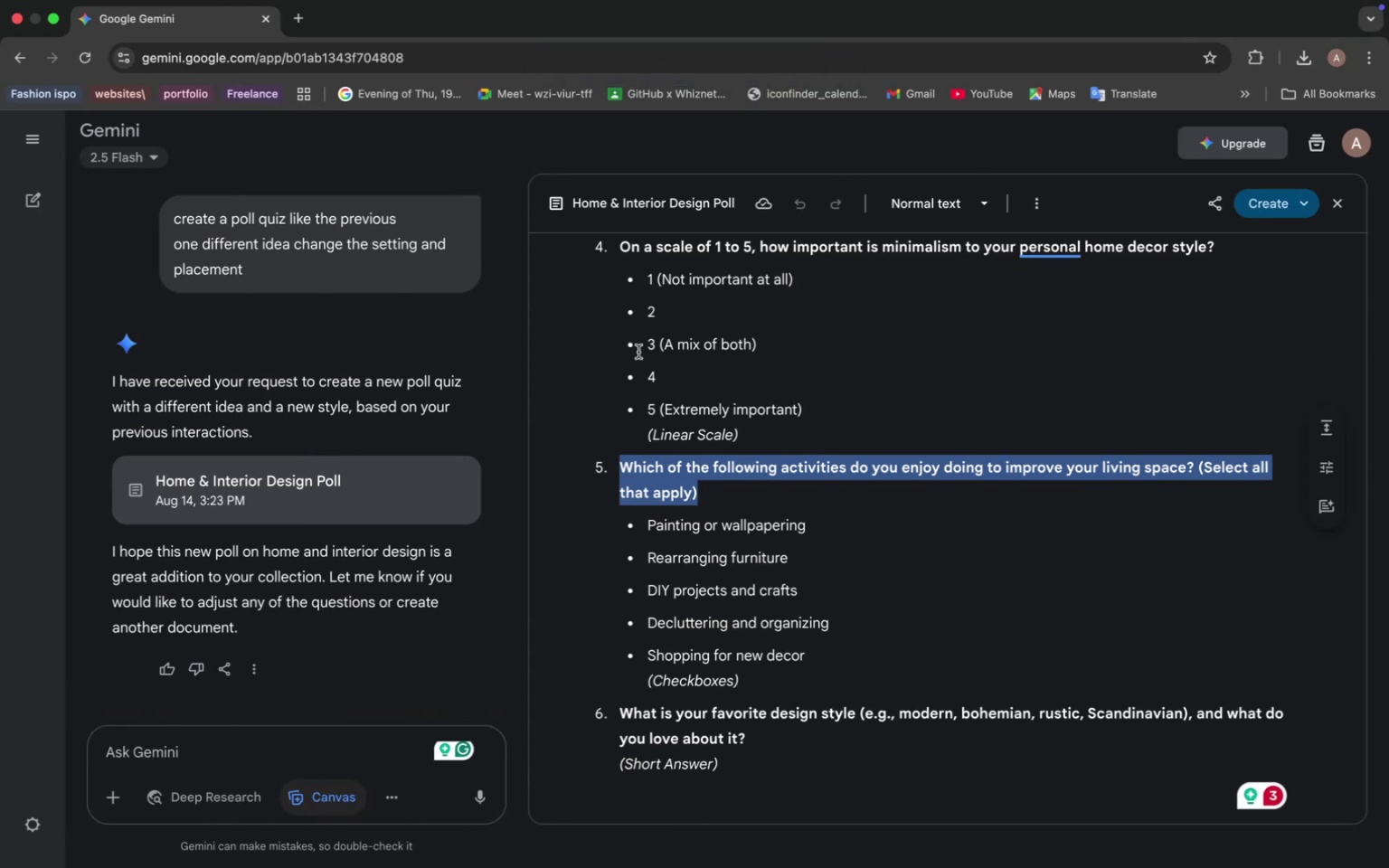 
wait(14.76)
 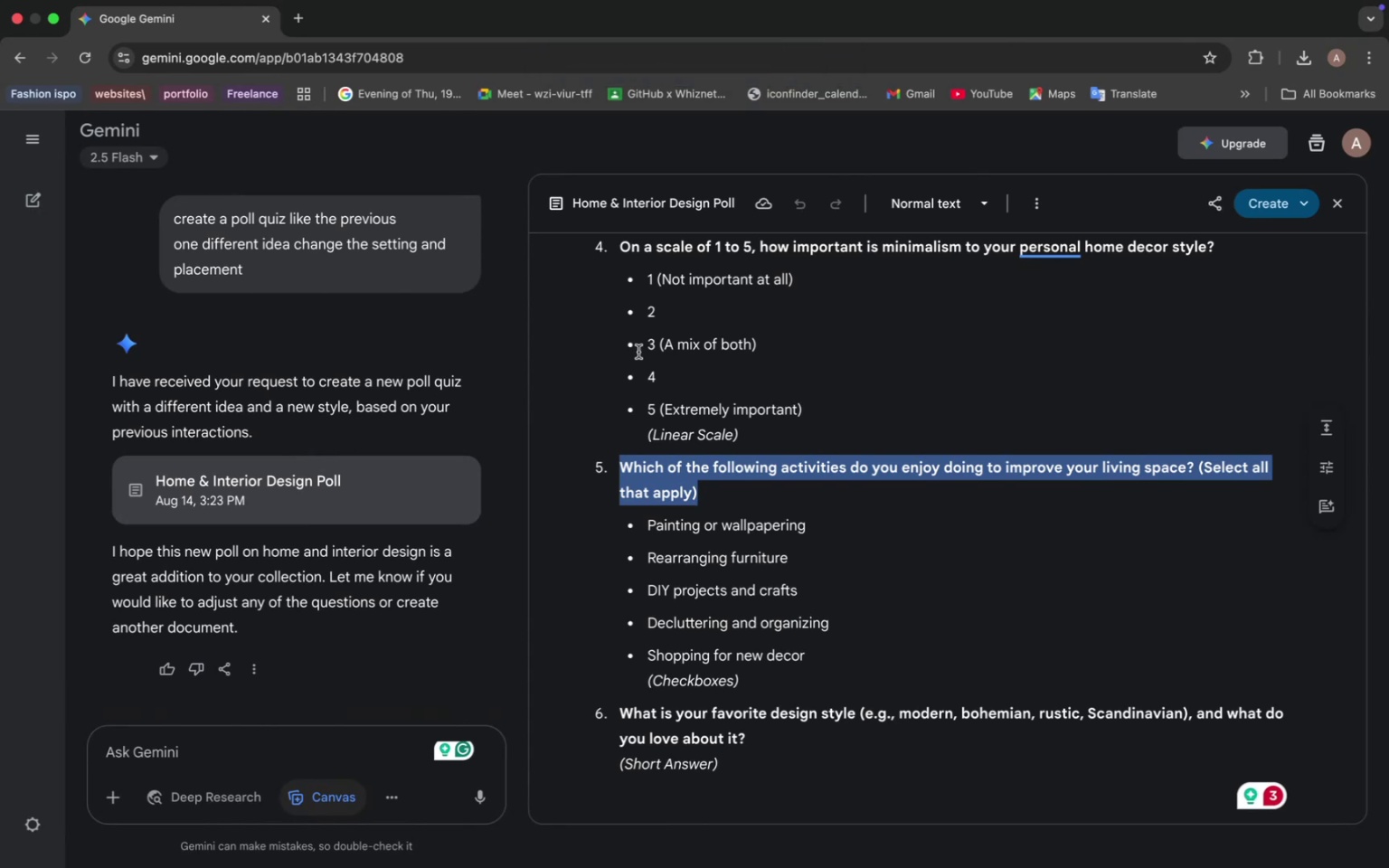 
left_click_drag(start_coordinate=[647, 523], to_coordinate=[845, 524])
 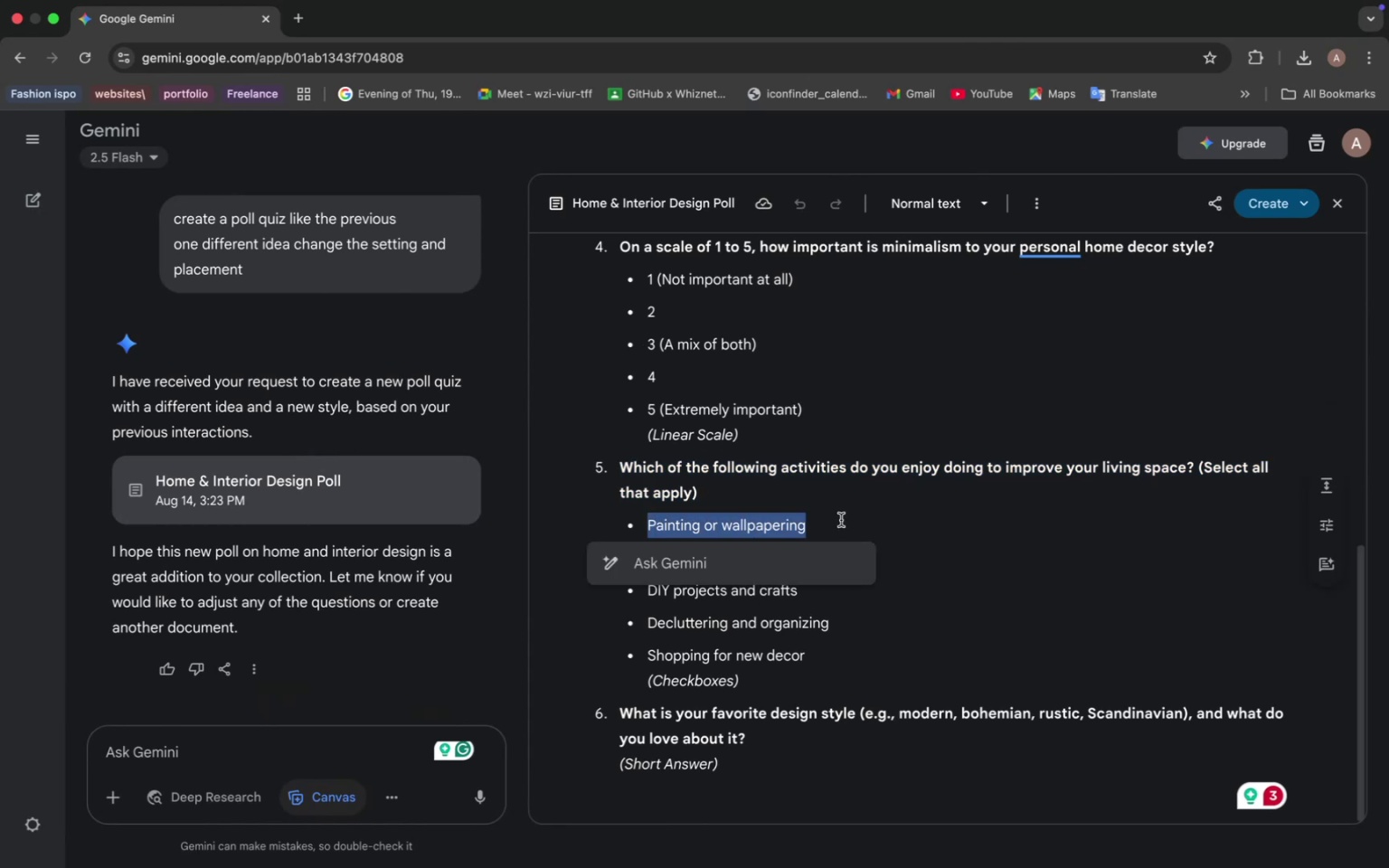 
key(Meta+C)
 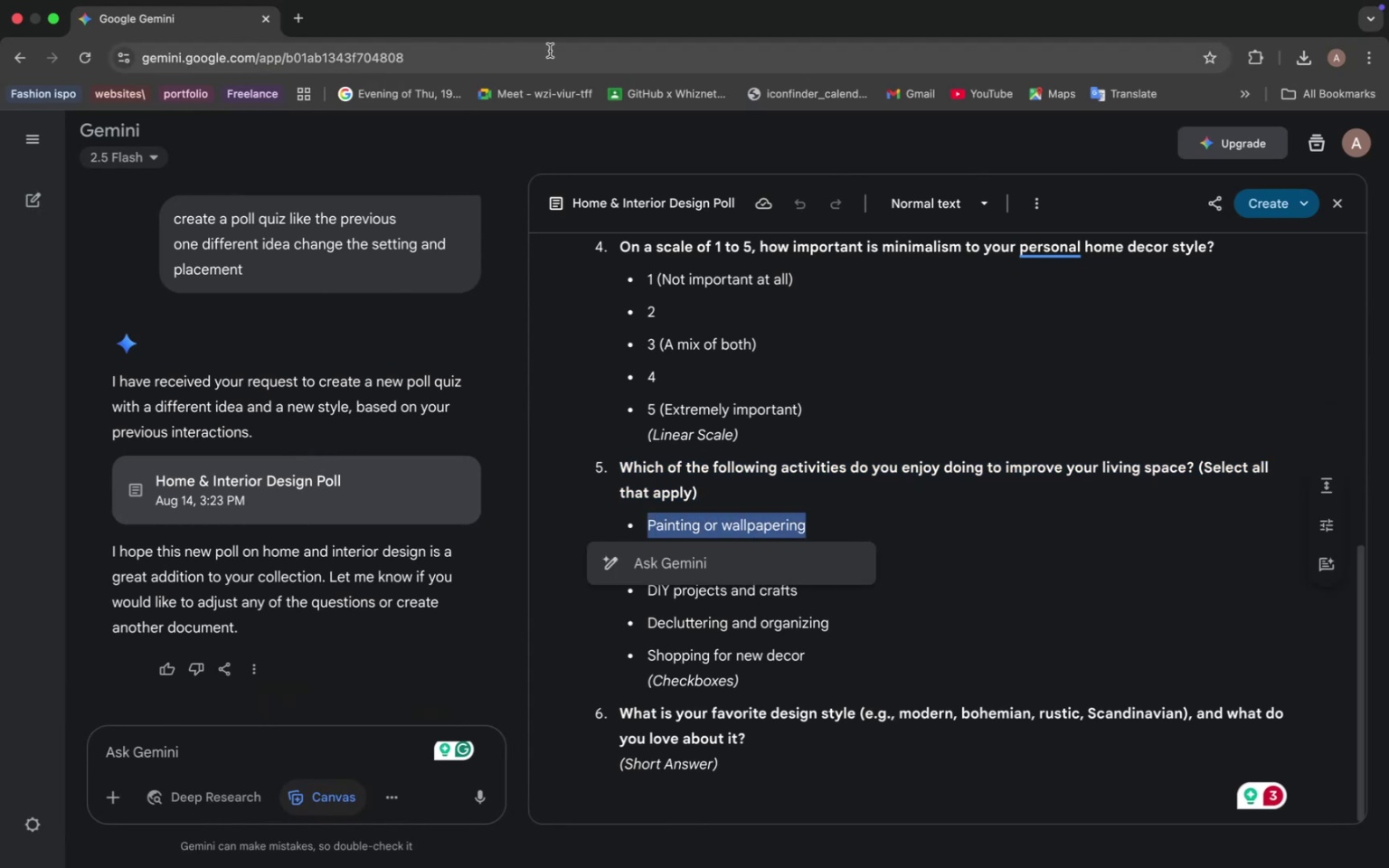 
left_click_drag(start_coordinate=[450, 18], to_coordinate=[501, 146])
 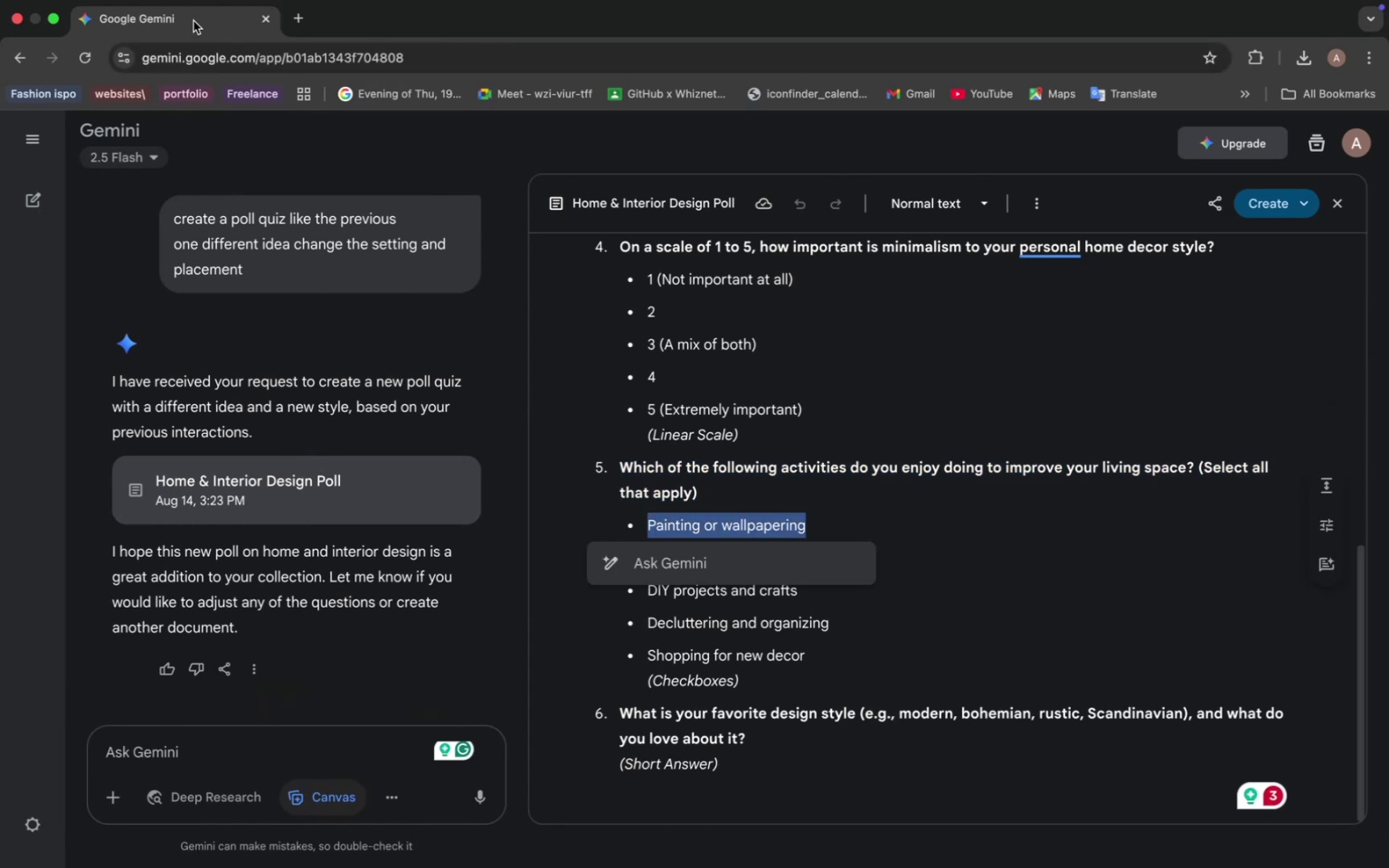 
left_click_drag(start_coordinate=[193, 20], to_coordinate=[263, 92])
 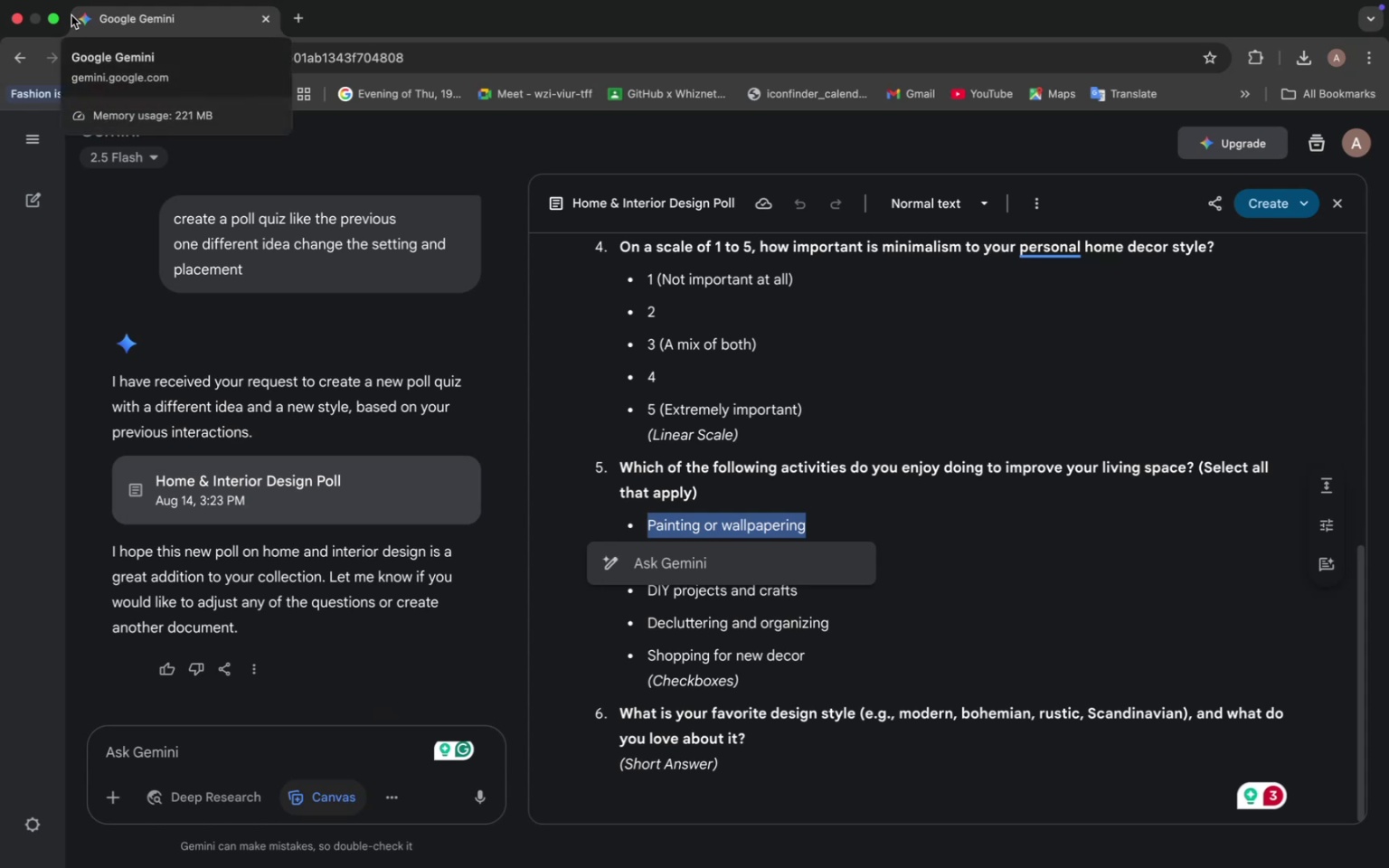 
left_click([56, 18])
 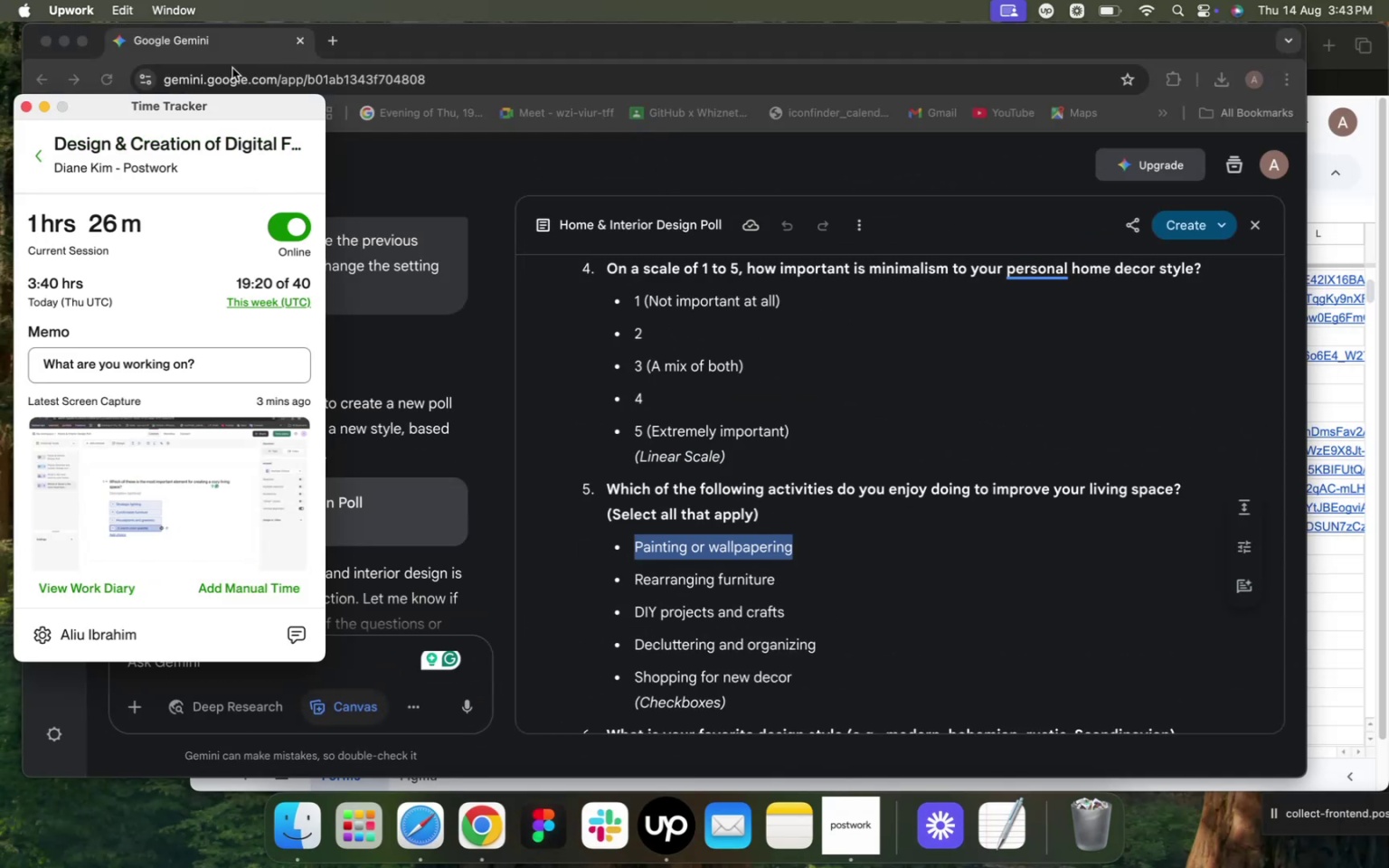 
left_click_drag(start_coordinate=[240, 48], to_coordinate=[481, 72])
 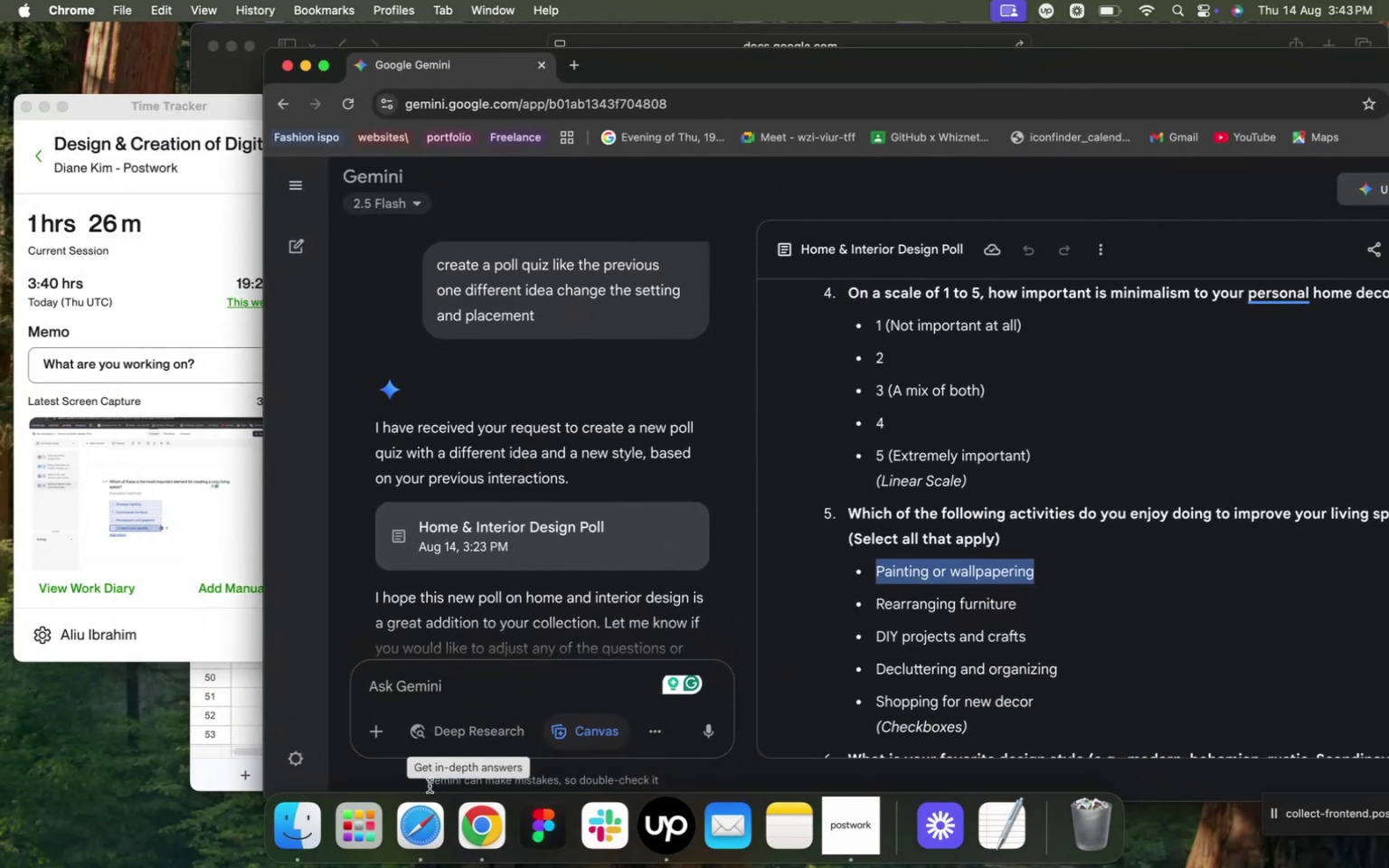 
mouse_move([420, 787])
 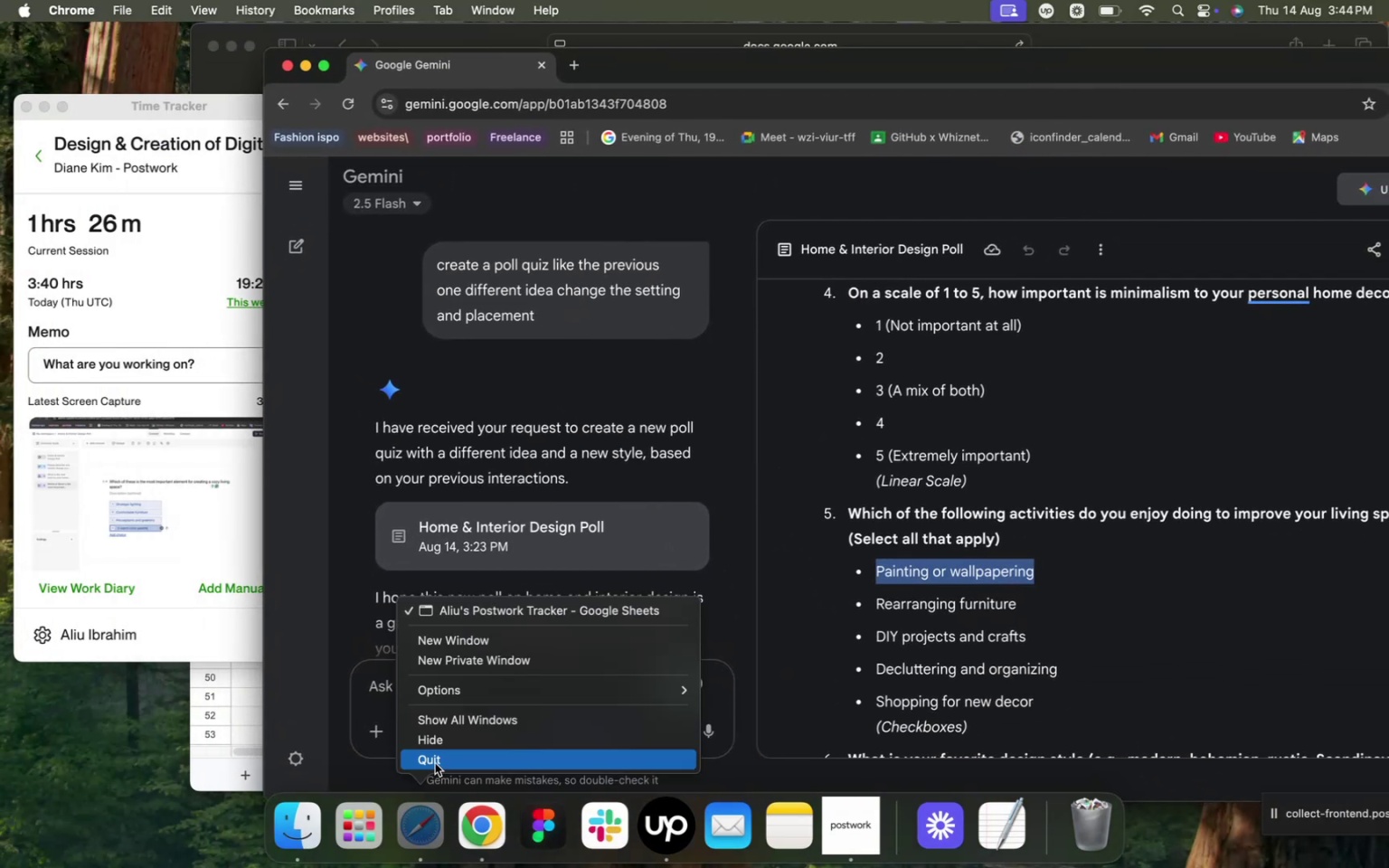 
left_click([436, 761])
 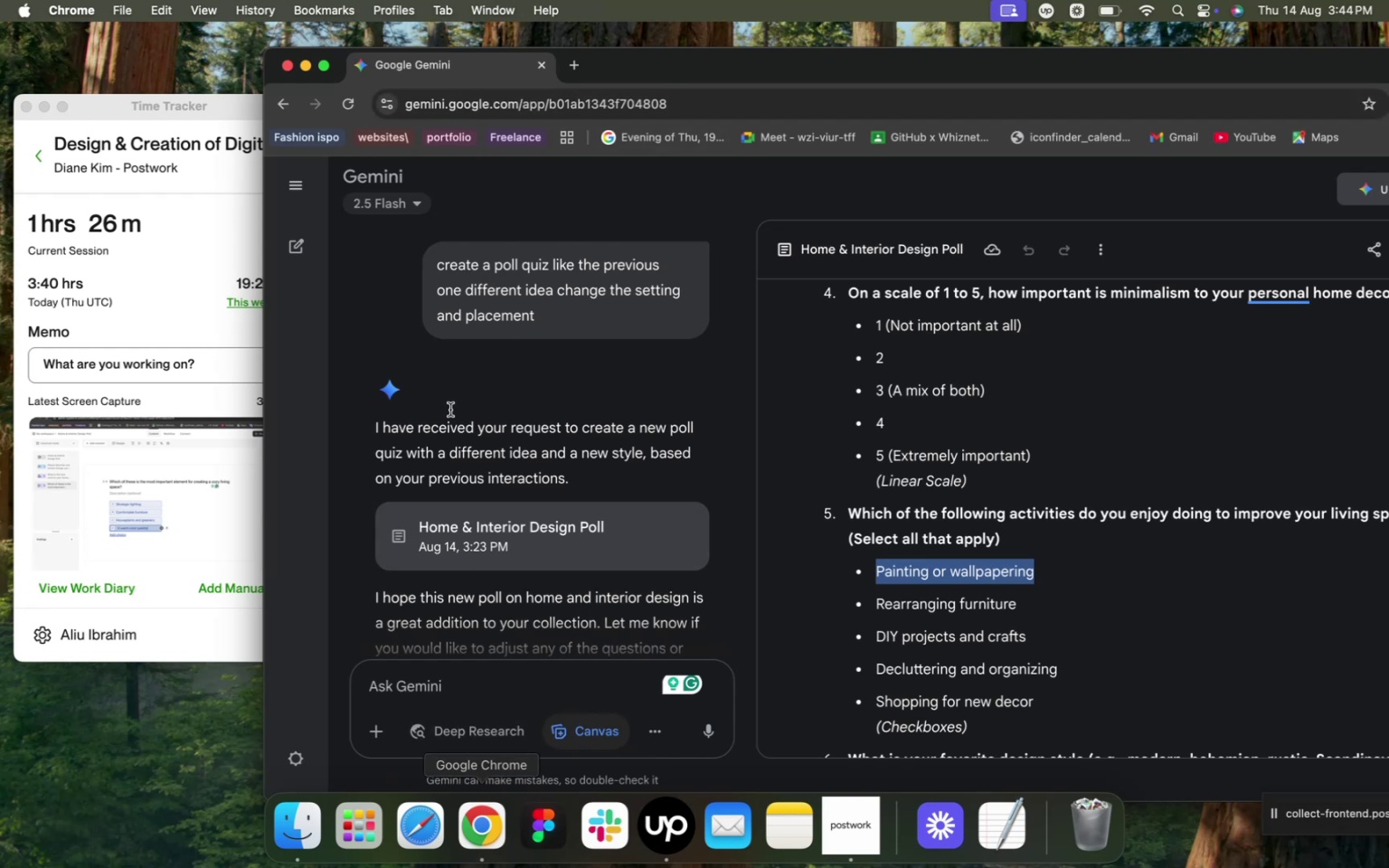 
left_click_drag(start_coordinate=[484, 70], to_coordinate=[276, 121])
 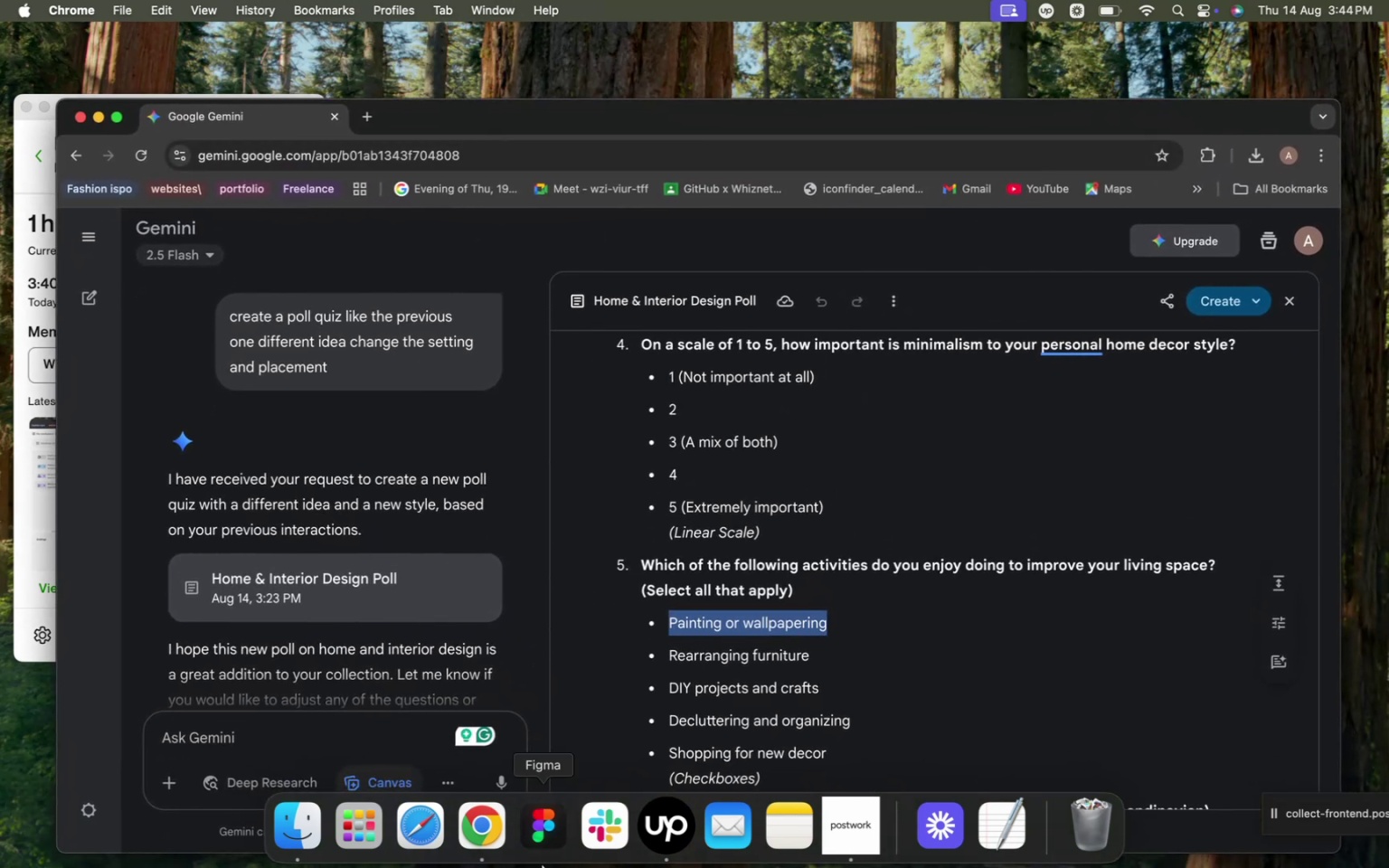 
left_click([487, 826])
 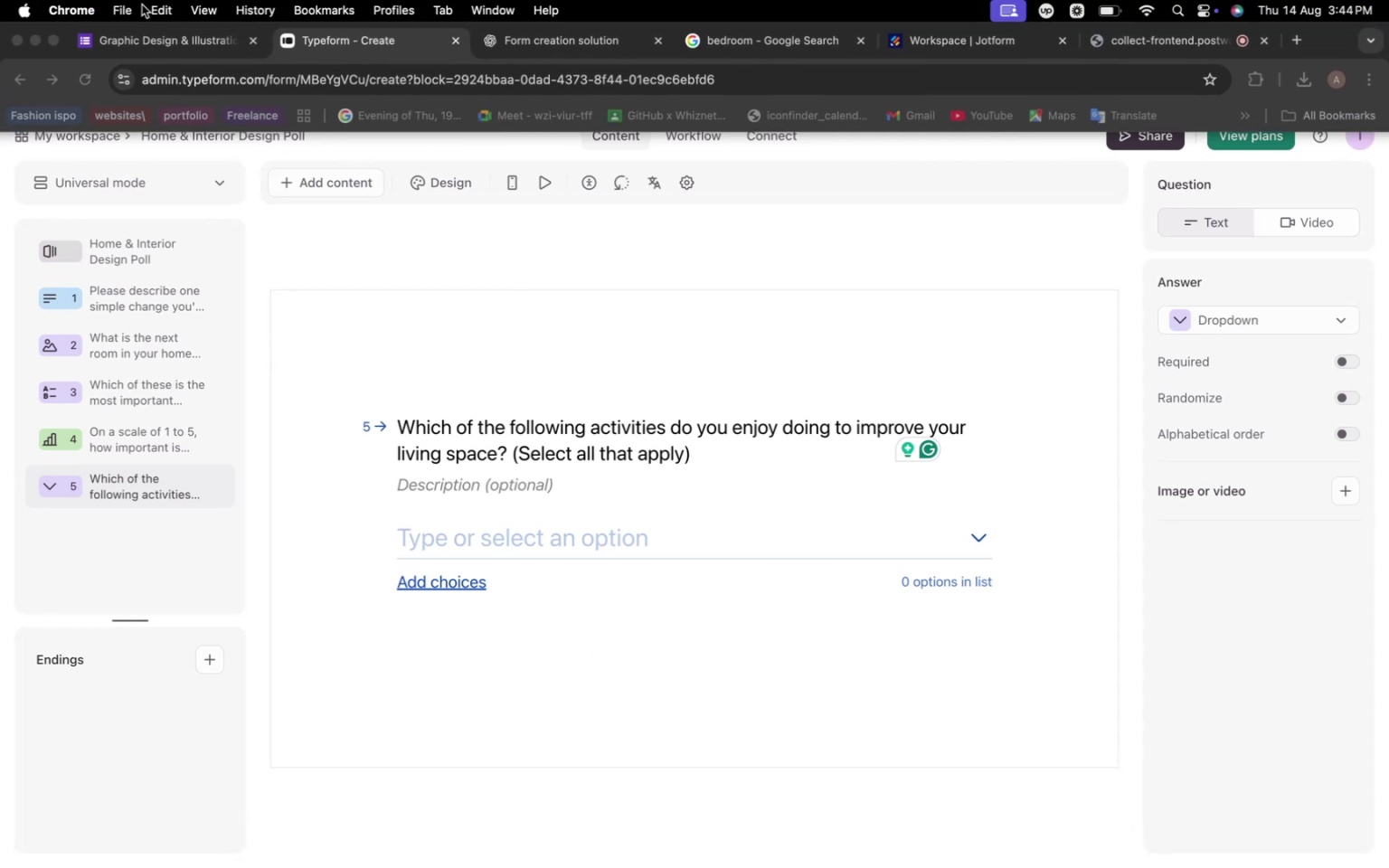 
left_click([52, 41])
 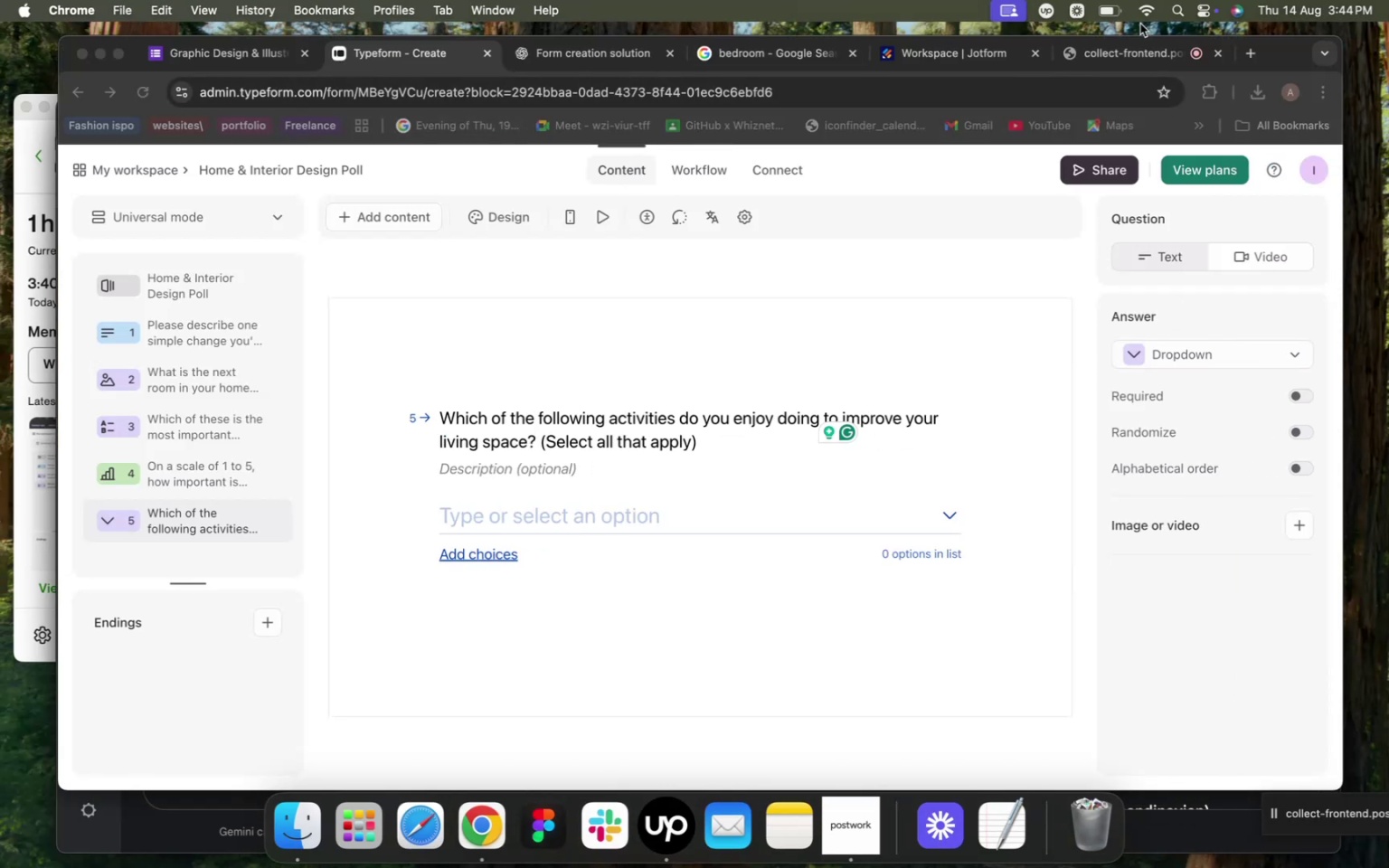 
left_click_drag(start_coordinate=[1266, 45], to_coordinate=[1250, 181])
 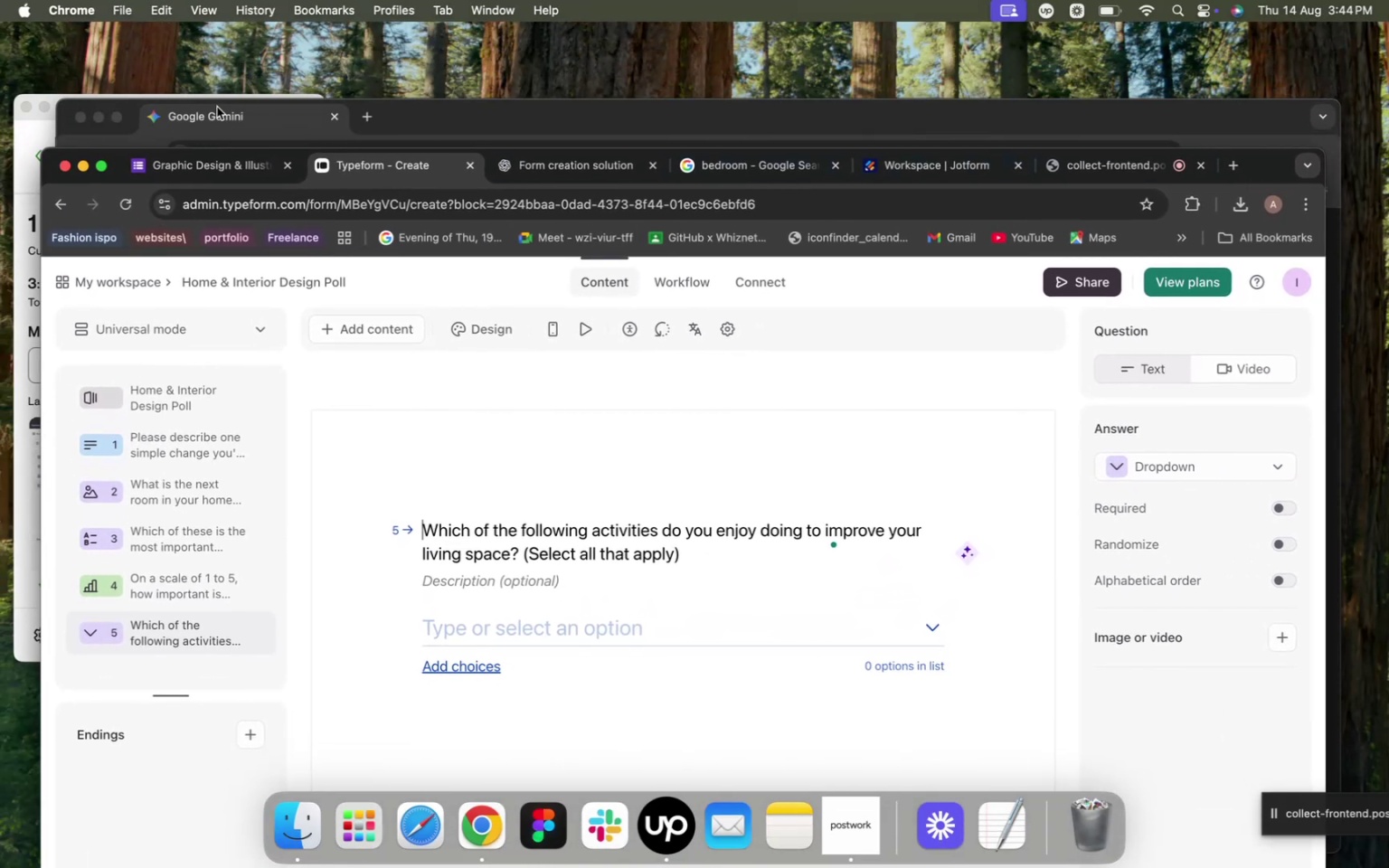 
left_click_drag(start_coordinate=[268, 118], to_coordinate=[373, 177])
 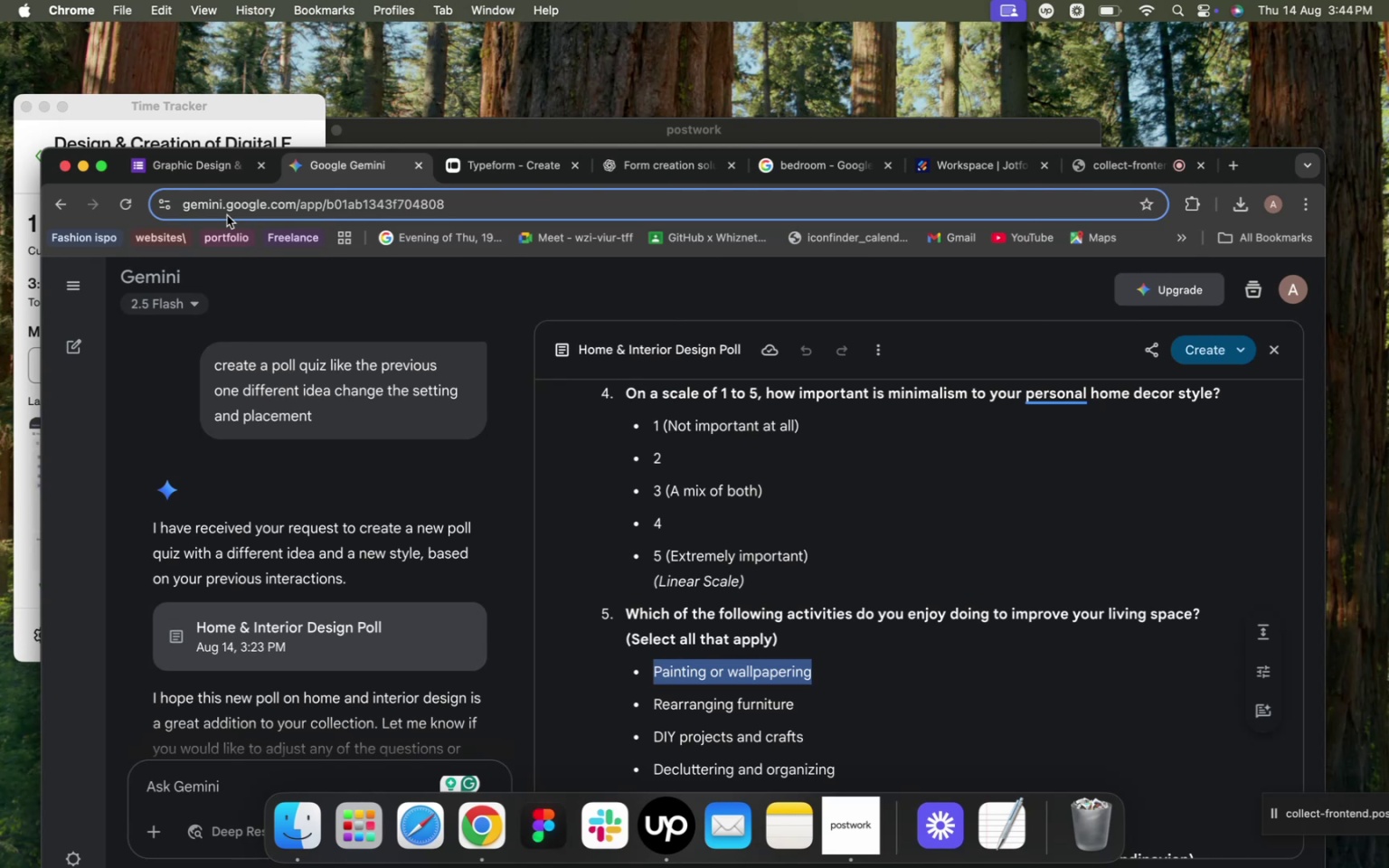 
left_click([102, 165])
 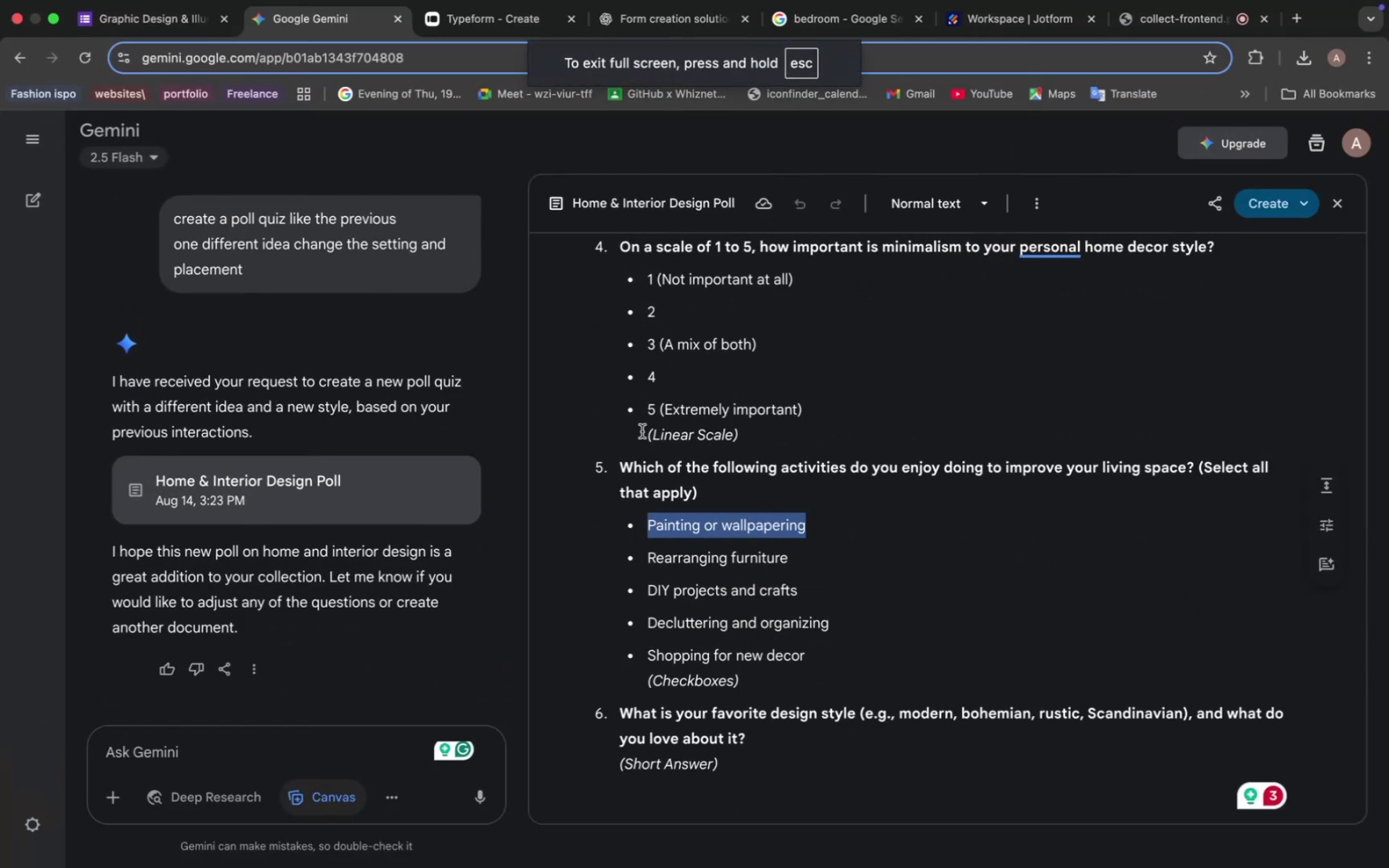 
scroll: coordinate [751, 479], scroll_direction: down, amount: 7.0
 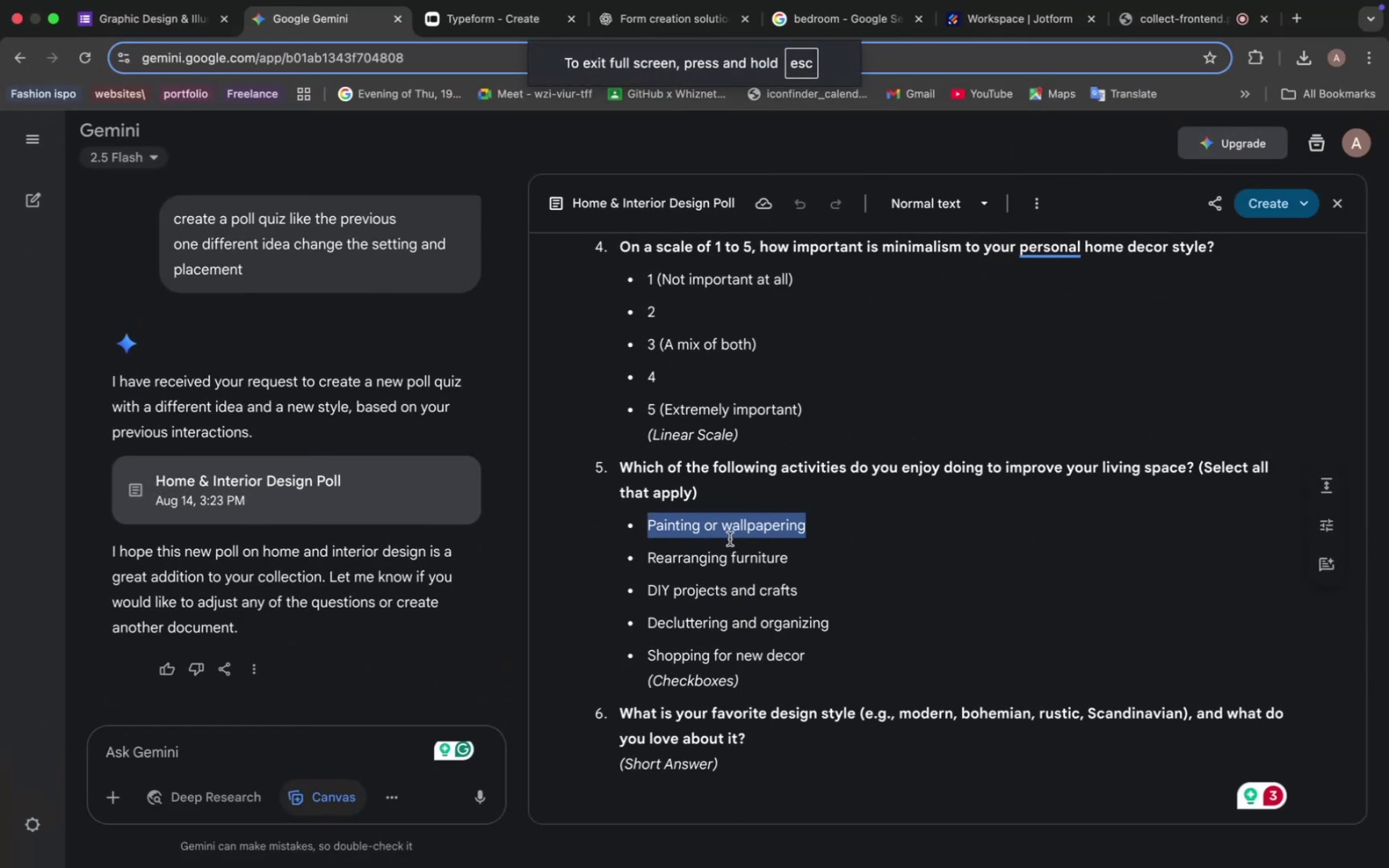 
key(Meta+CommandLeft)
 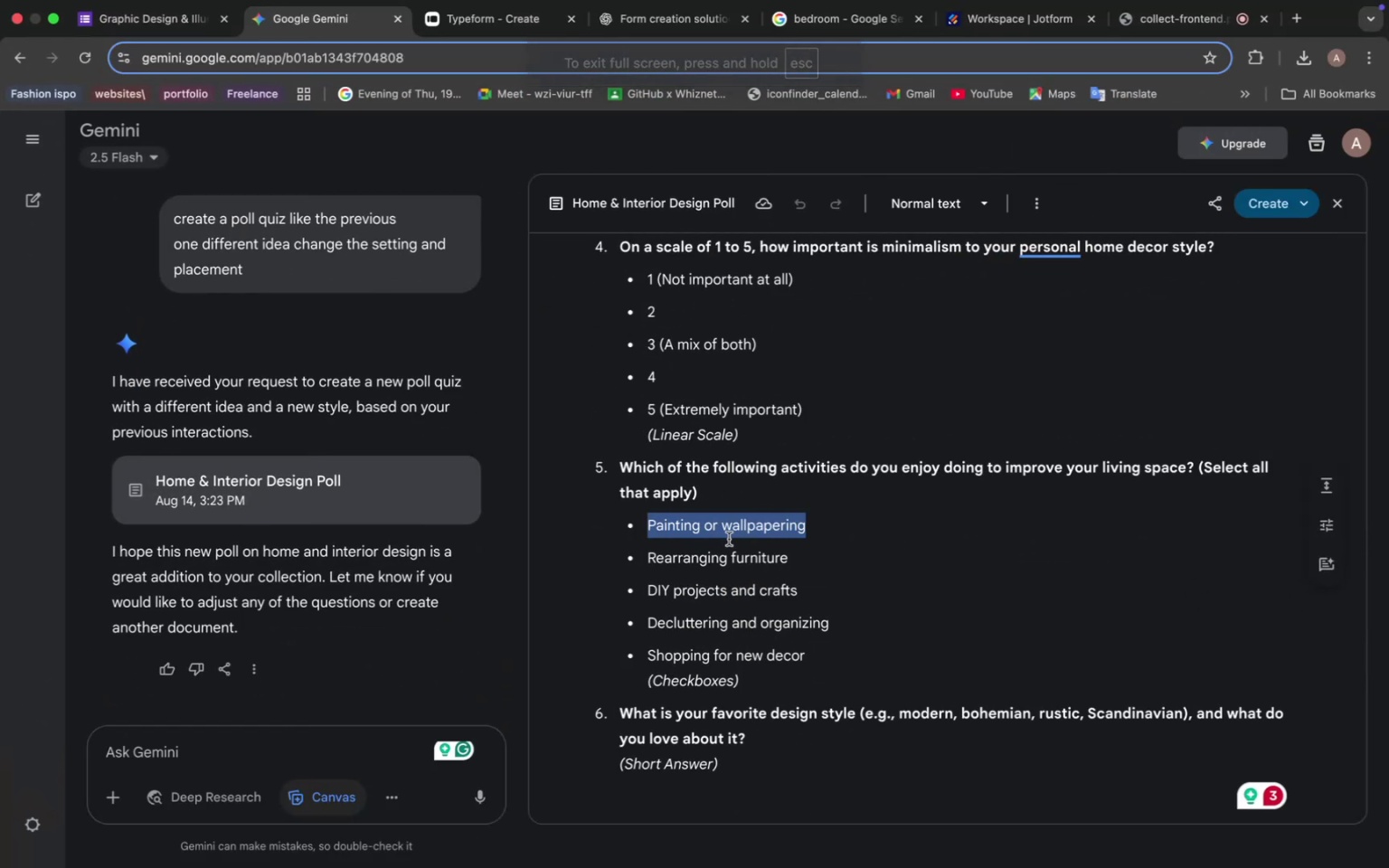 
key(Meta+C)
 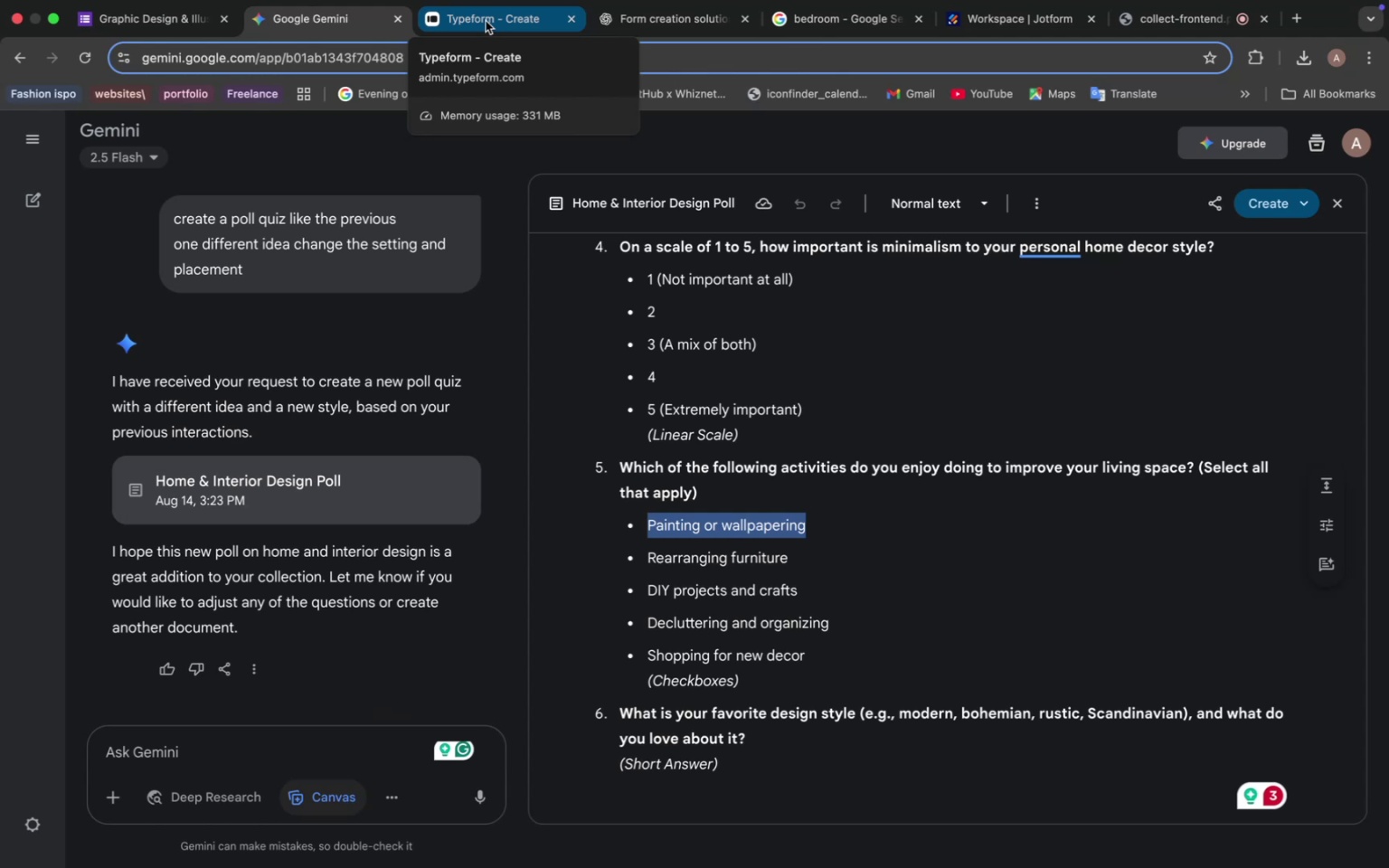 
wait(7.31)
 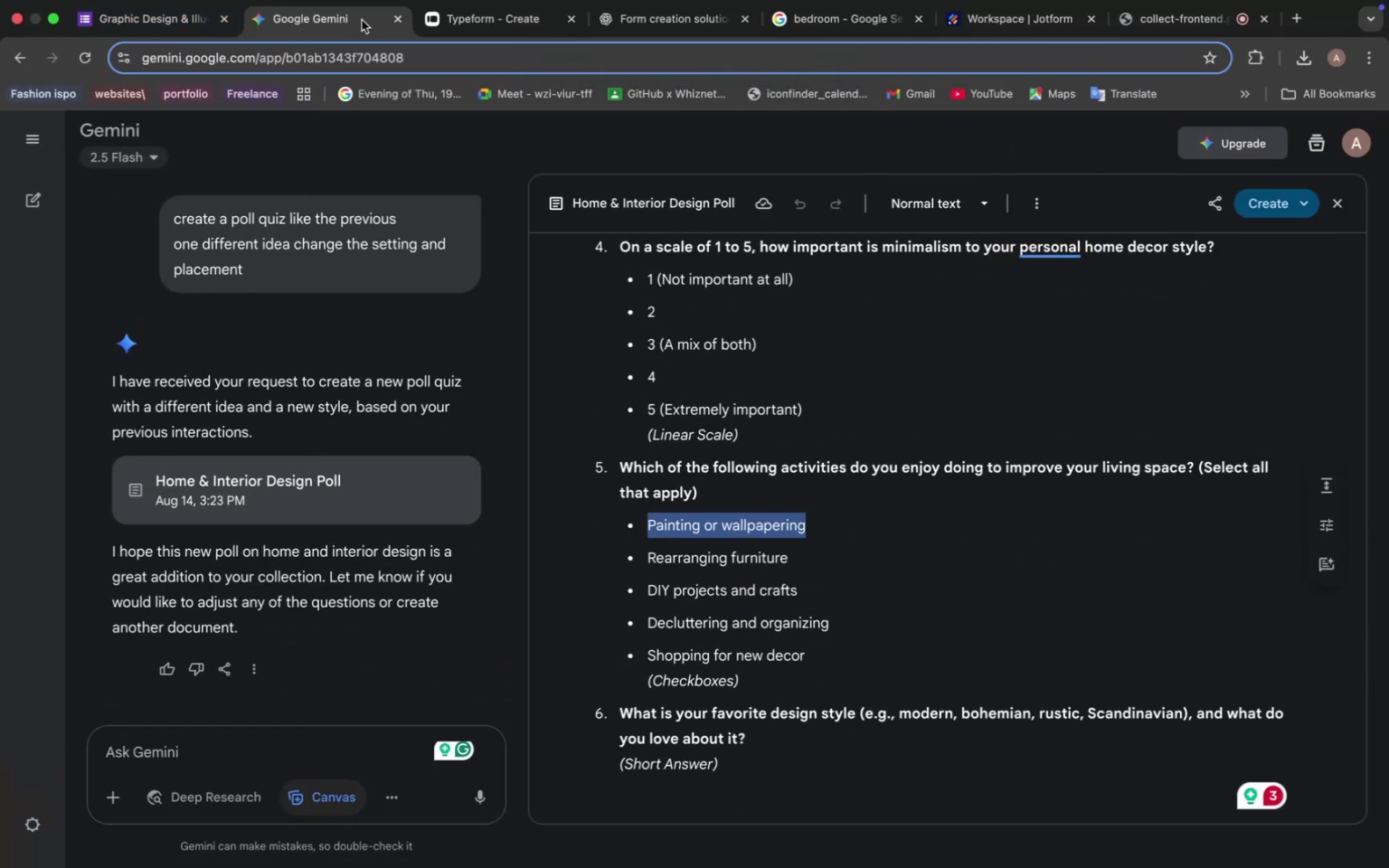 
left_click([470, 24])
 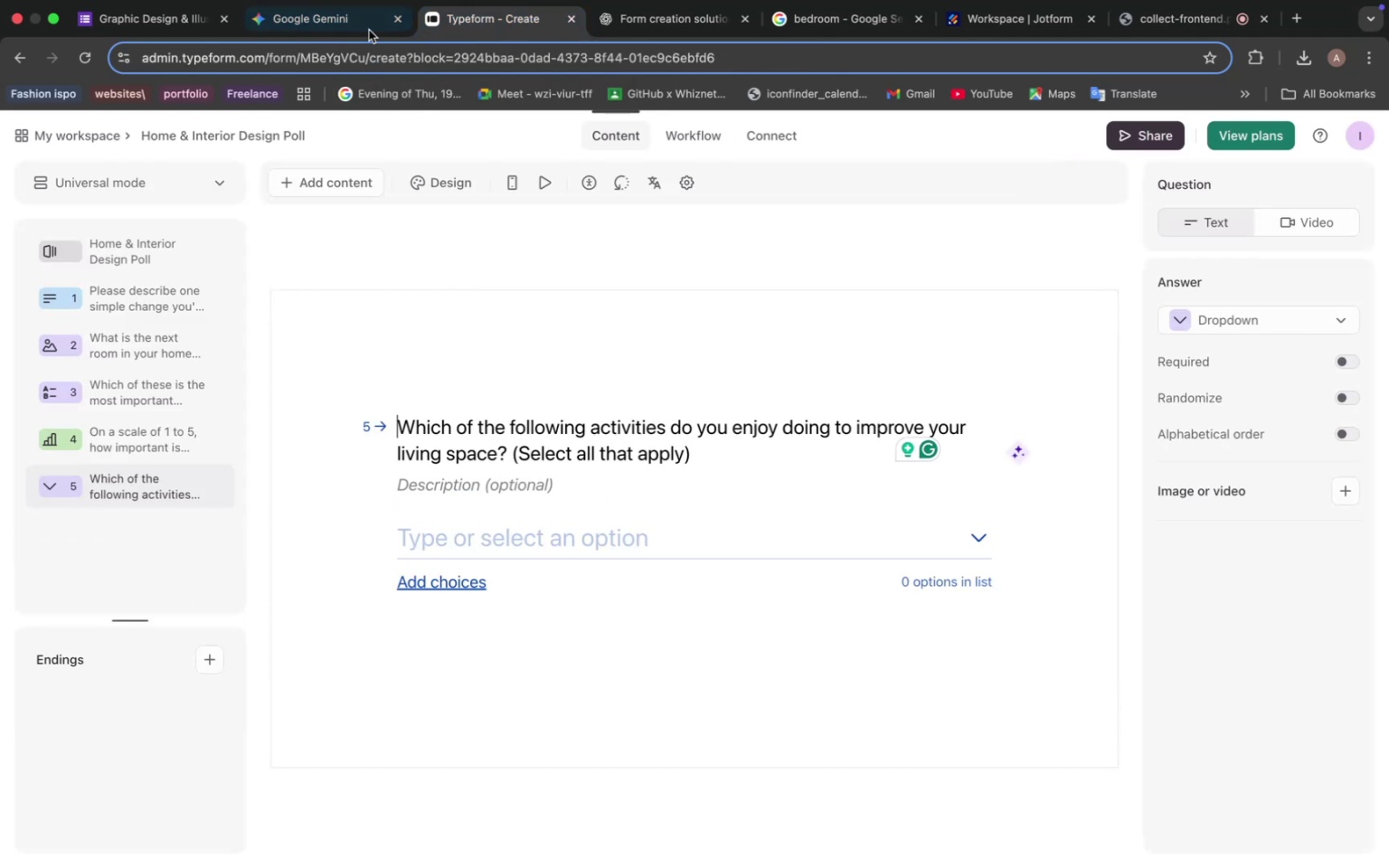 
left_click_drag(start_coordinate=[305, 24], to_coordinate=[440, 18])
 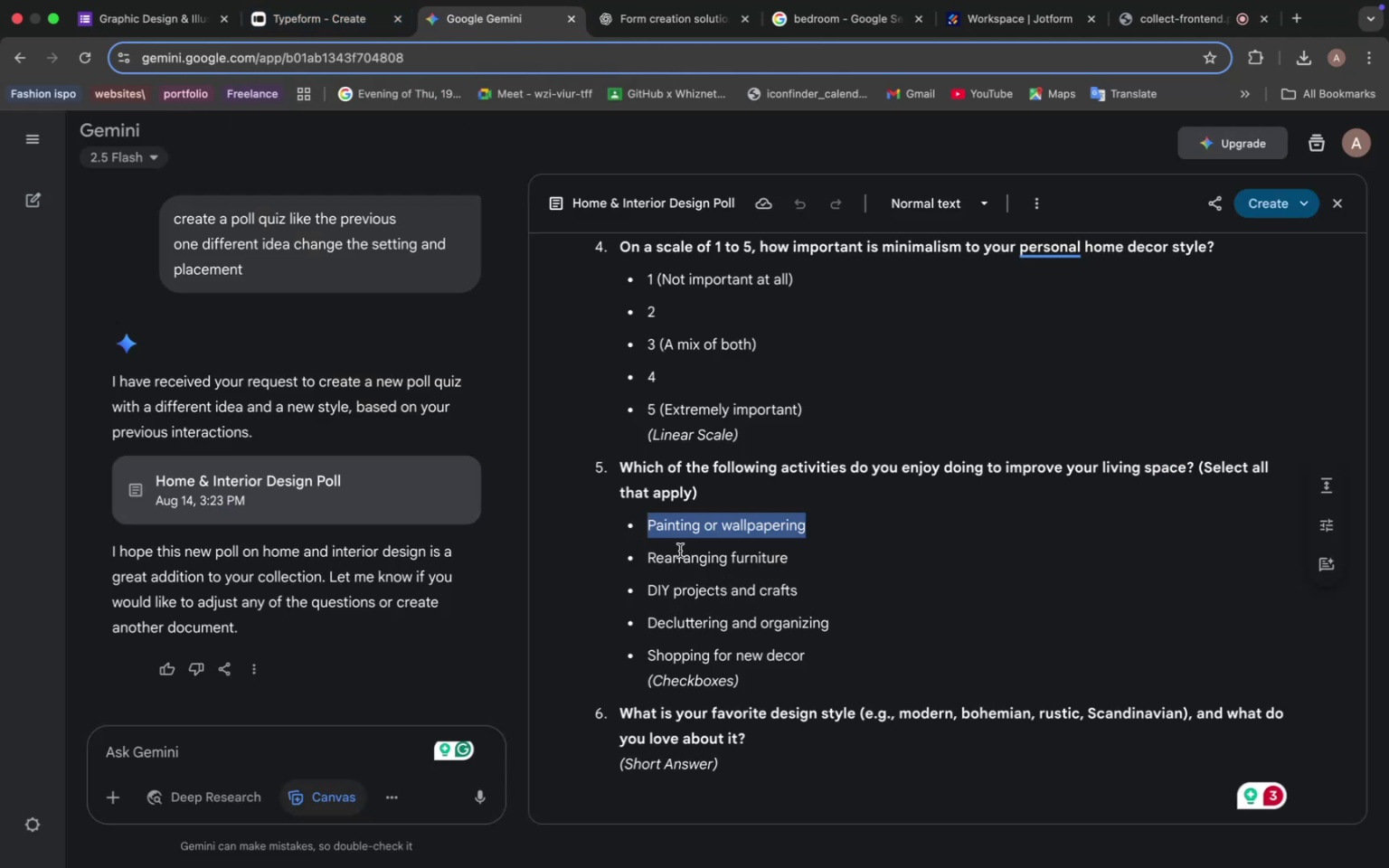 
left_click_drag(start_coordinate=[646, 560], to_coordinate=[832, 557])
 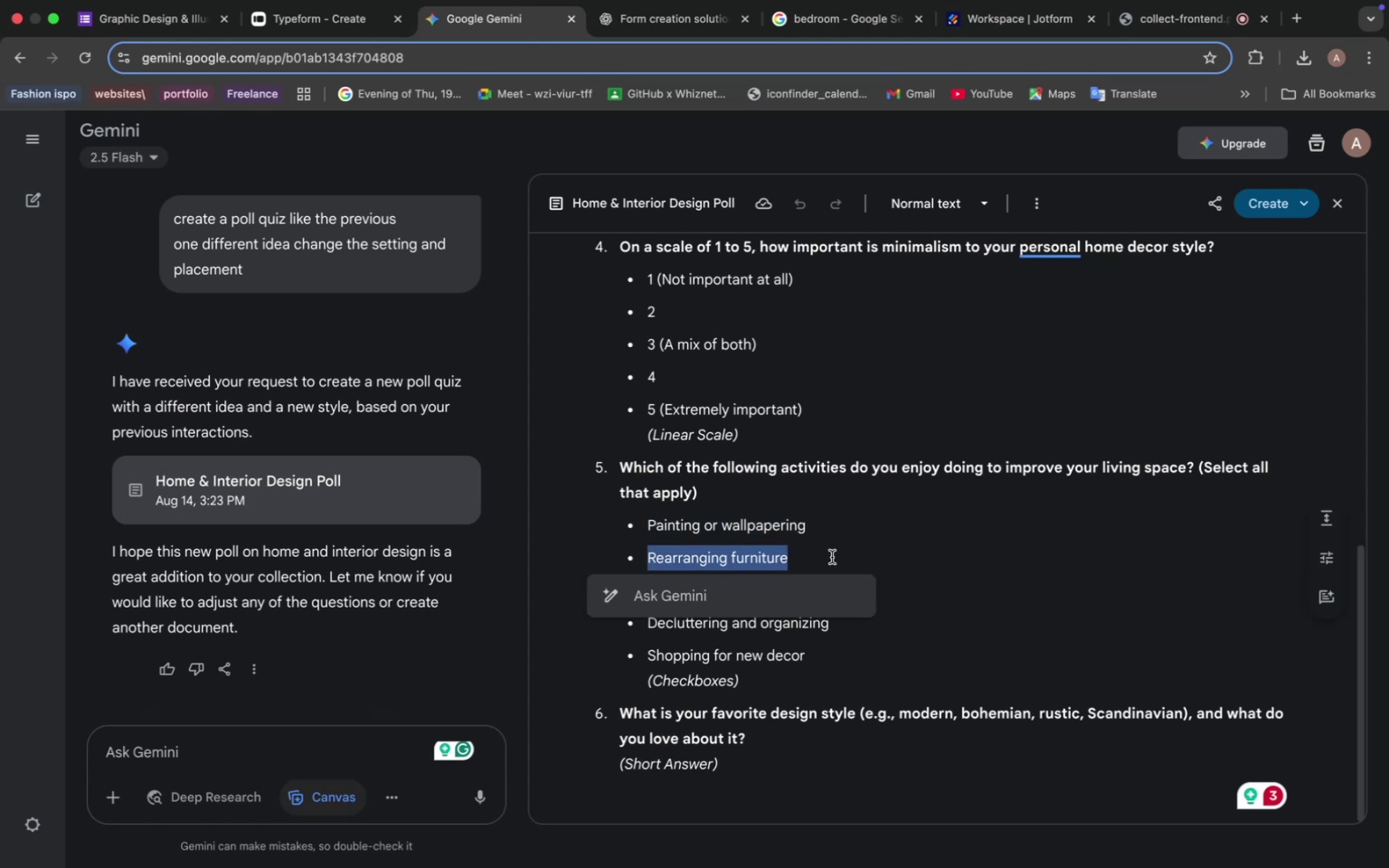 
key(Meta+C)
 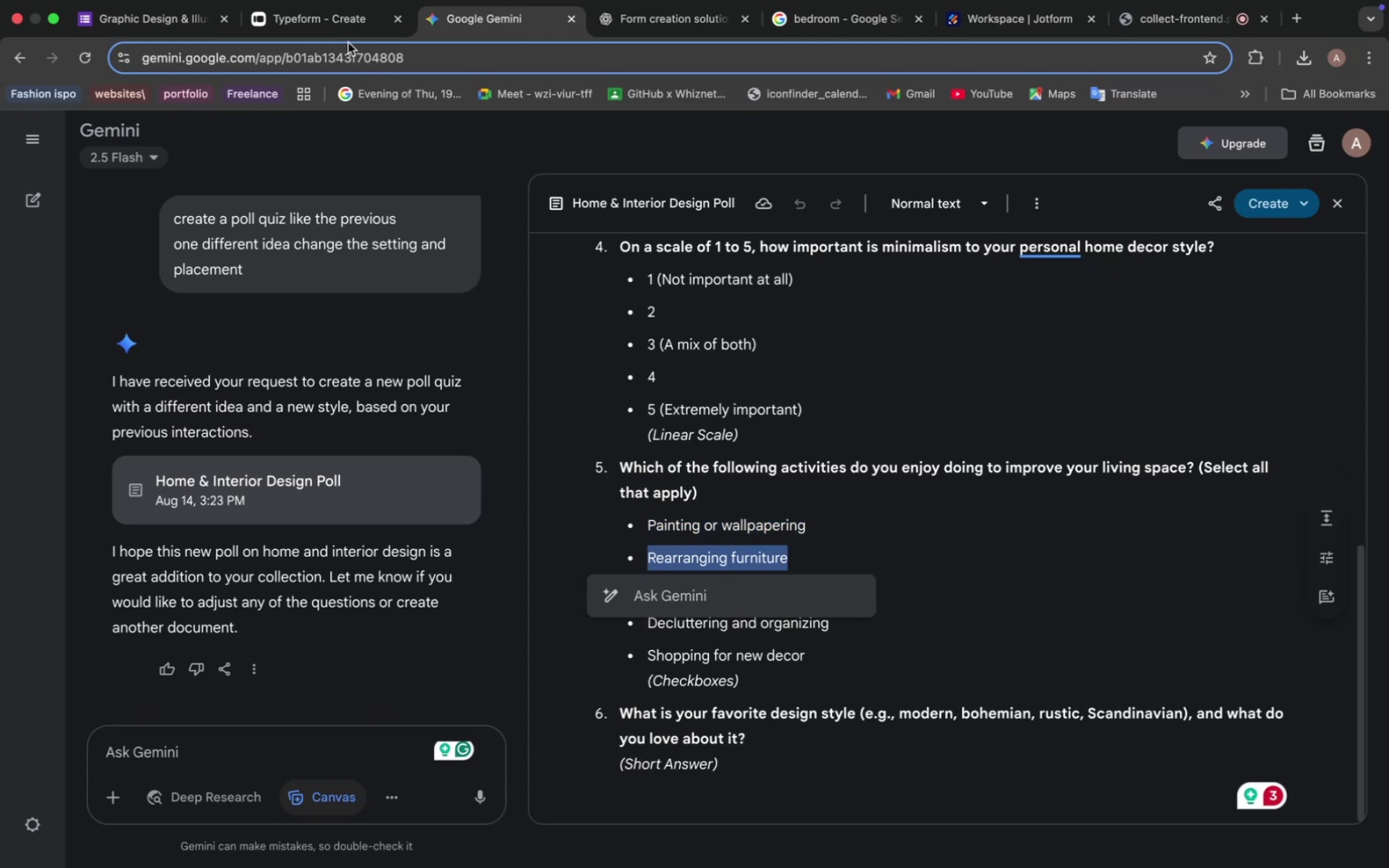 
left_click([346, 24])
 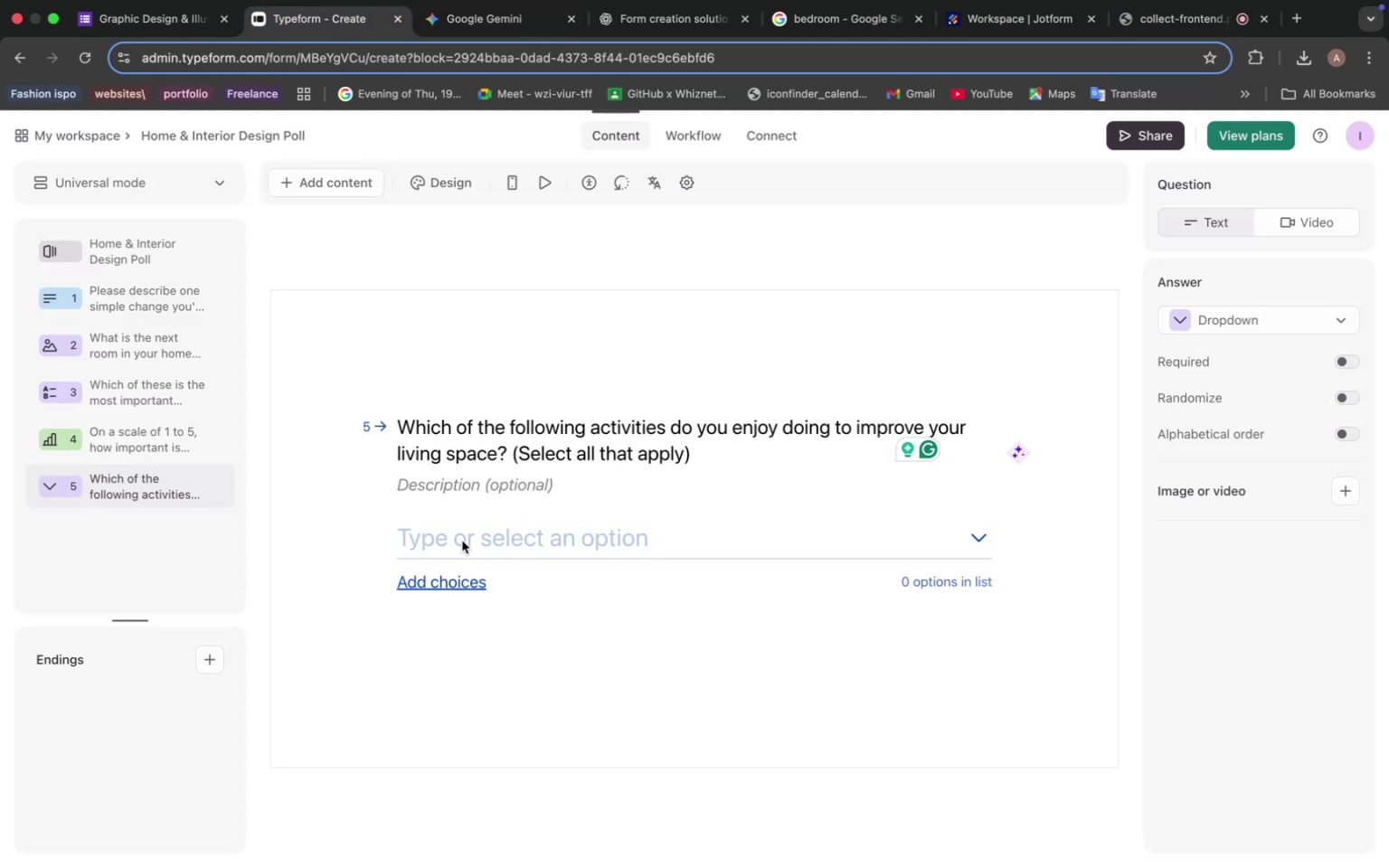 
left_click([458, 576])
 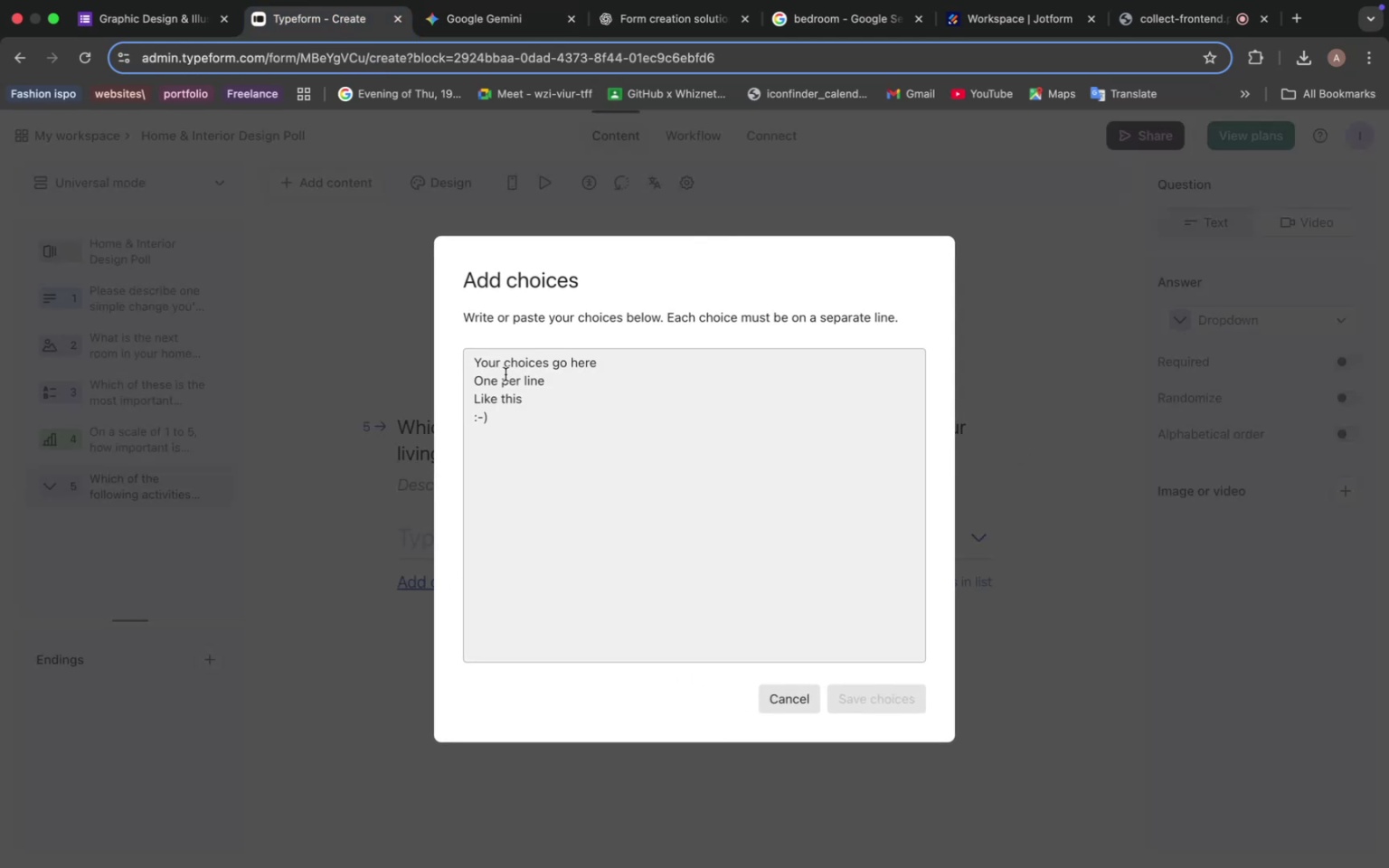 
key(Meta+V)
 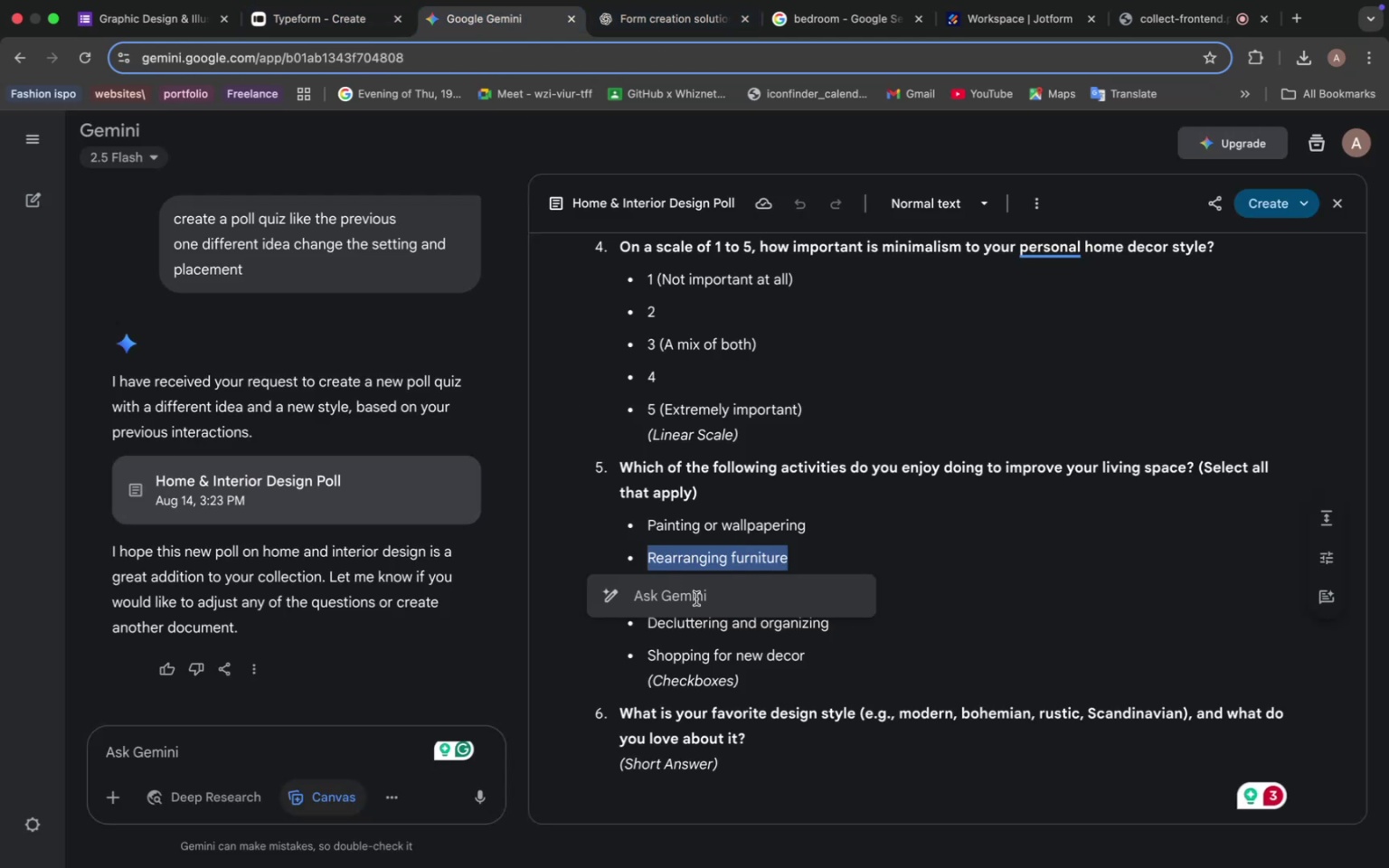 
left_click([684, 522])
 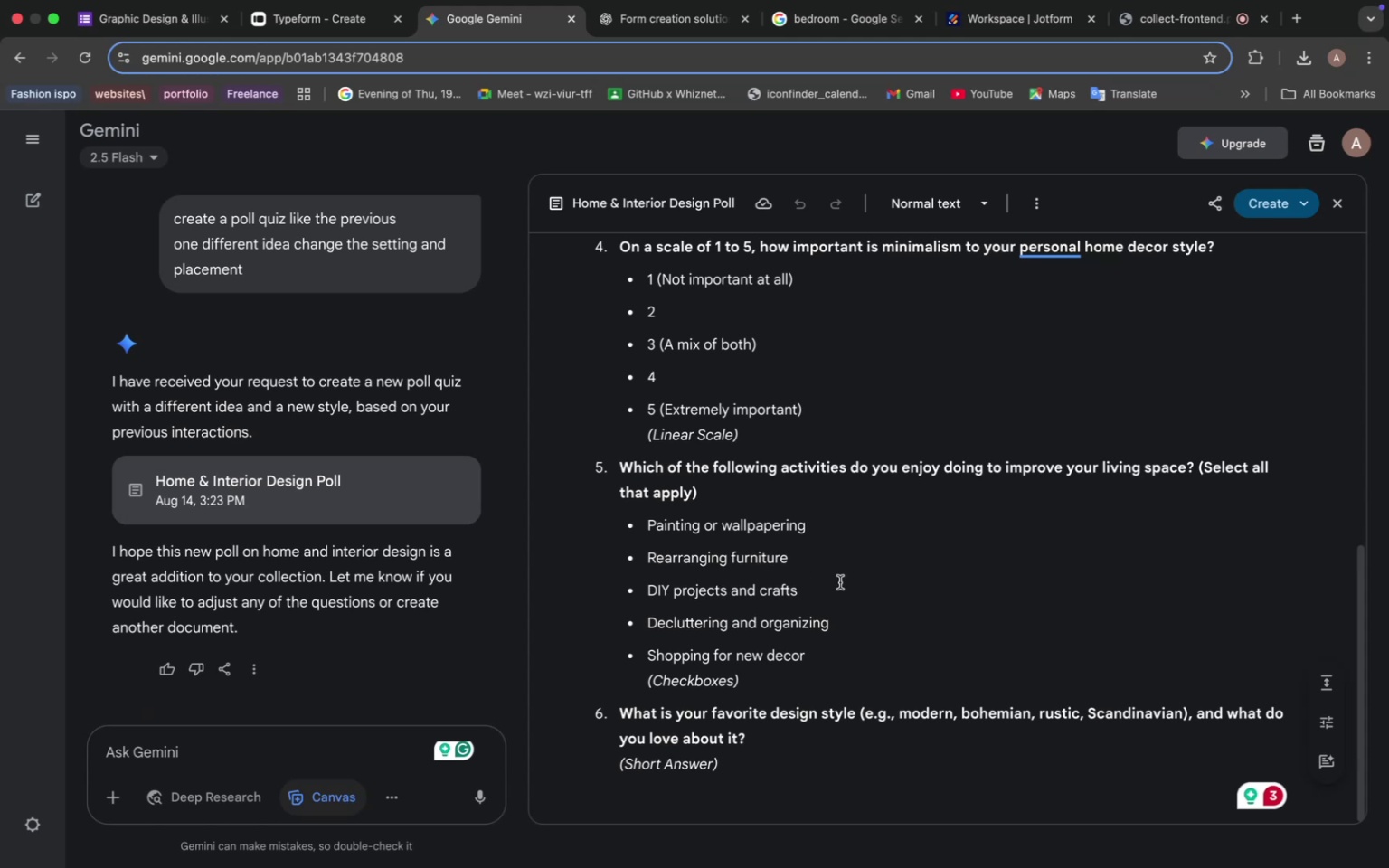 
left_click_drag(start_coordinate=[835, 587], to_coordinate=[645, 571])
 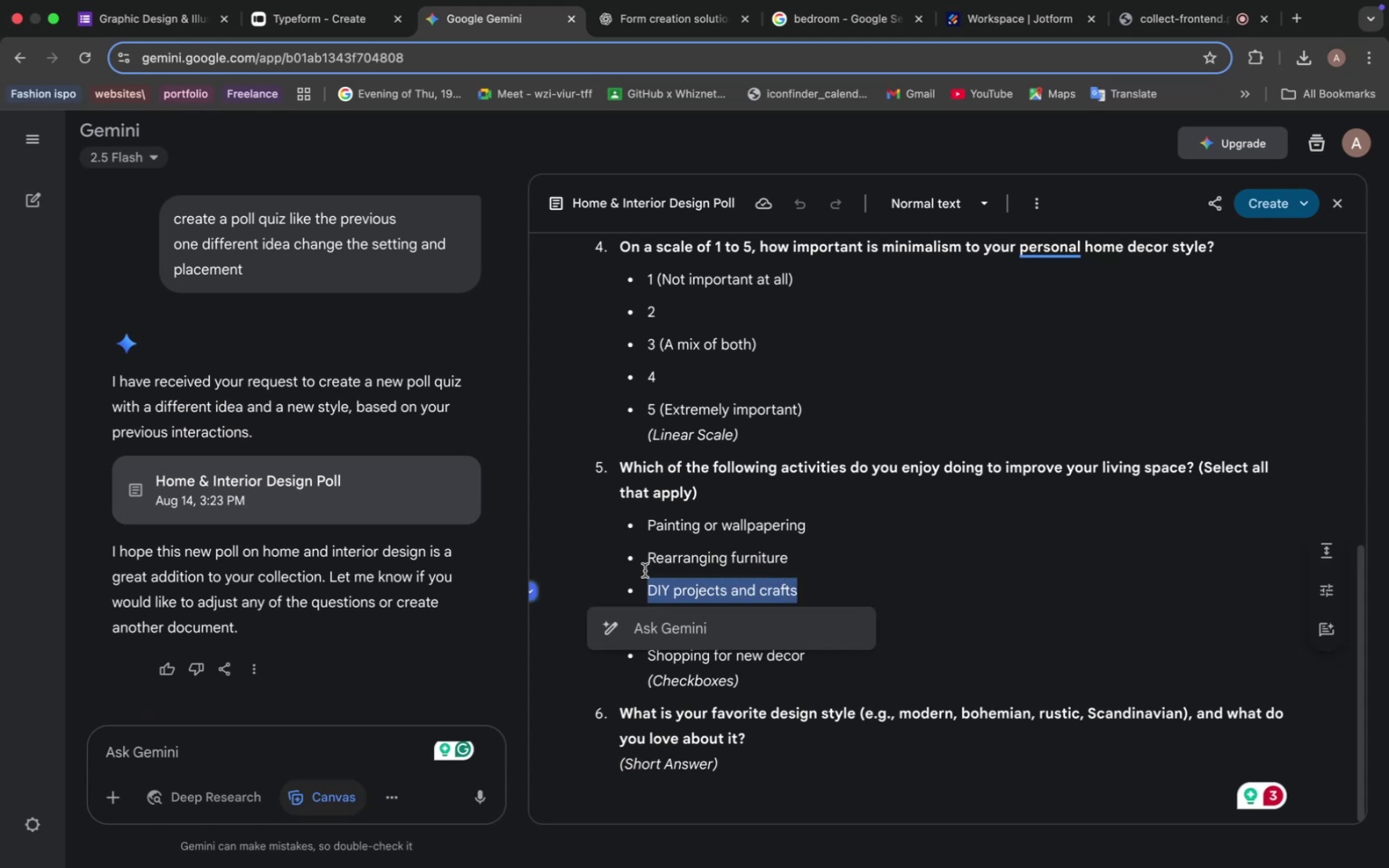 
key(Meta+C)
 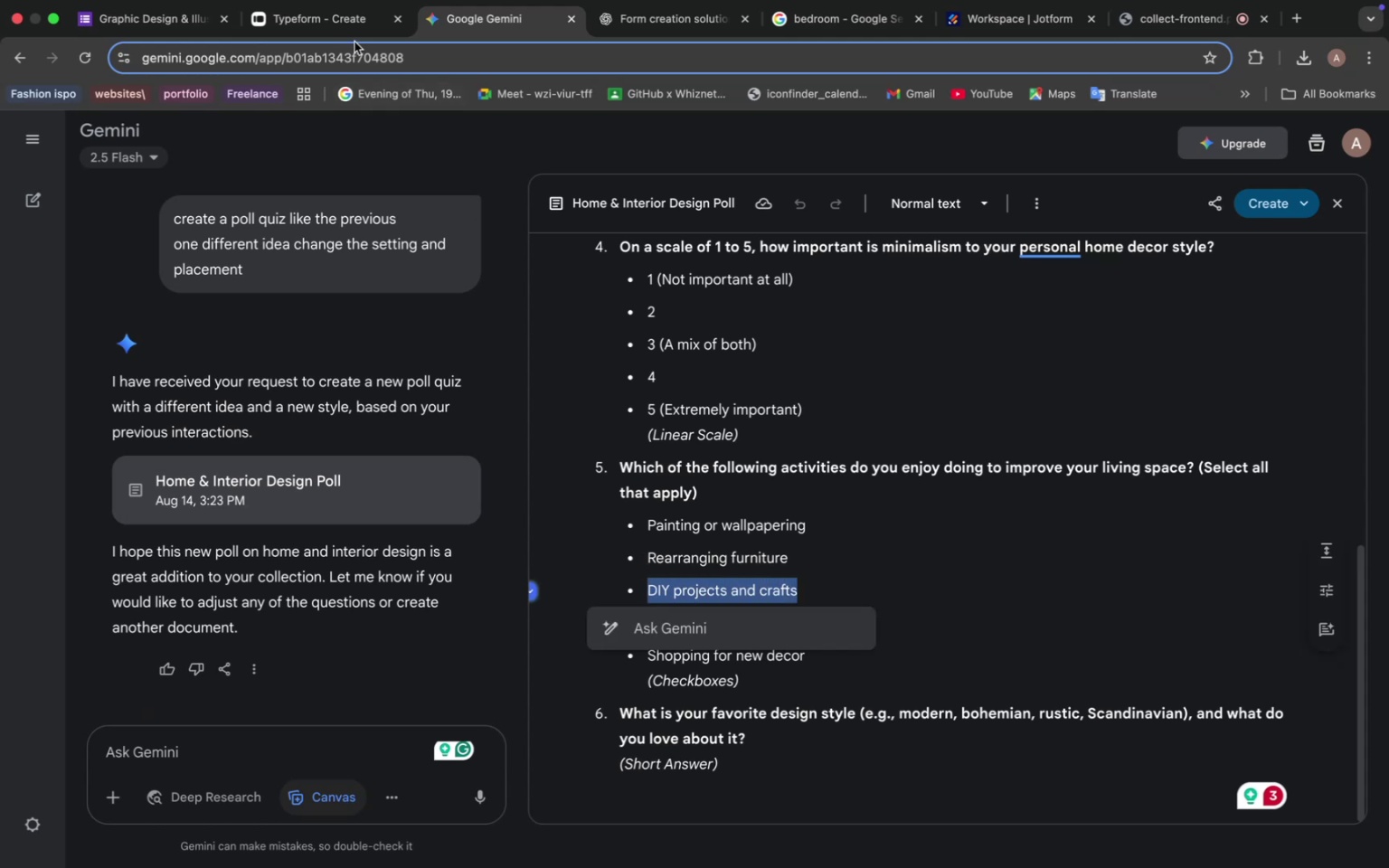 
left_click([352, 25])
 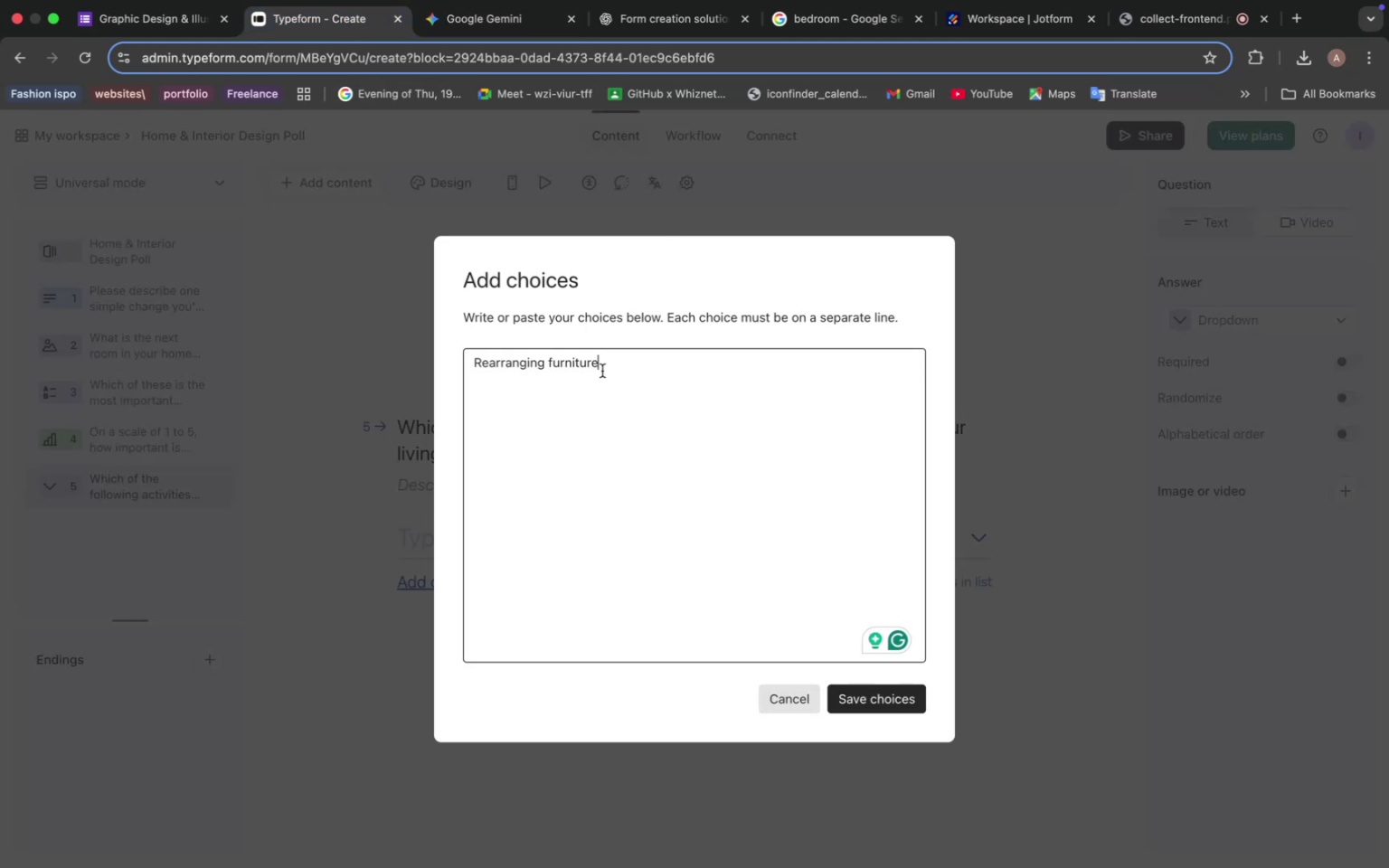 
key(Enter)
 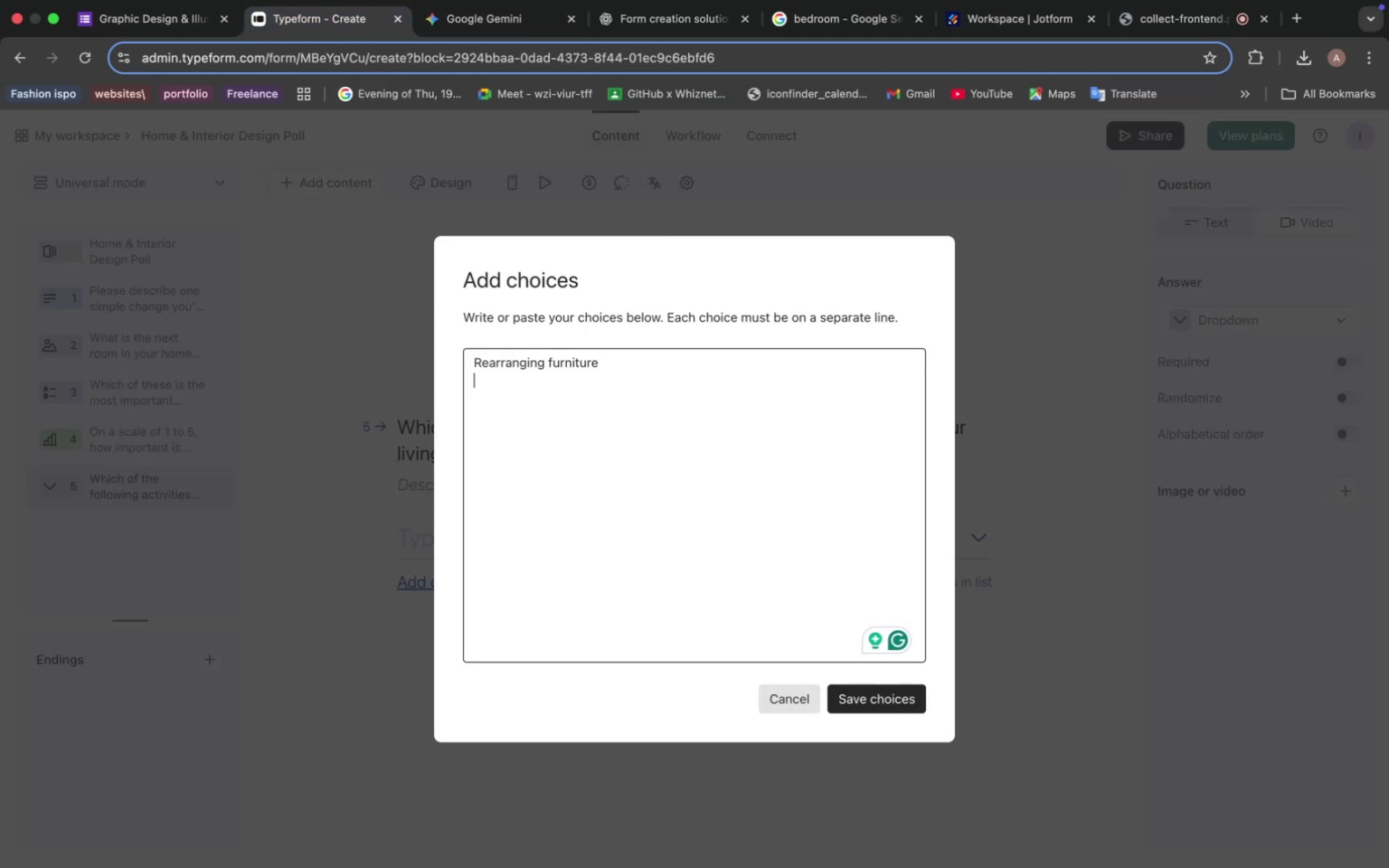 
key(Meta+V)
 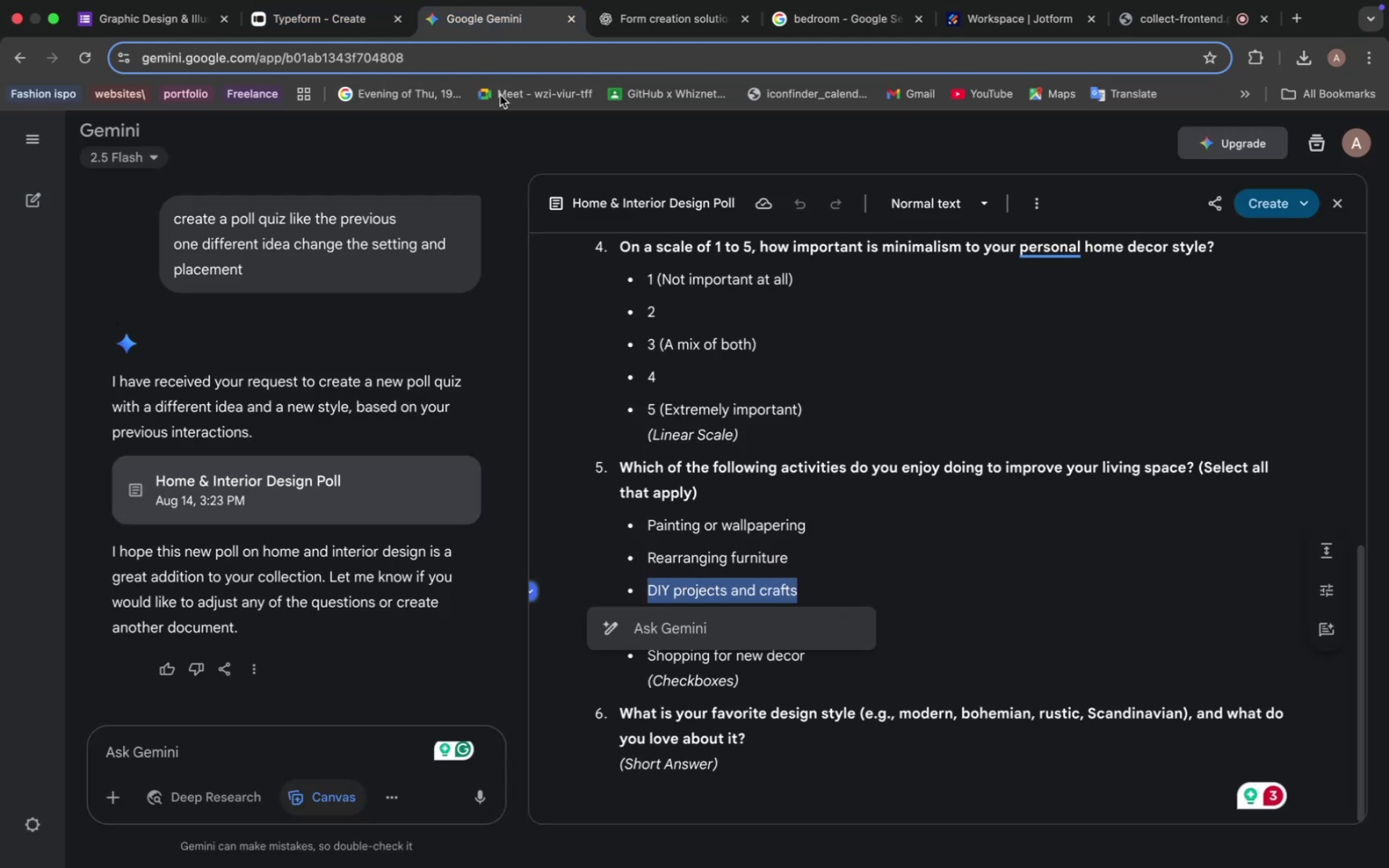 
left_click([778, 574])
 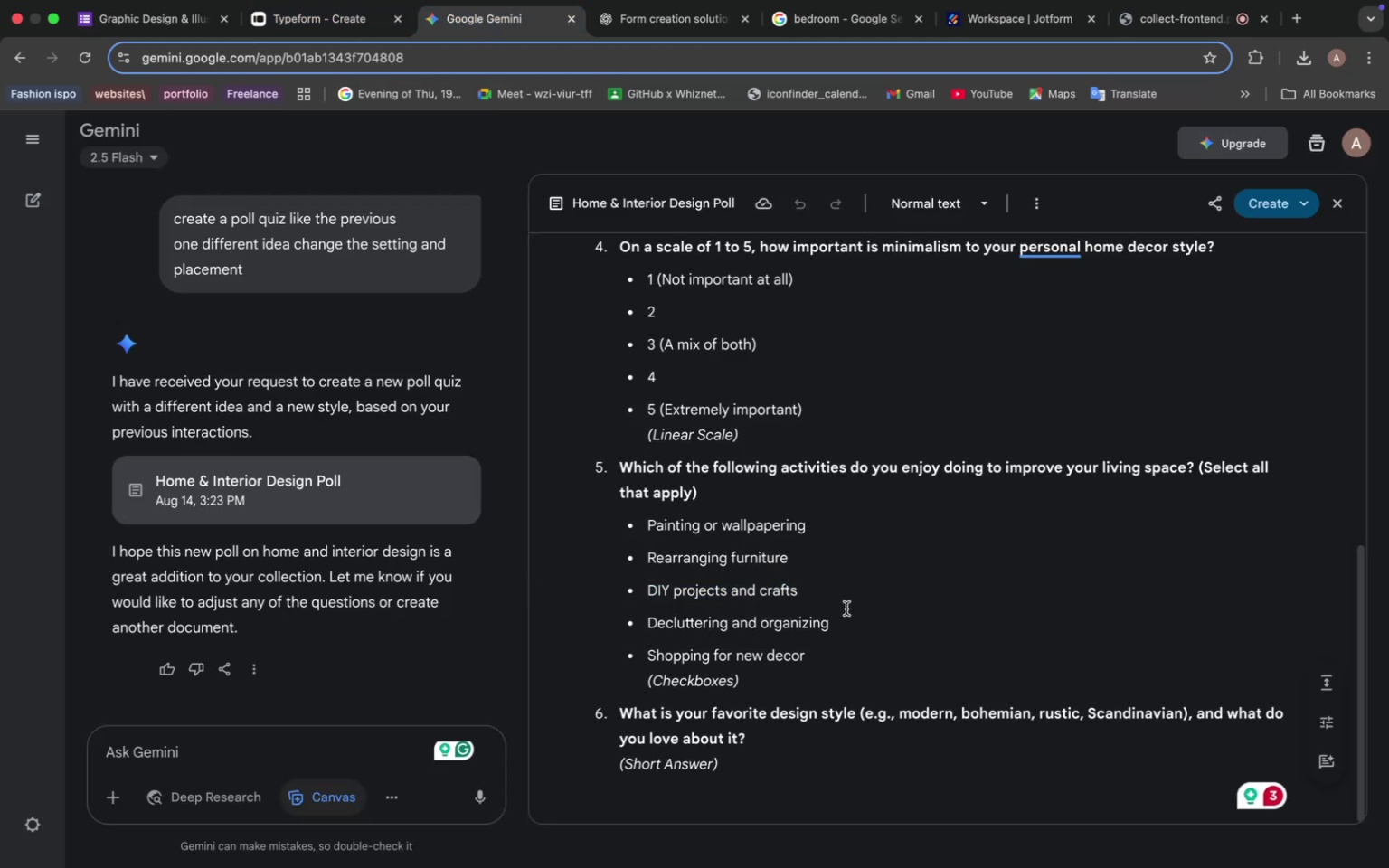 
left_click_drag(start_coordinate=[846, 616], to_coordinate=[642, 624])
 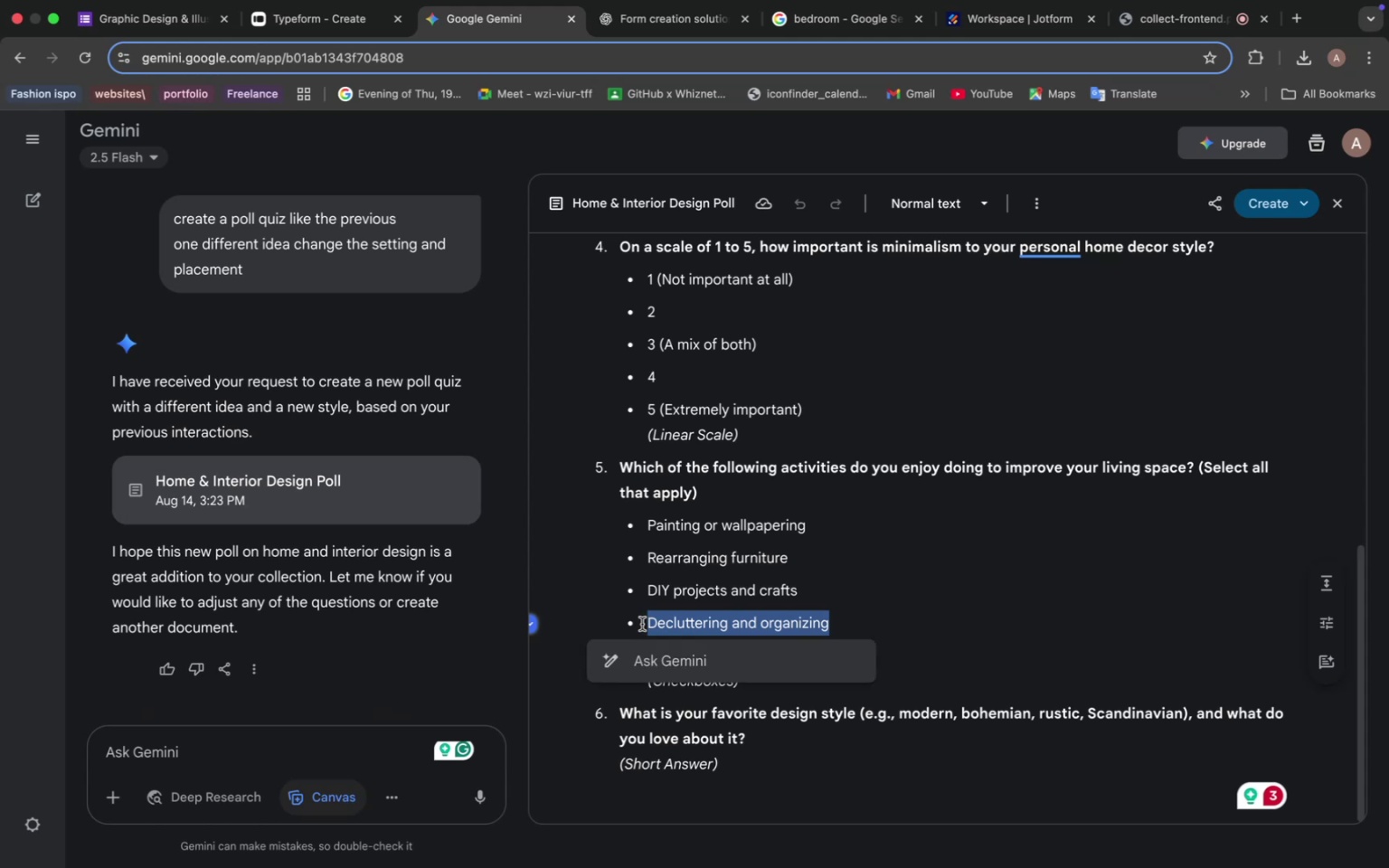 
key(Meta+C)
 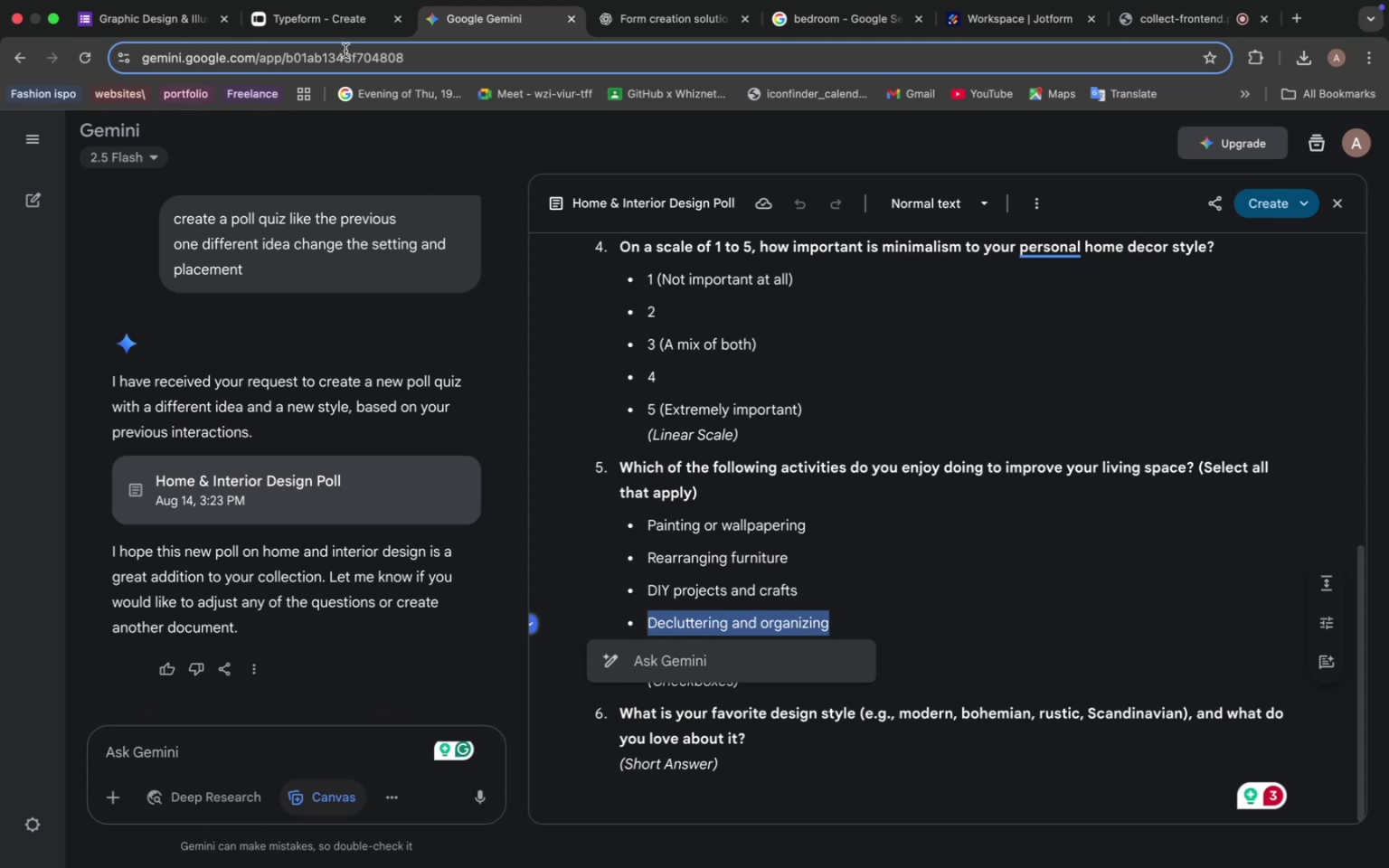 
left_click([342, 25])
 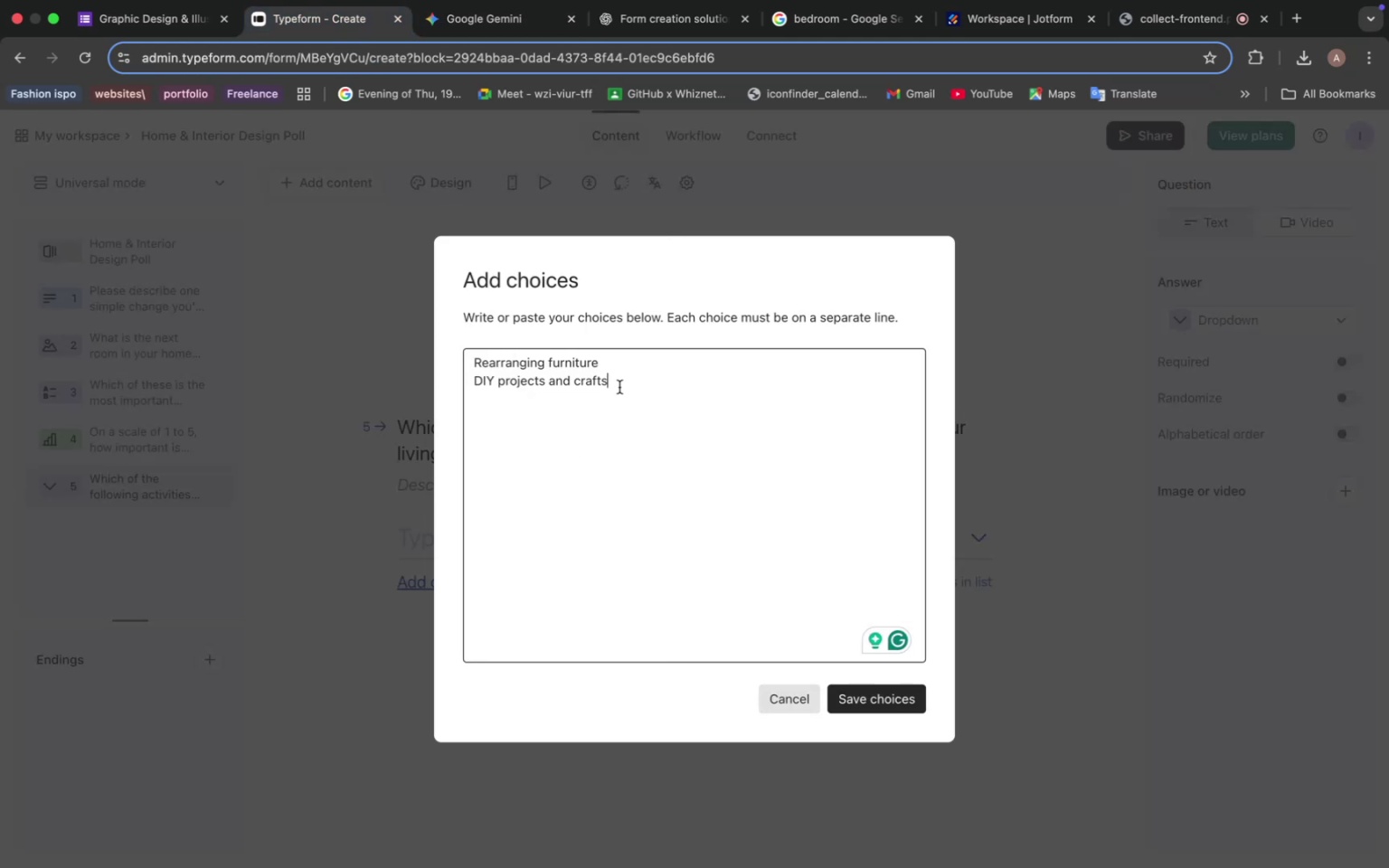 
key(Enter)
 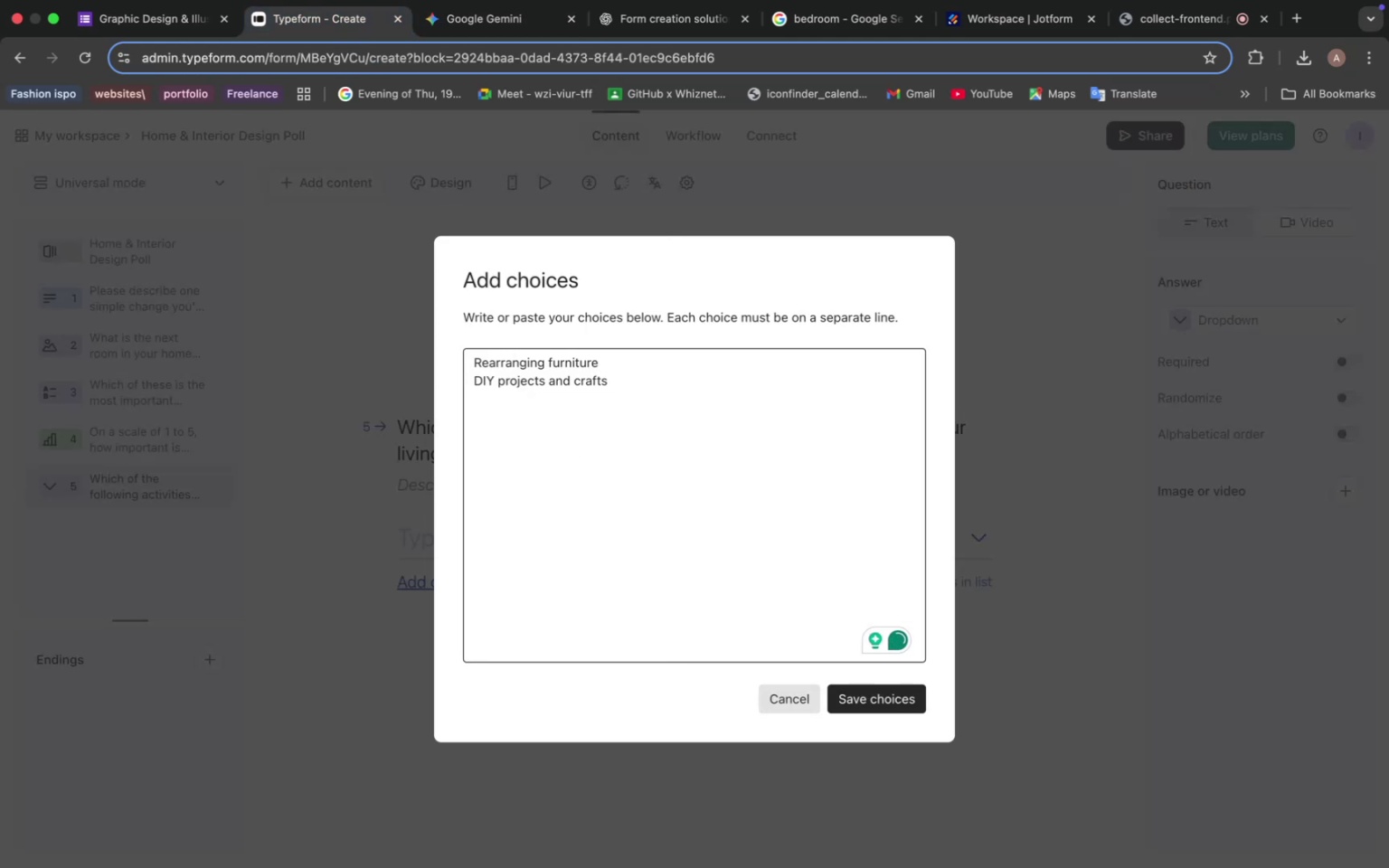 
key(Meta+V)
 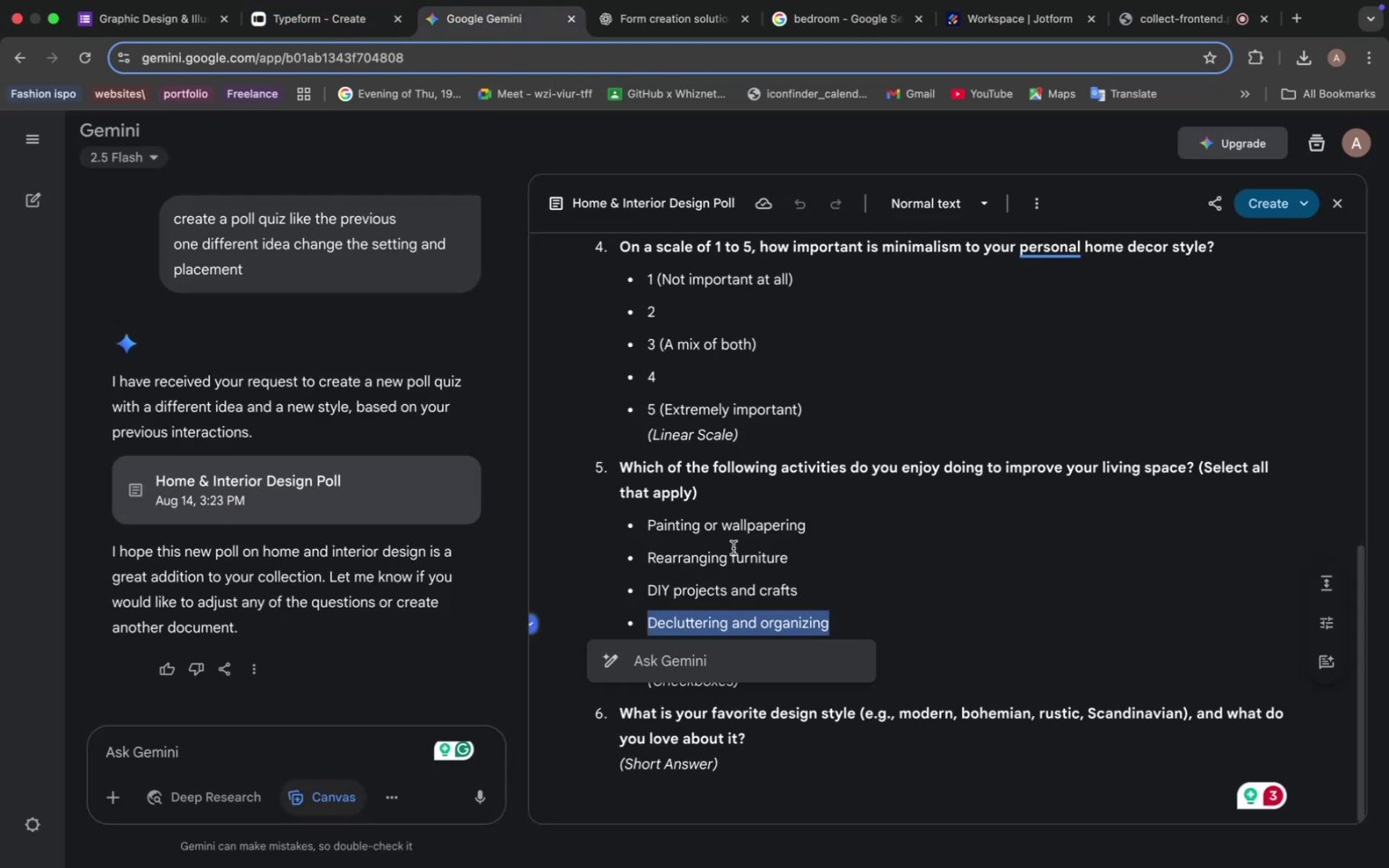 
left_click([734, 561])
 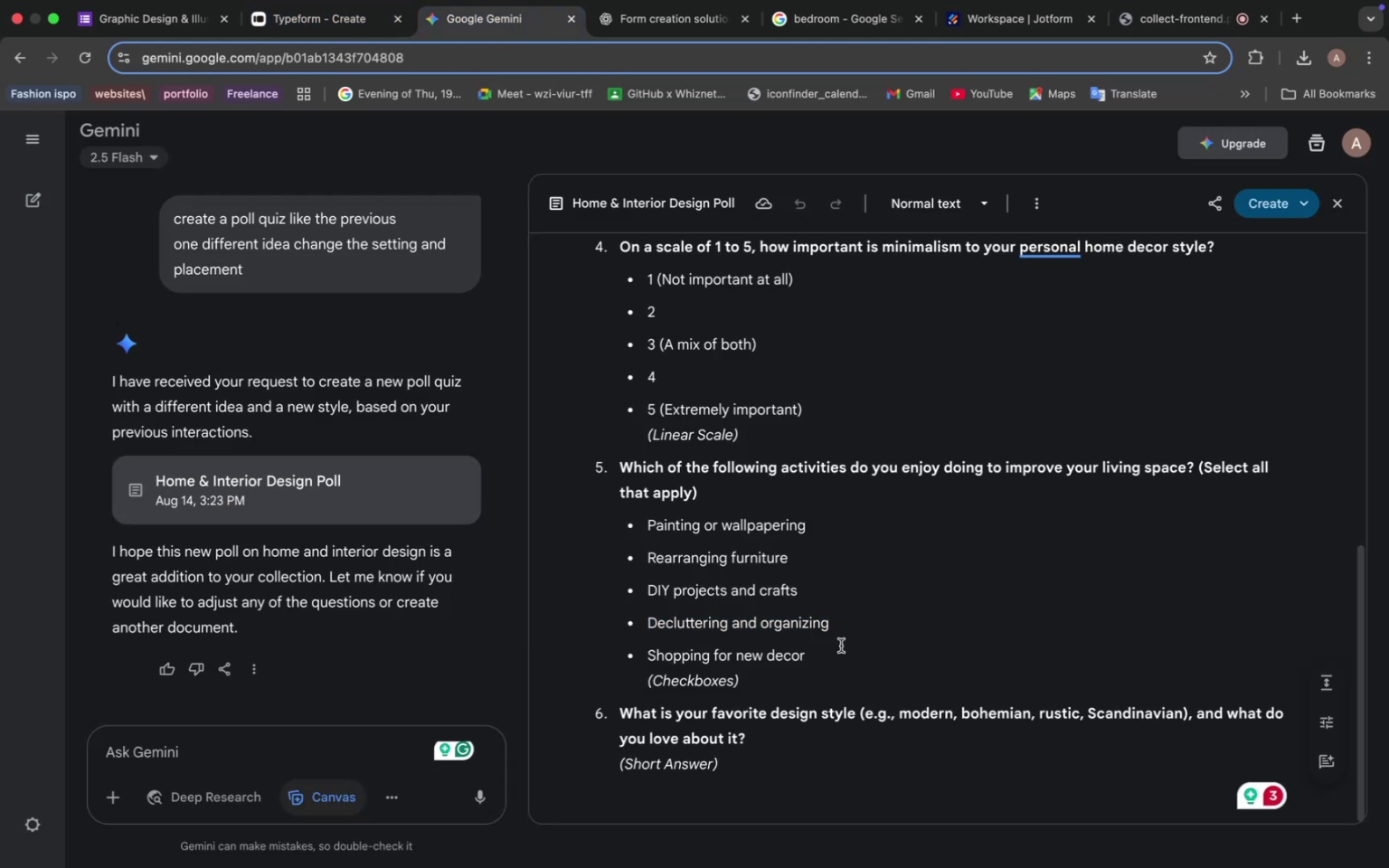 
left_click_drag(start_coordinate=[826, 651], to_coordinate=[638, 647])
 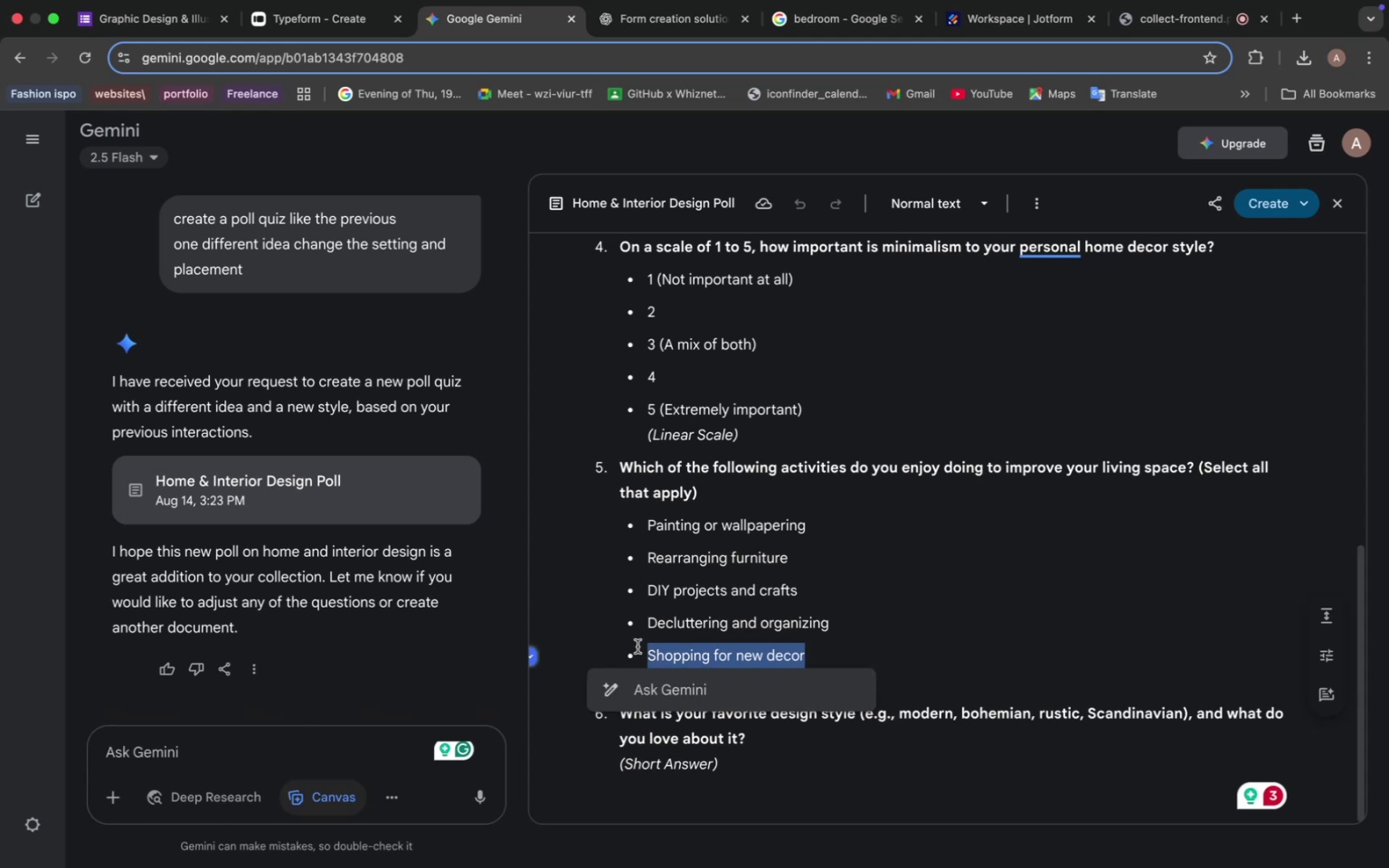 
key(Meta+C)
 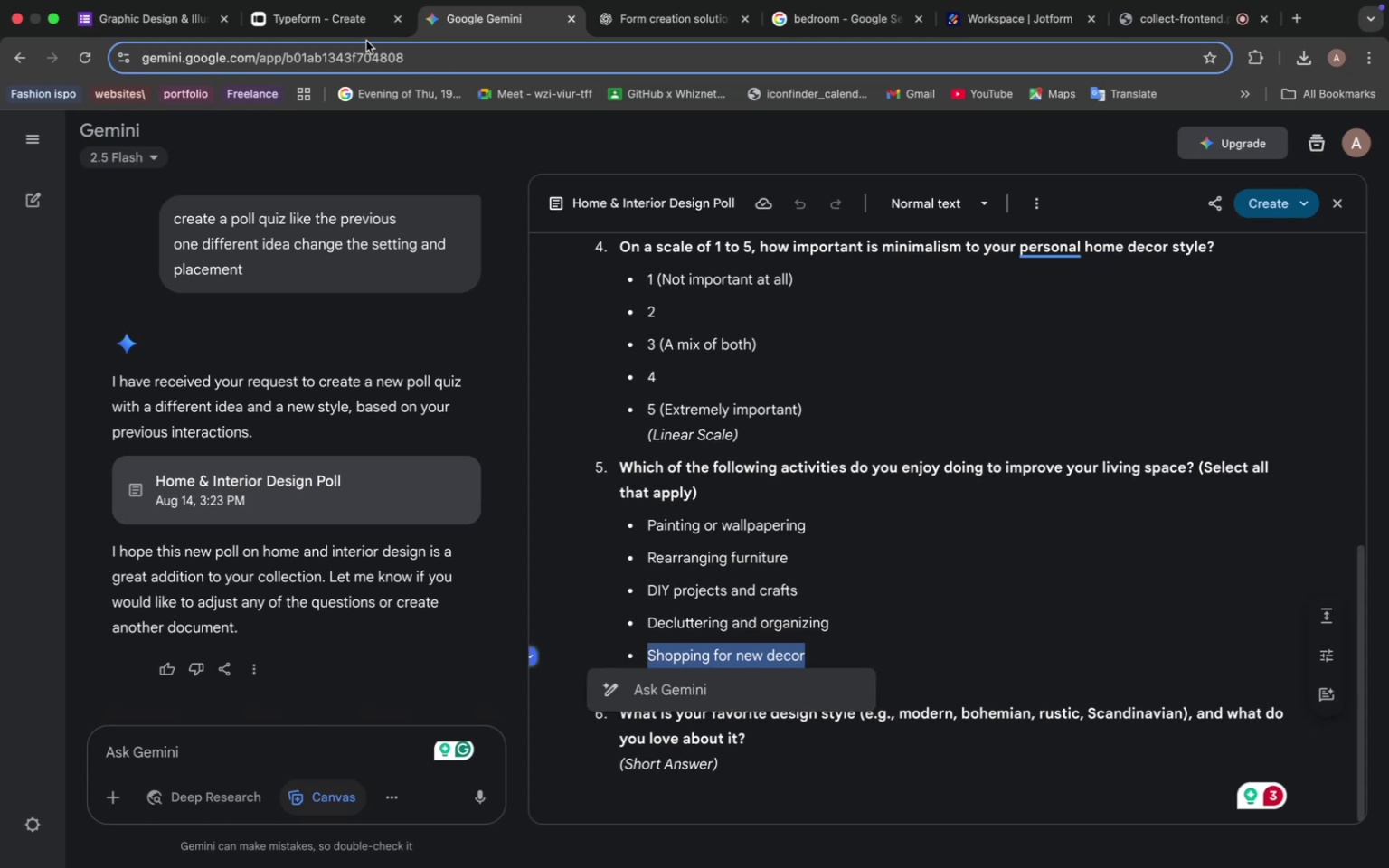 
left_click([344, 22])
 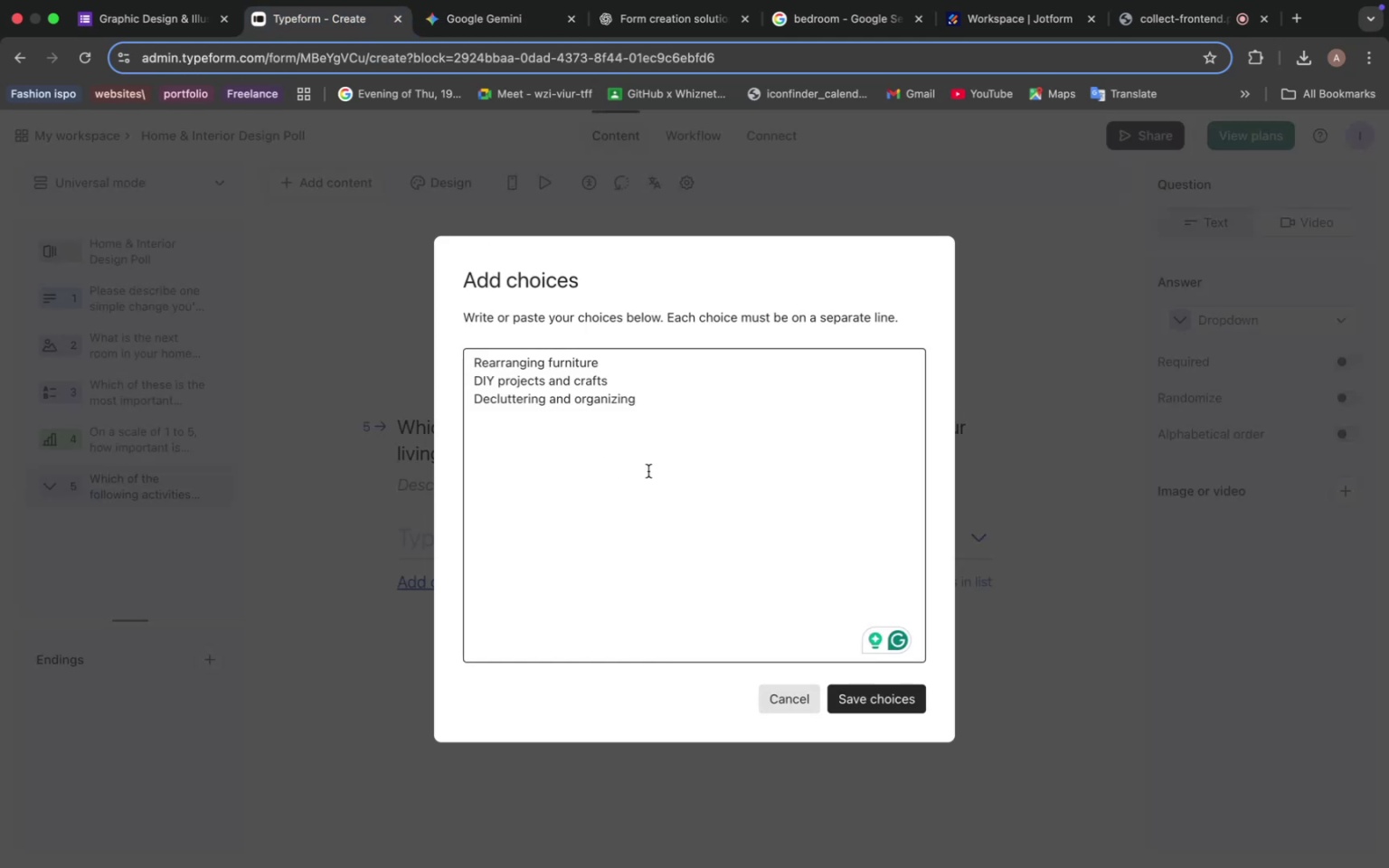 
key(Enter)
 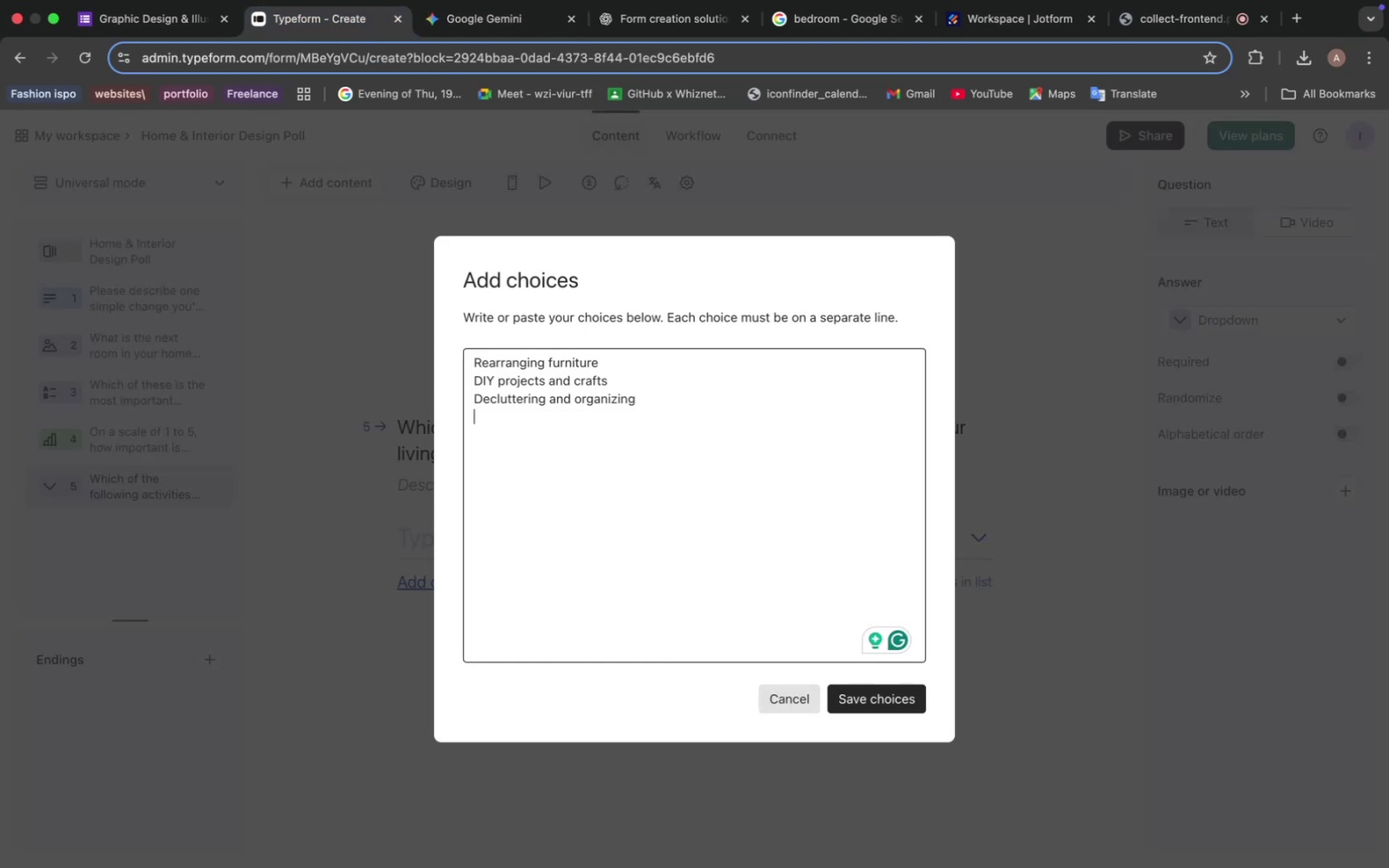 
key(Meta+V)
 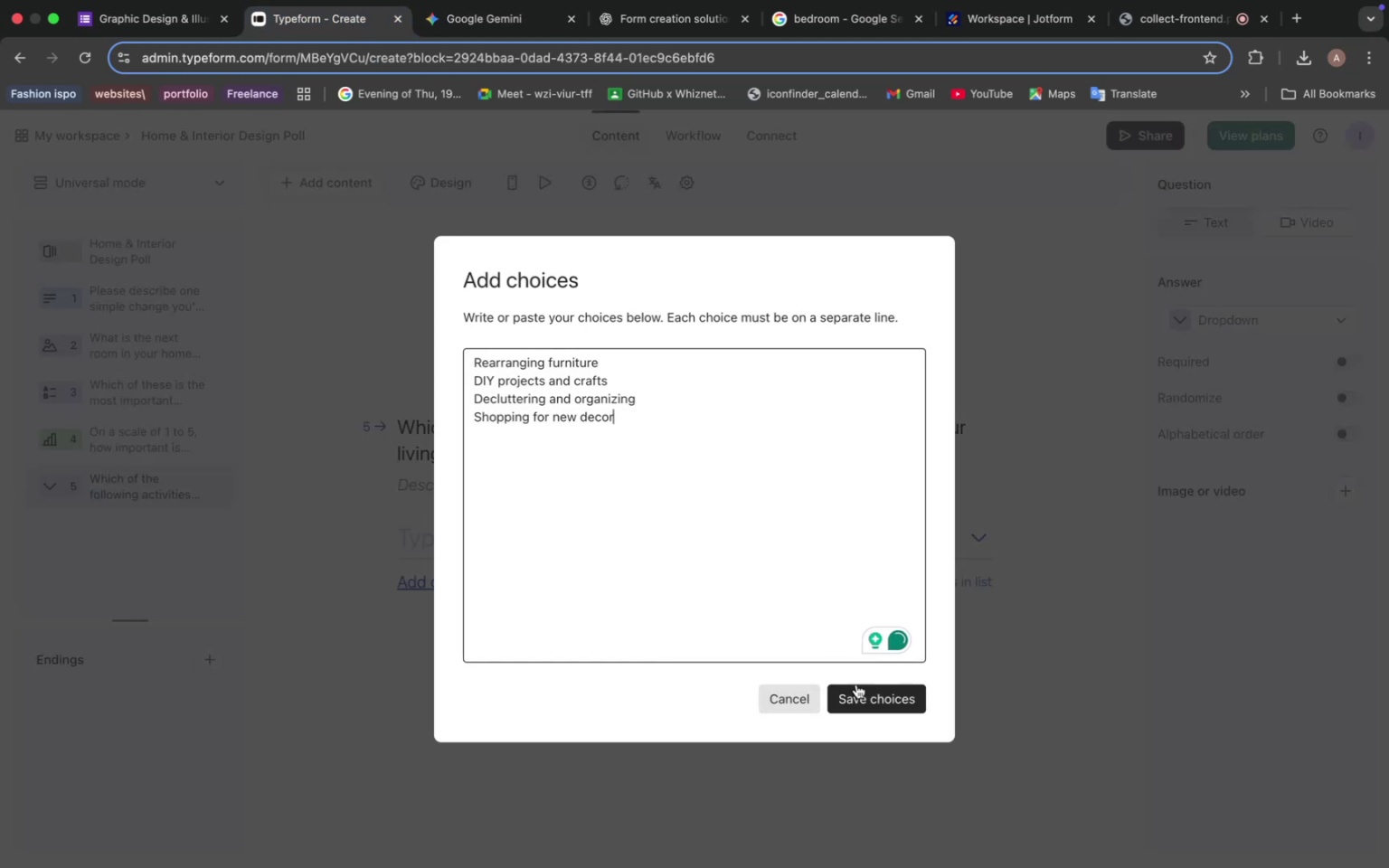 
left_click([880, 707])
 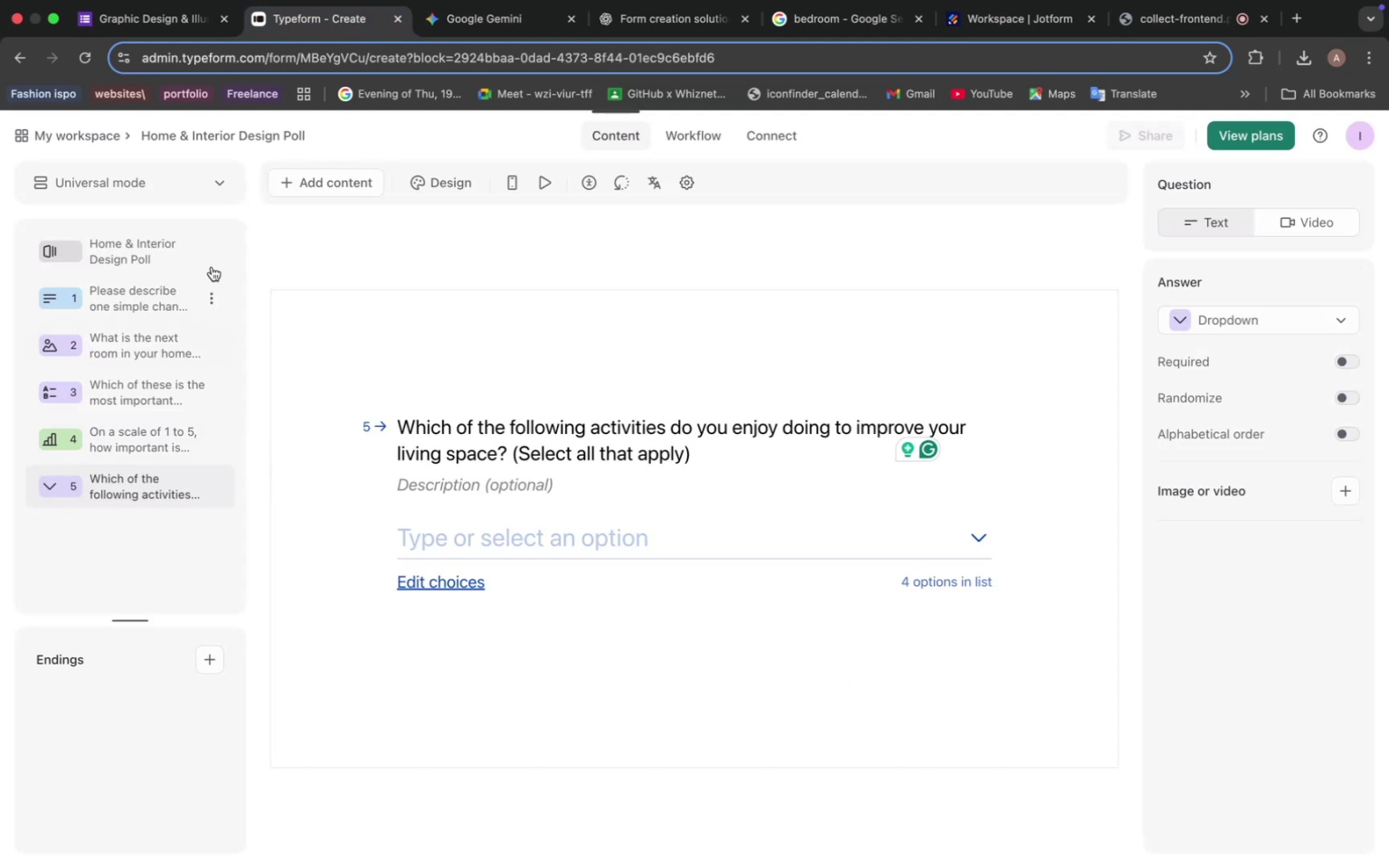 
left_click([435, 20])
 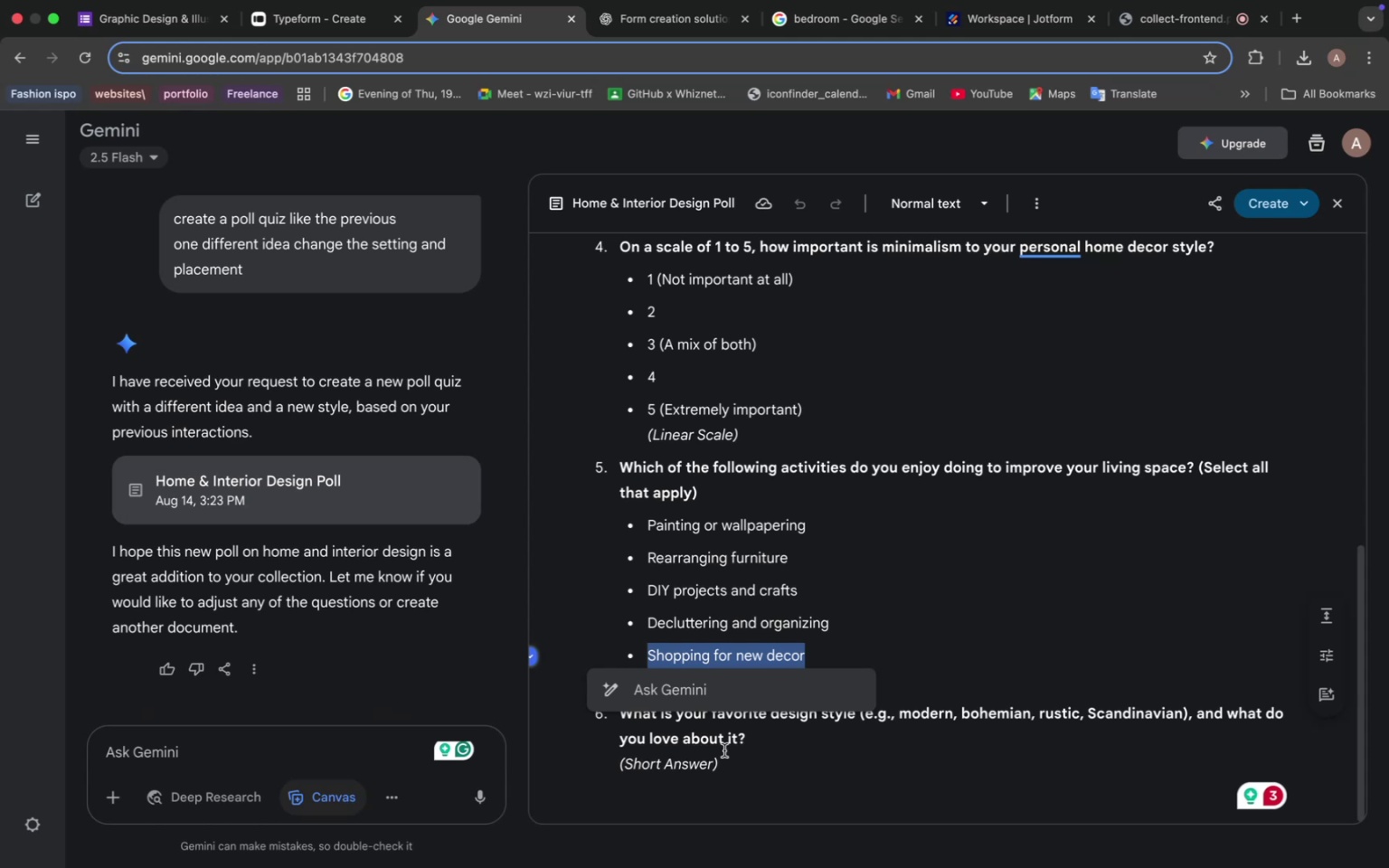 
left_click_drag(start_coordinate=[791, 753], to_coordinate=[649, 694])
 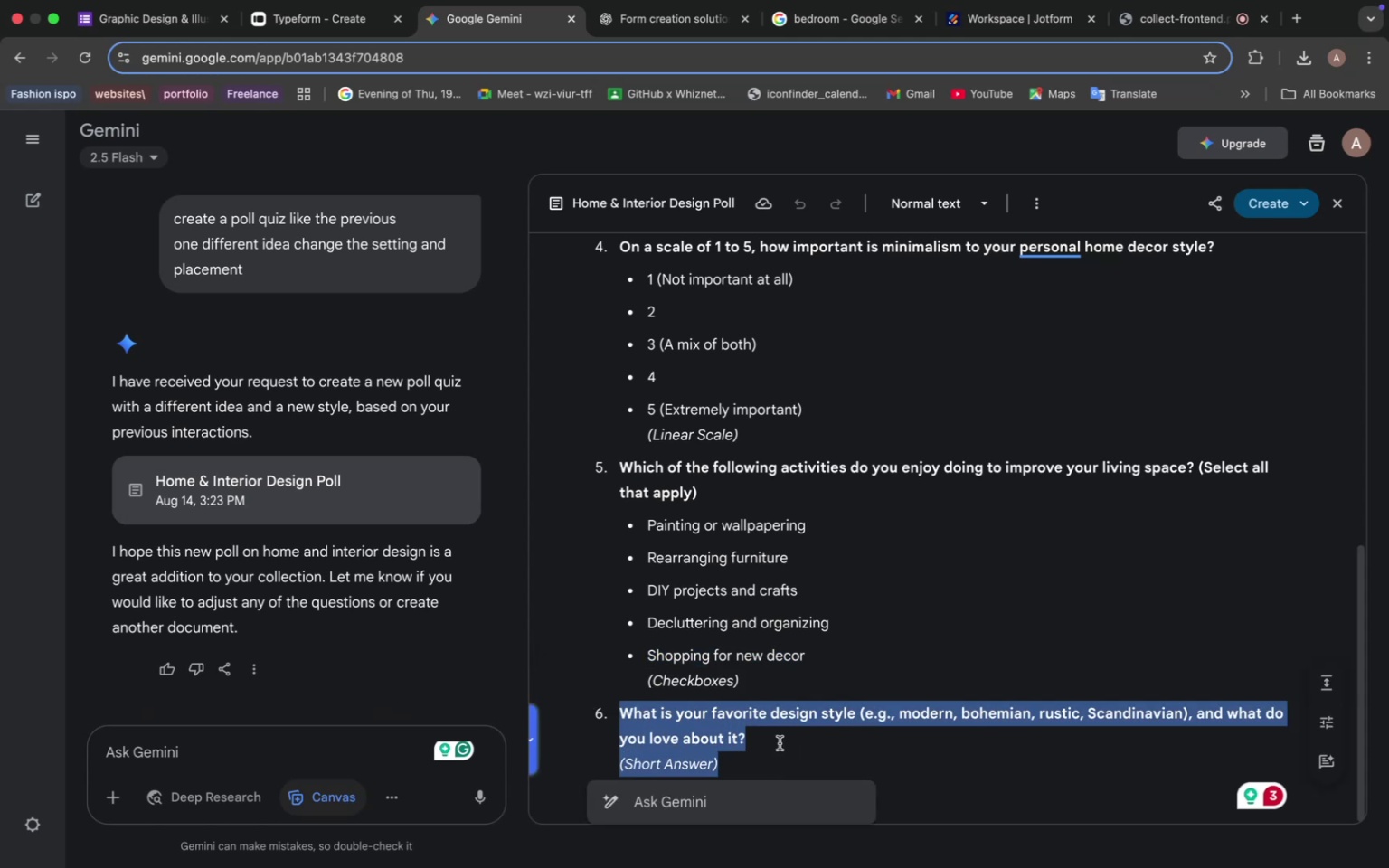 
left_click([767, 736])
 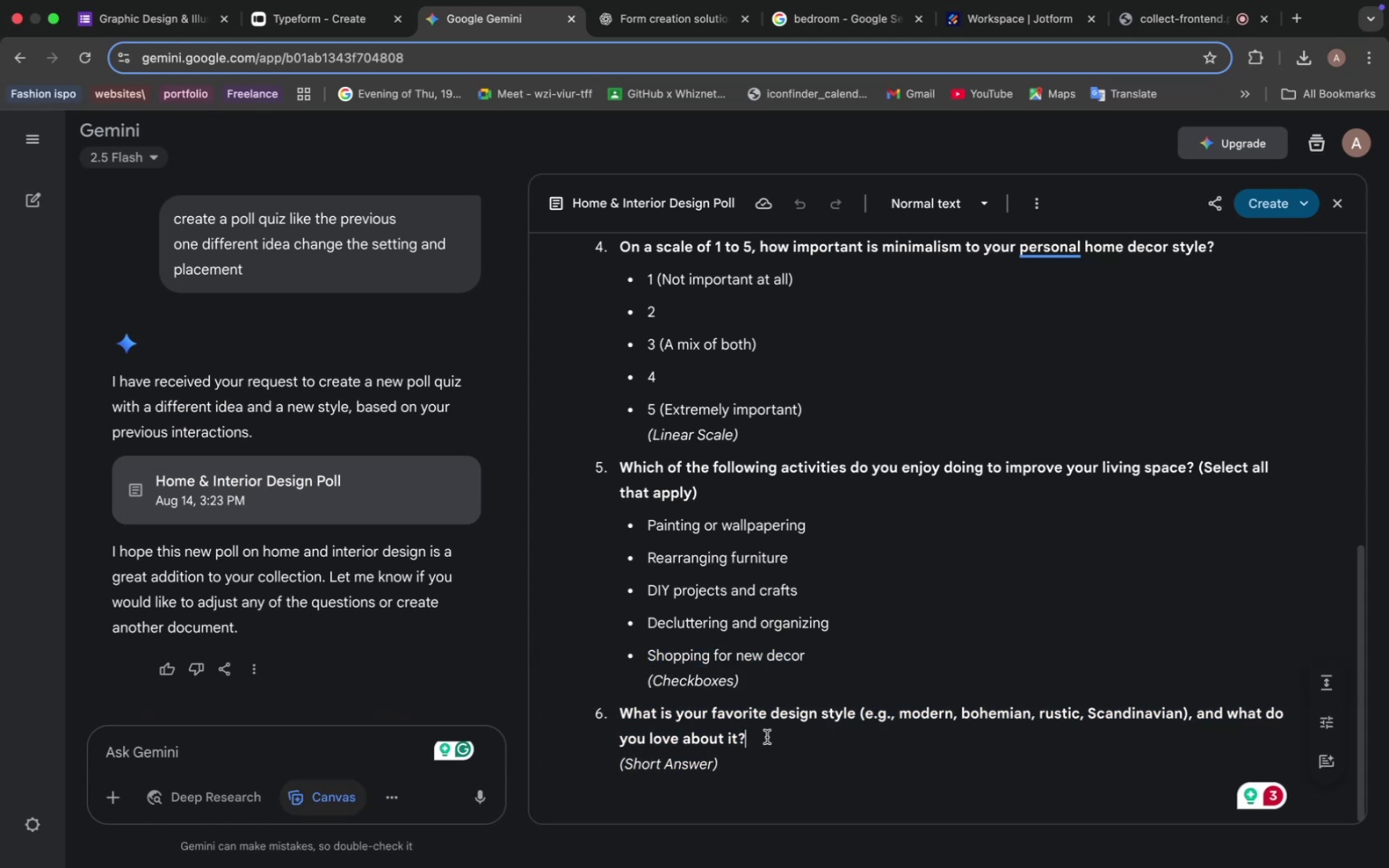 
left_click_drag(start_coordinate=[767, 737], to_coordinate=[613, 708])
 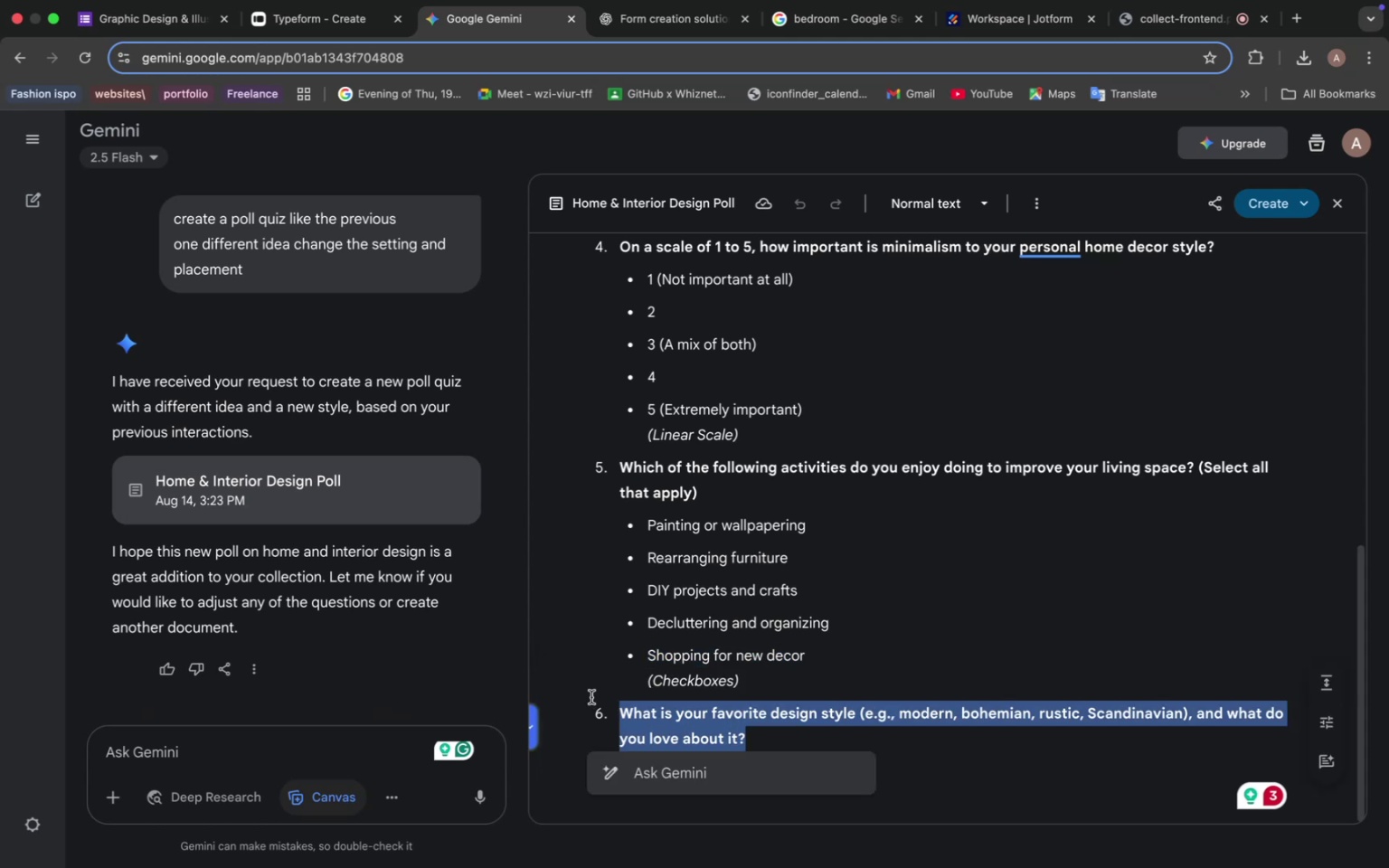 
key(Meta+C)
 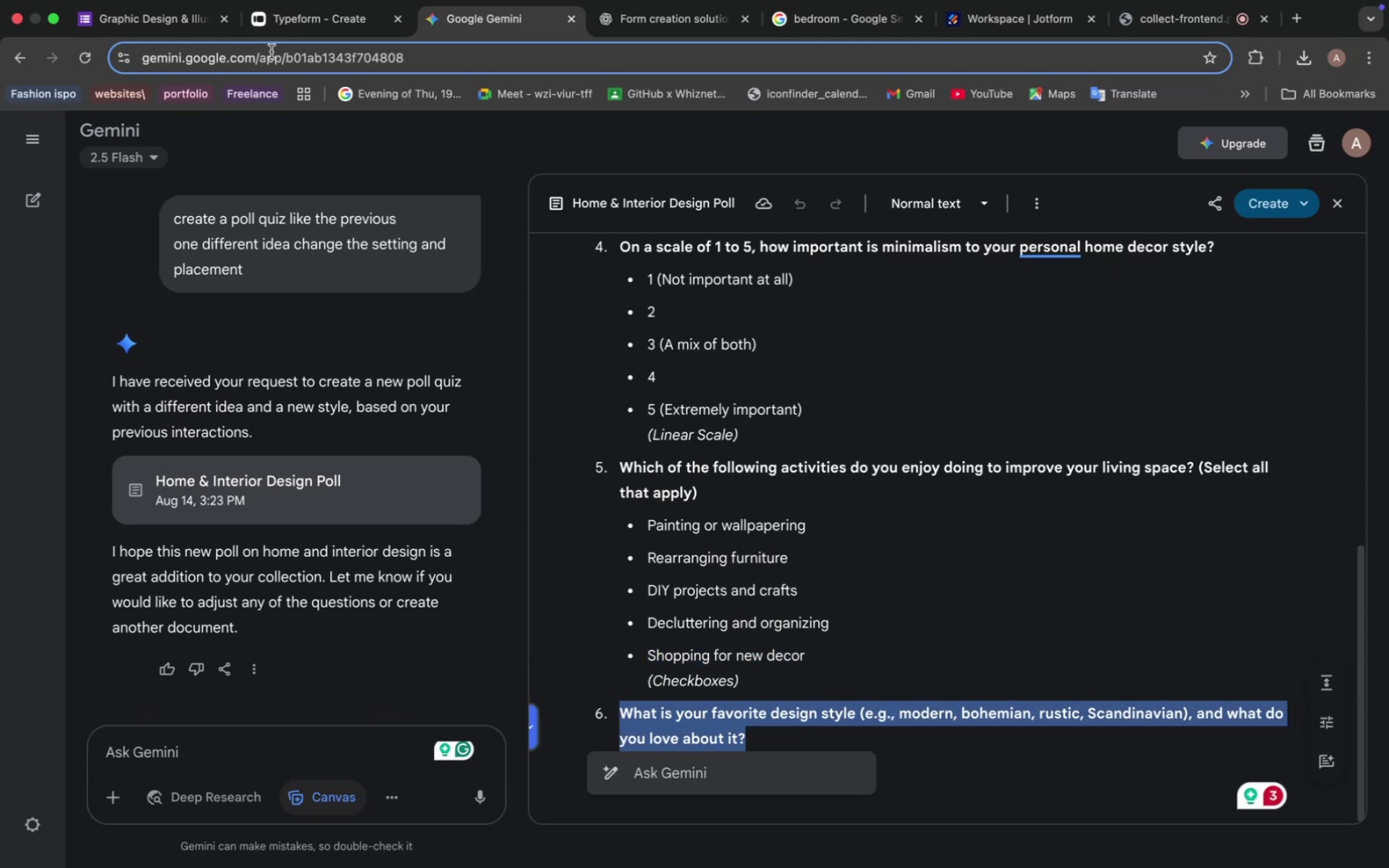 
left_click([275, 22])
 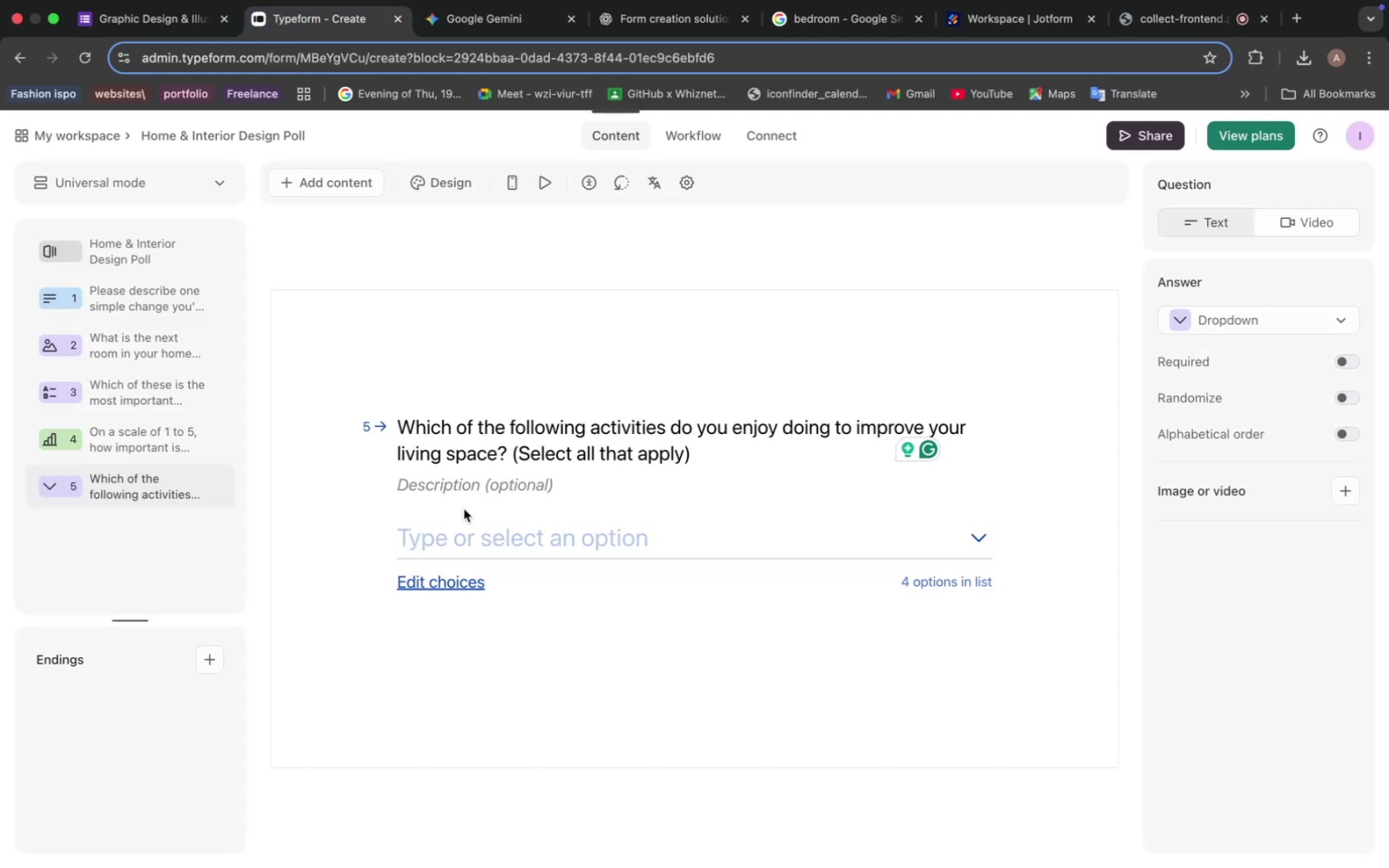 
mouse_move([189, 447])
 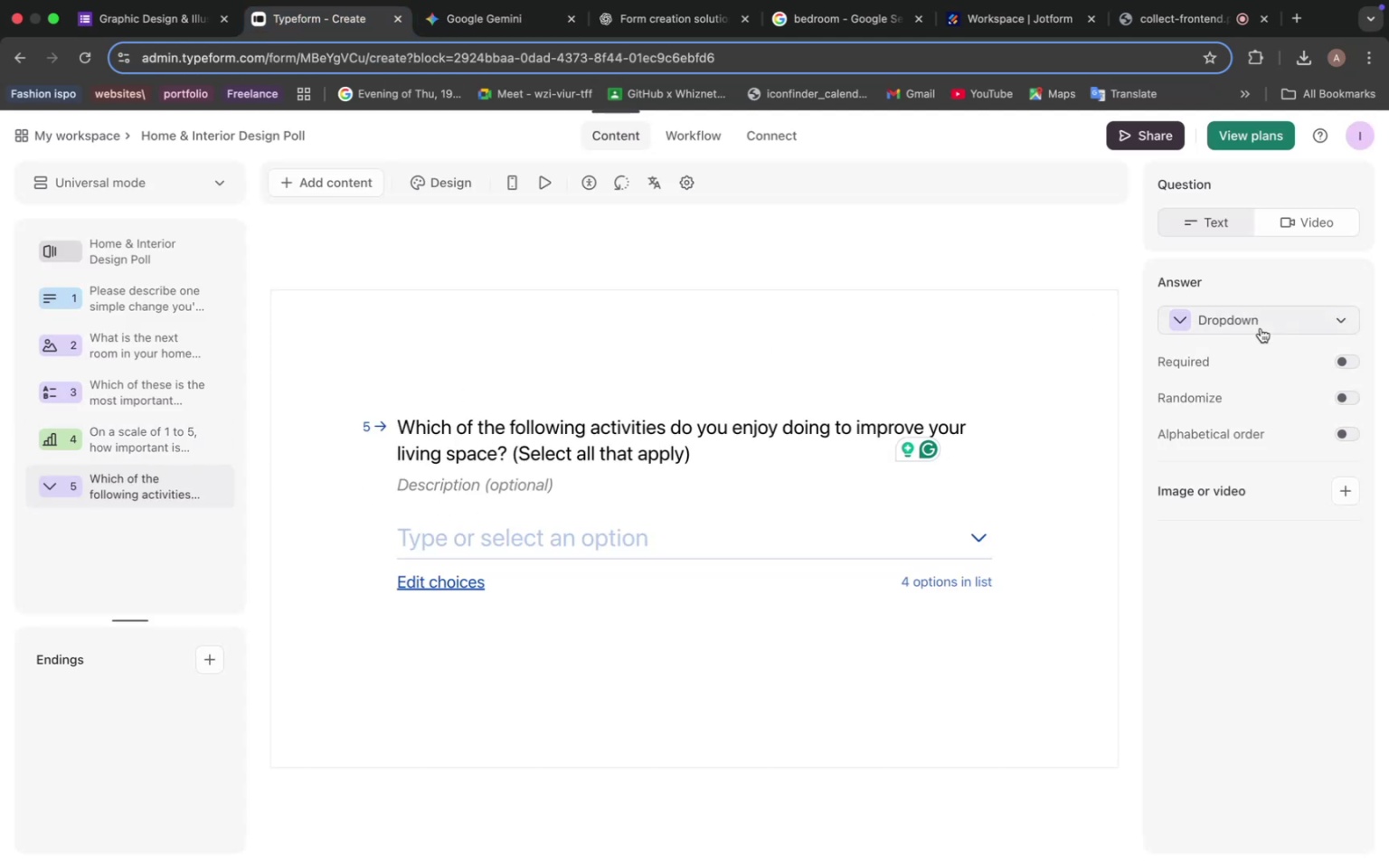 
left_click([1262, 315])
 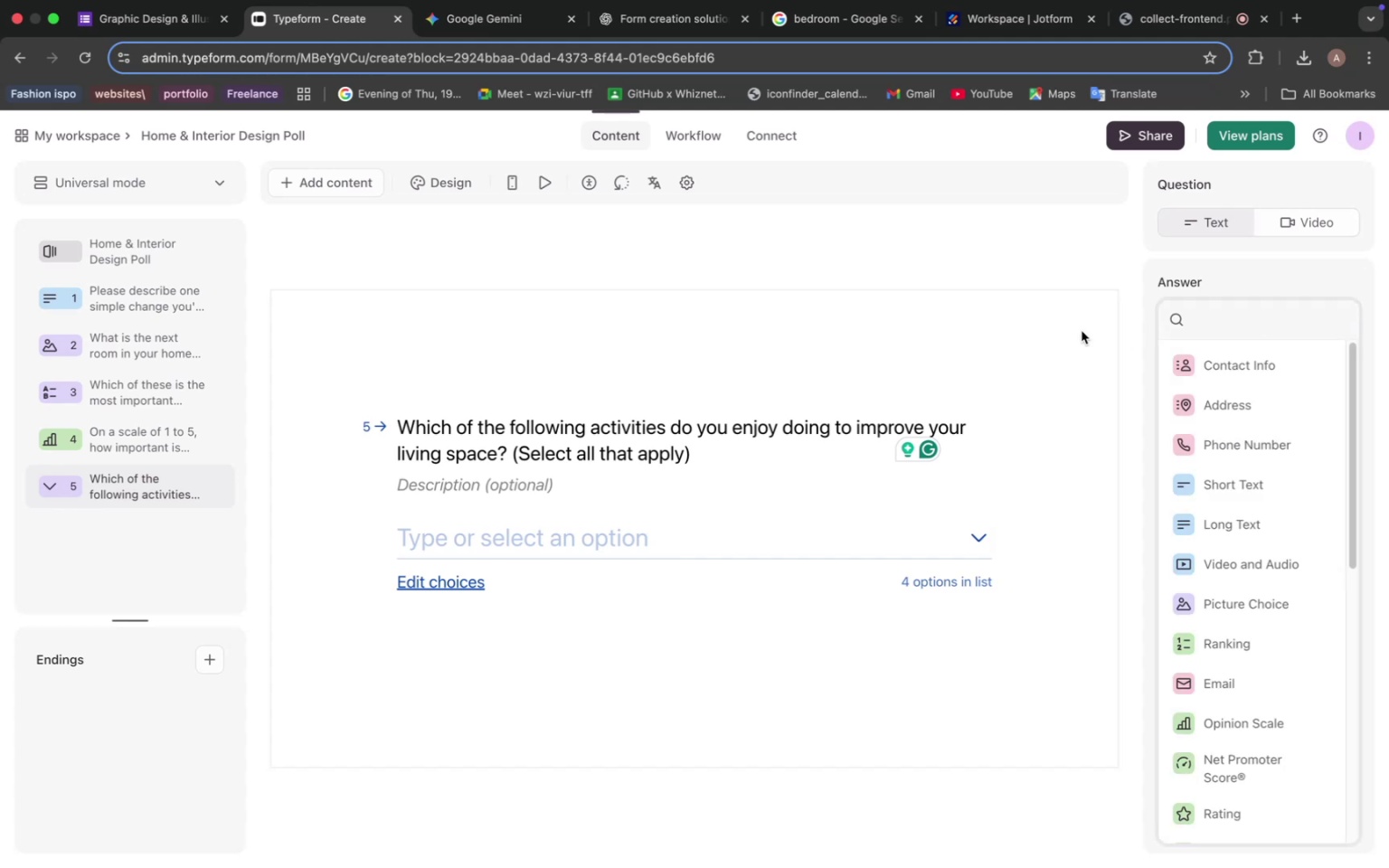 
left_click([1001, 370])
 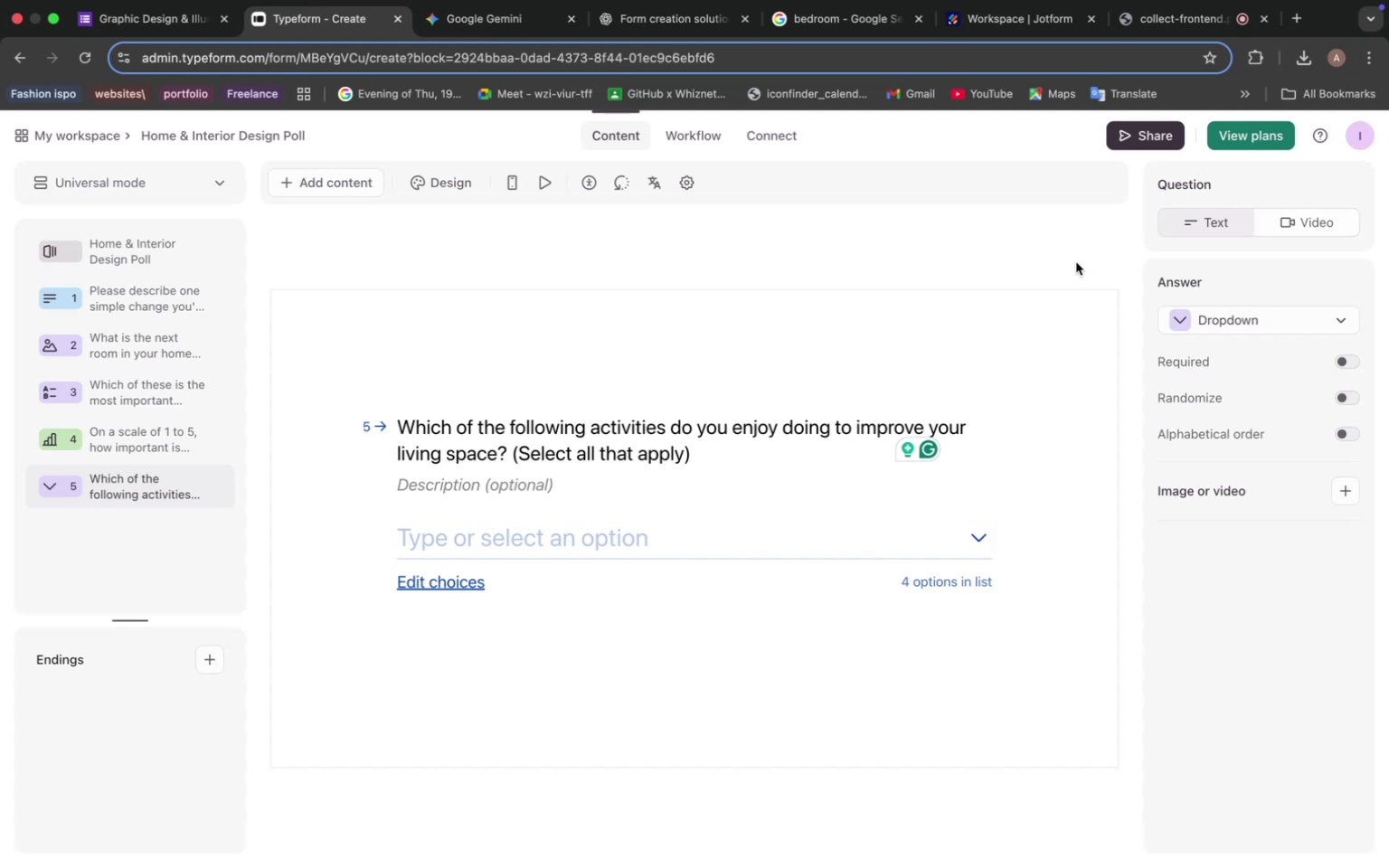 
wait(19.9)
 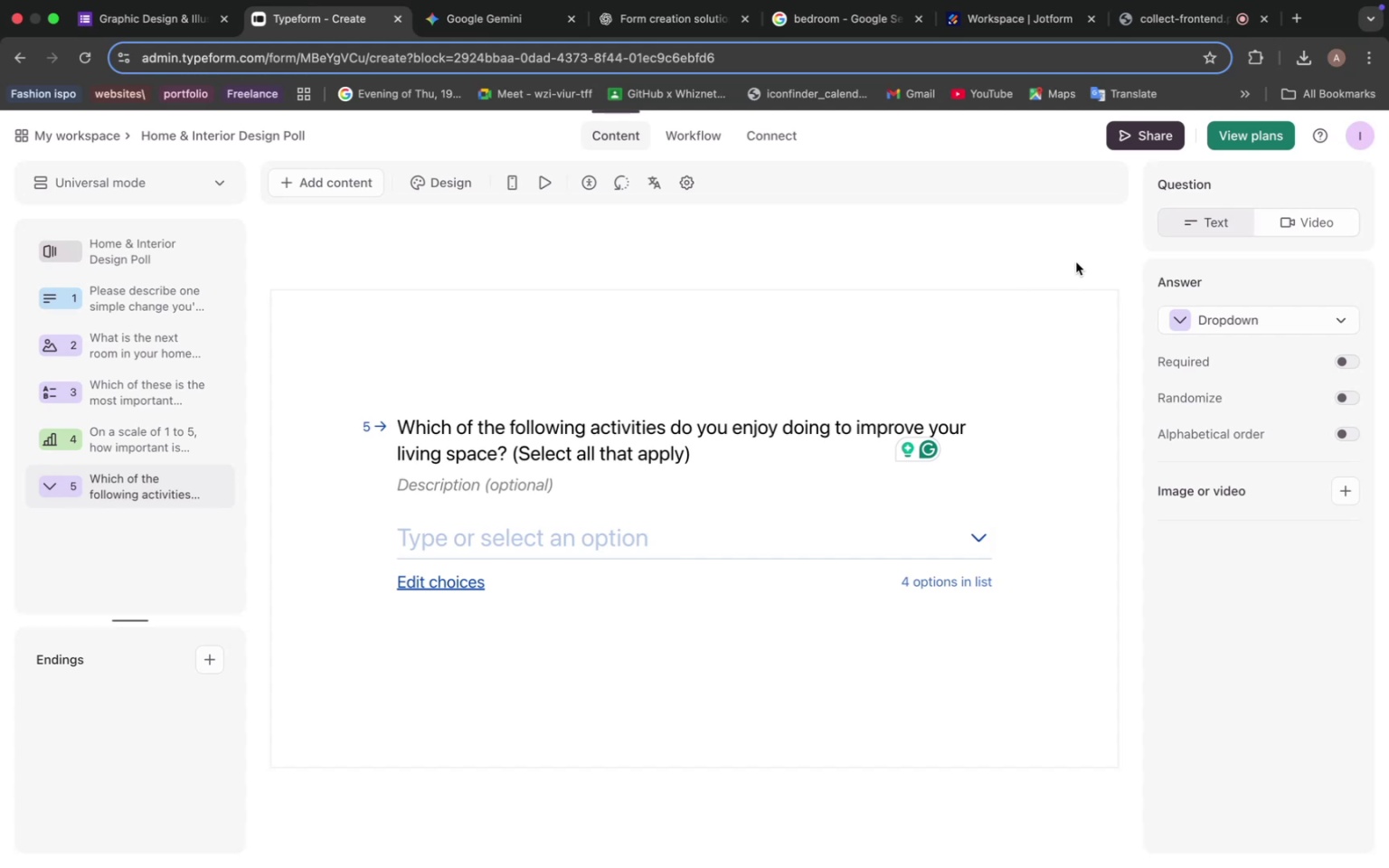 
left_click([325, 172])
 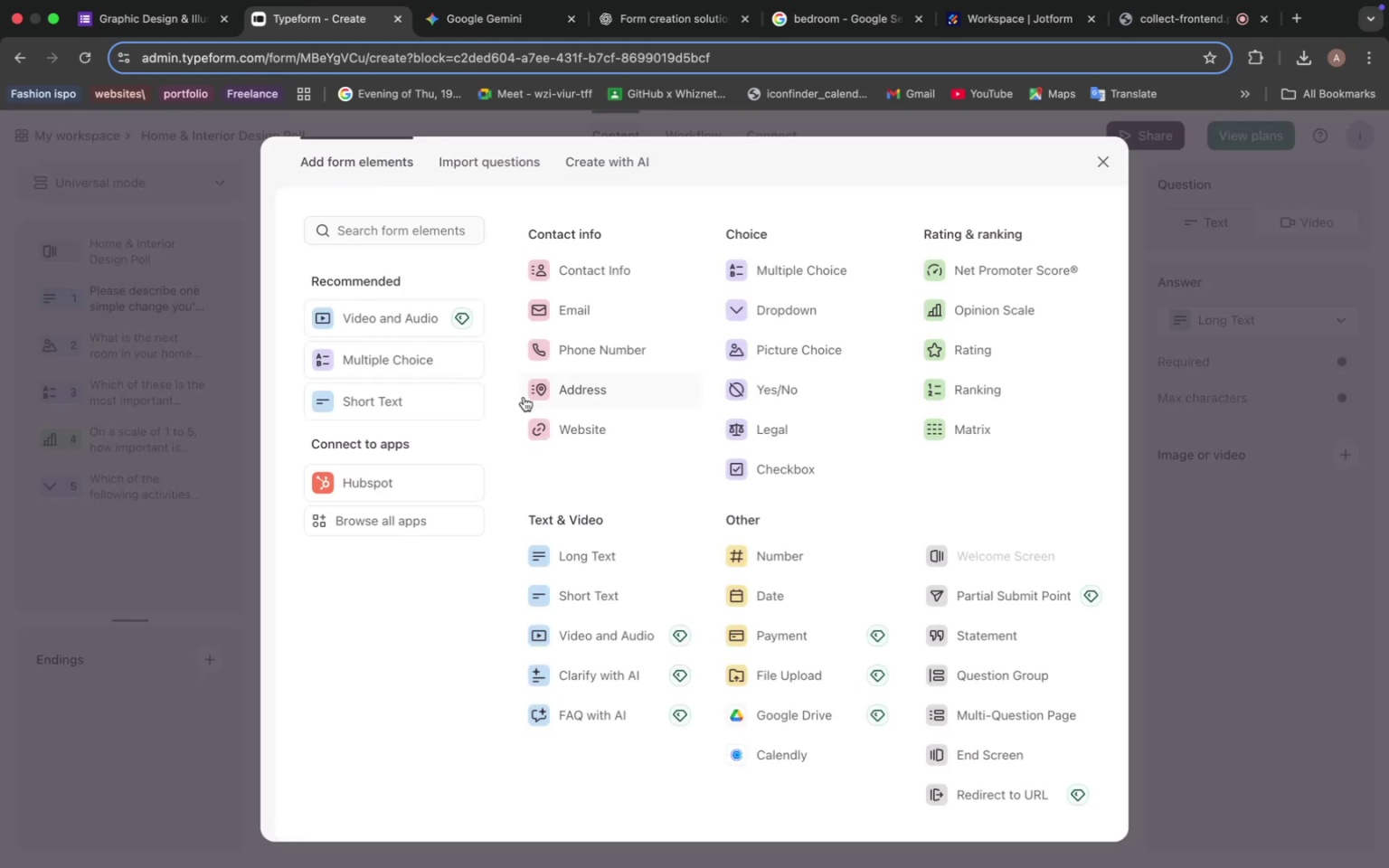 
scroll: coordinate [622, 439], scroll_direction: down, amount: 7.0
 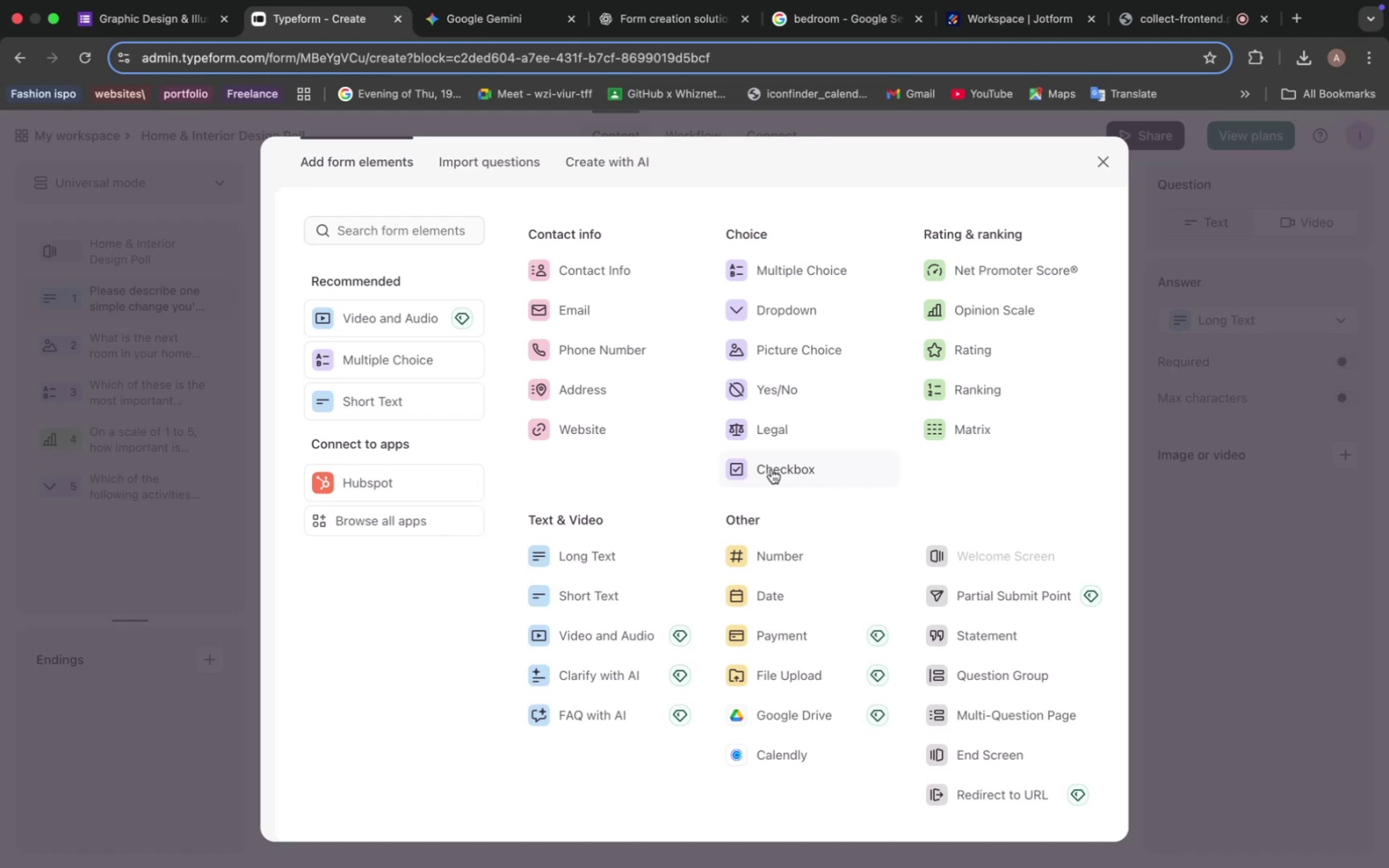 
wait(48.28)
 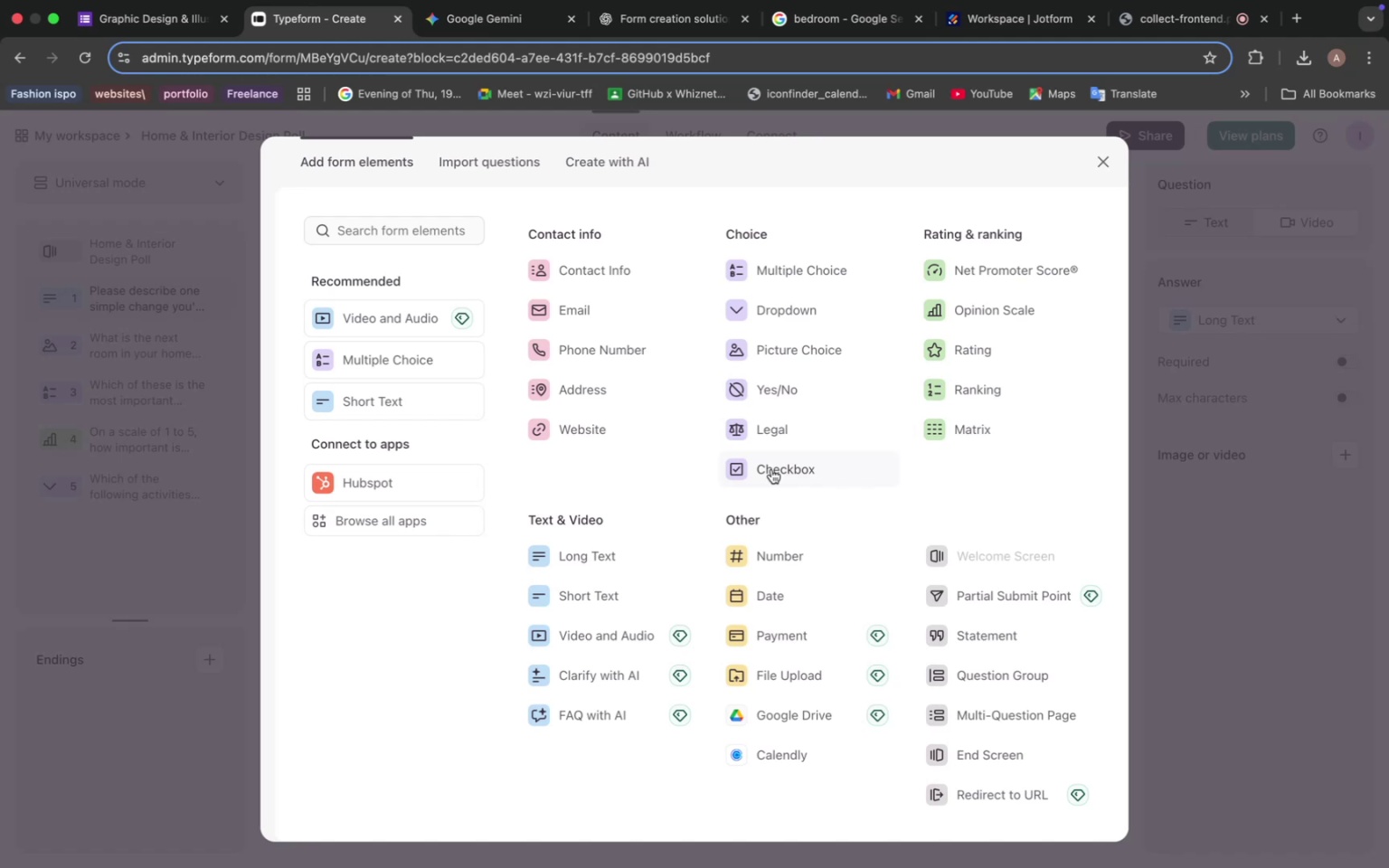 
left_click([1108, 164])
 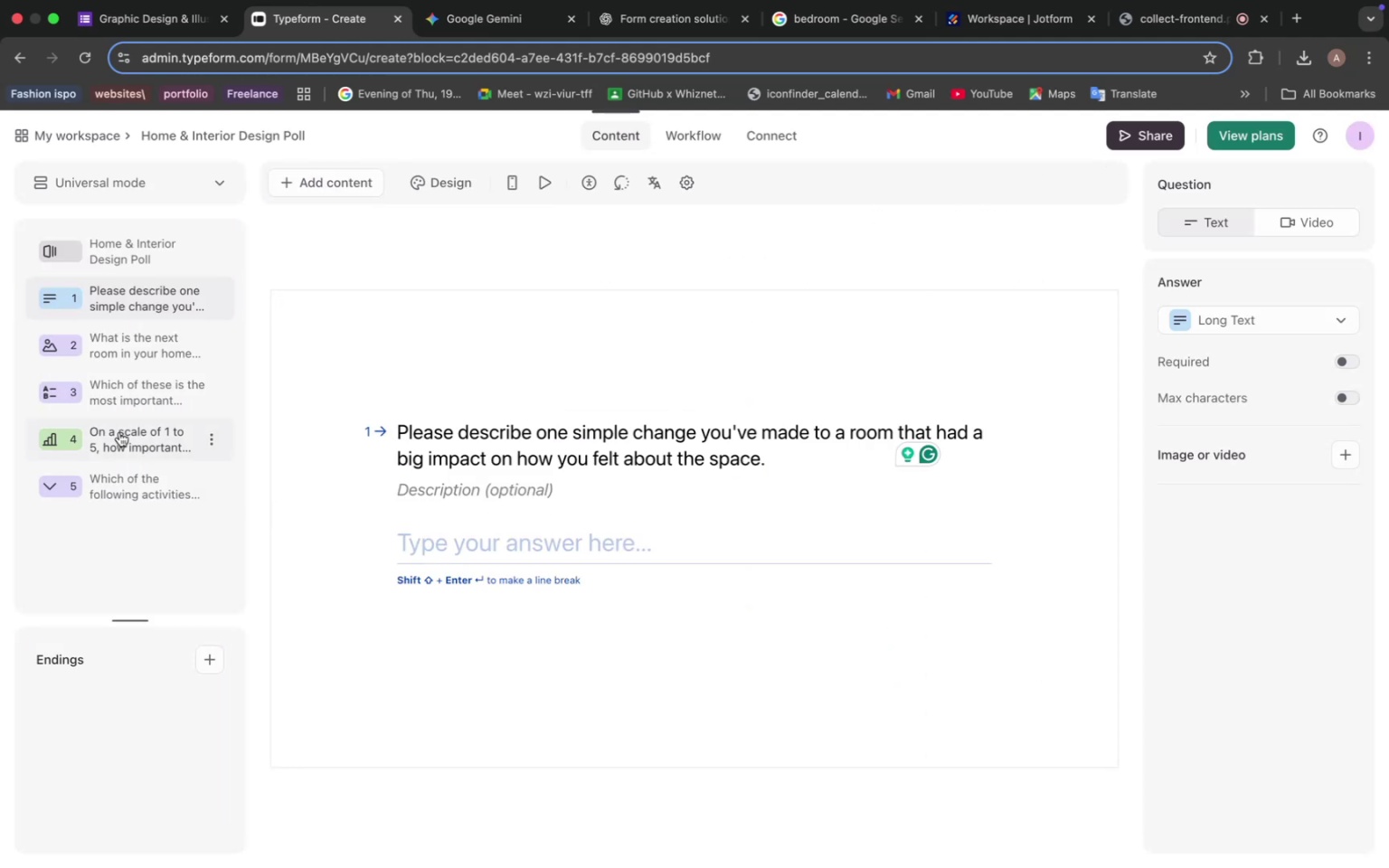 
left_click([506, 27])
 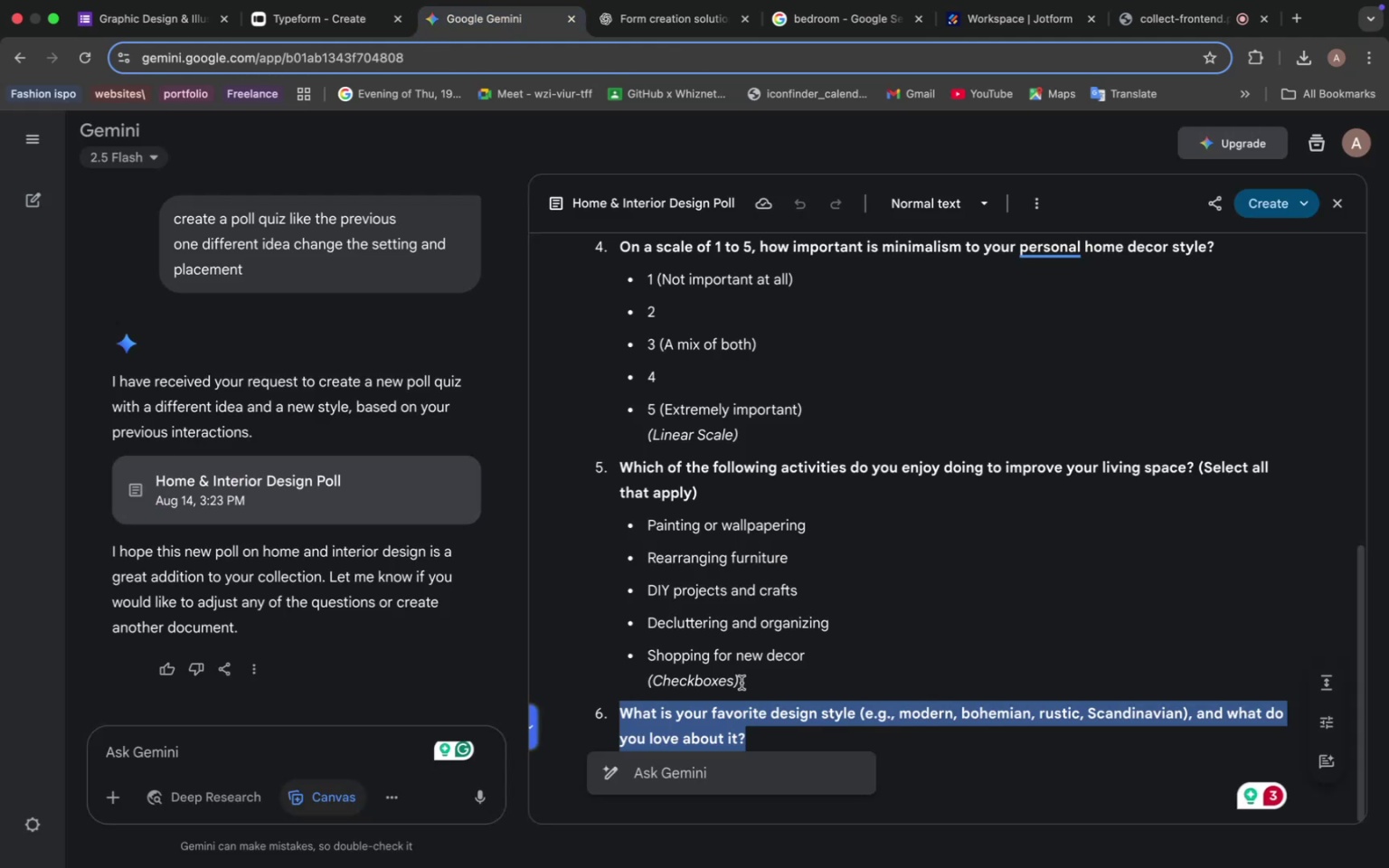 
scroll: coordinate [712, 654], scroll_direction: down, amount: 14.0
 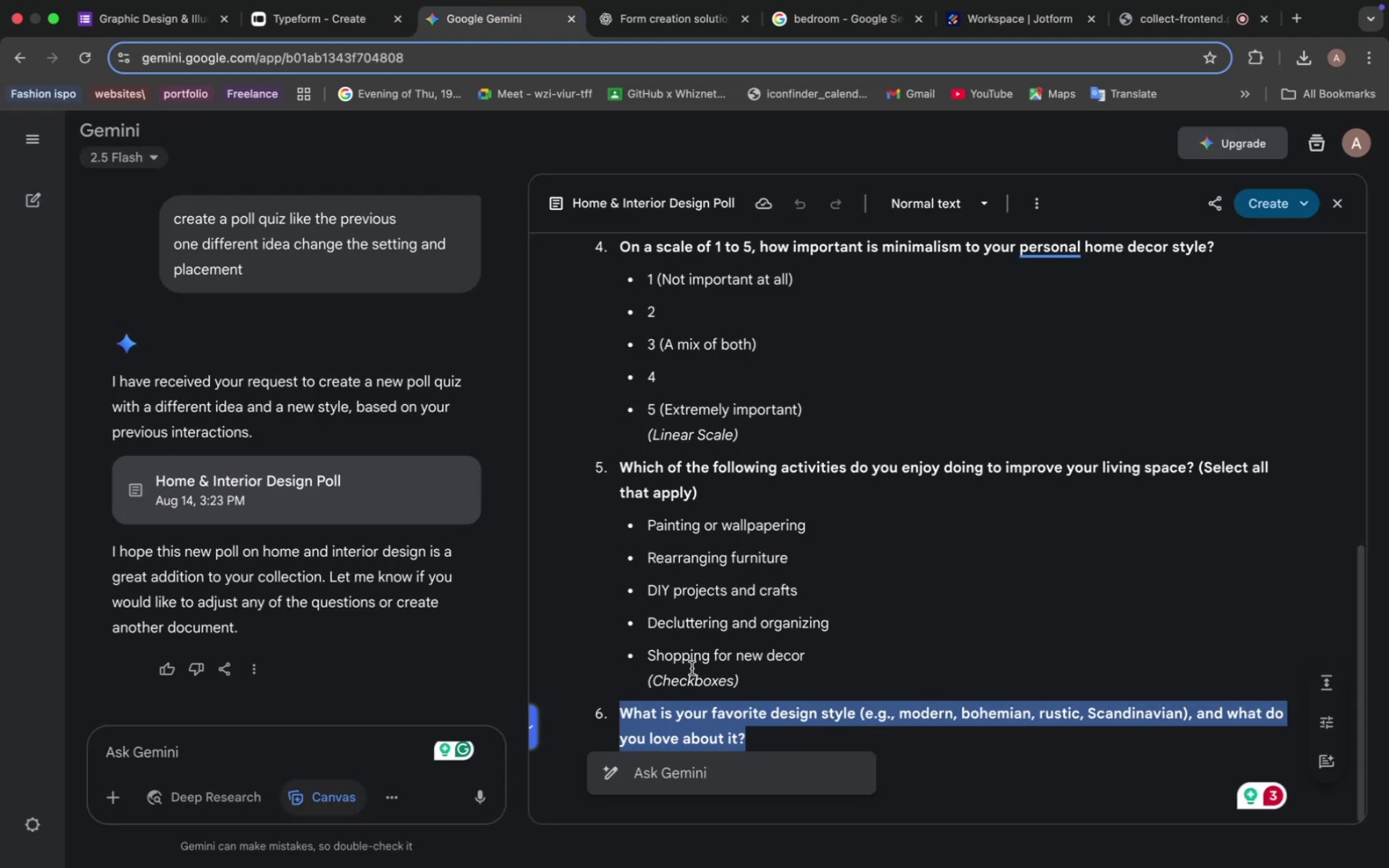 
key(Meta+C)
 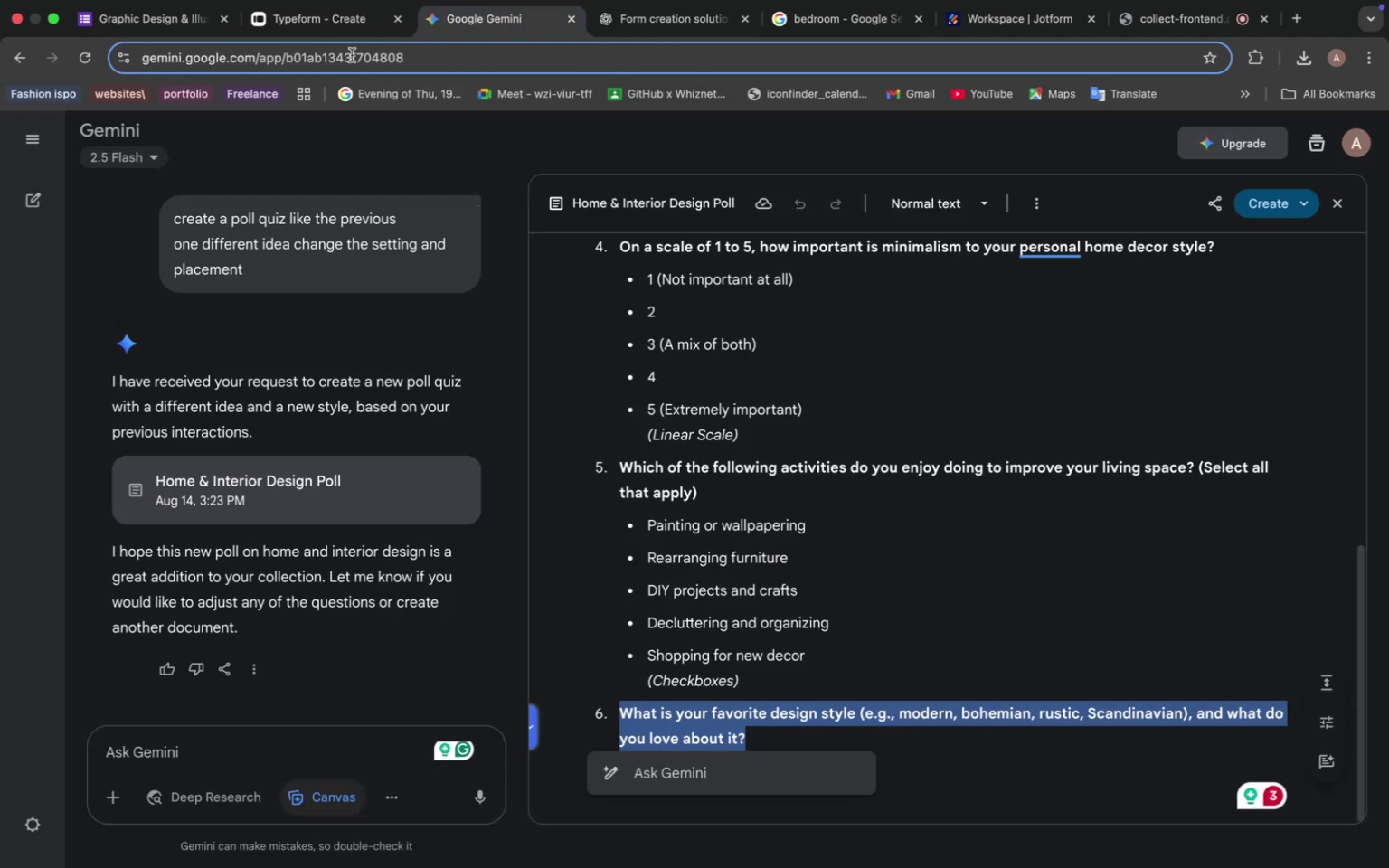 
left_click([322, 24])
 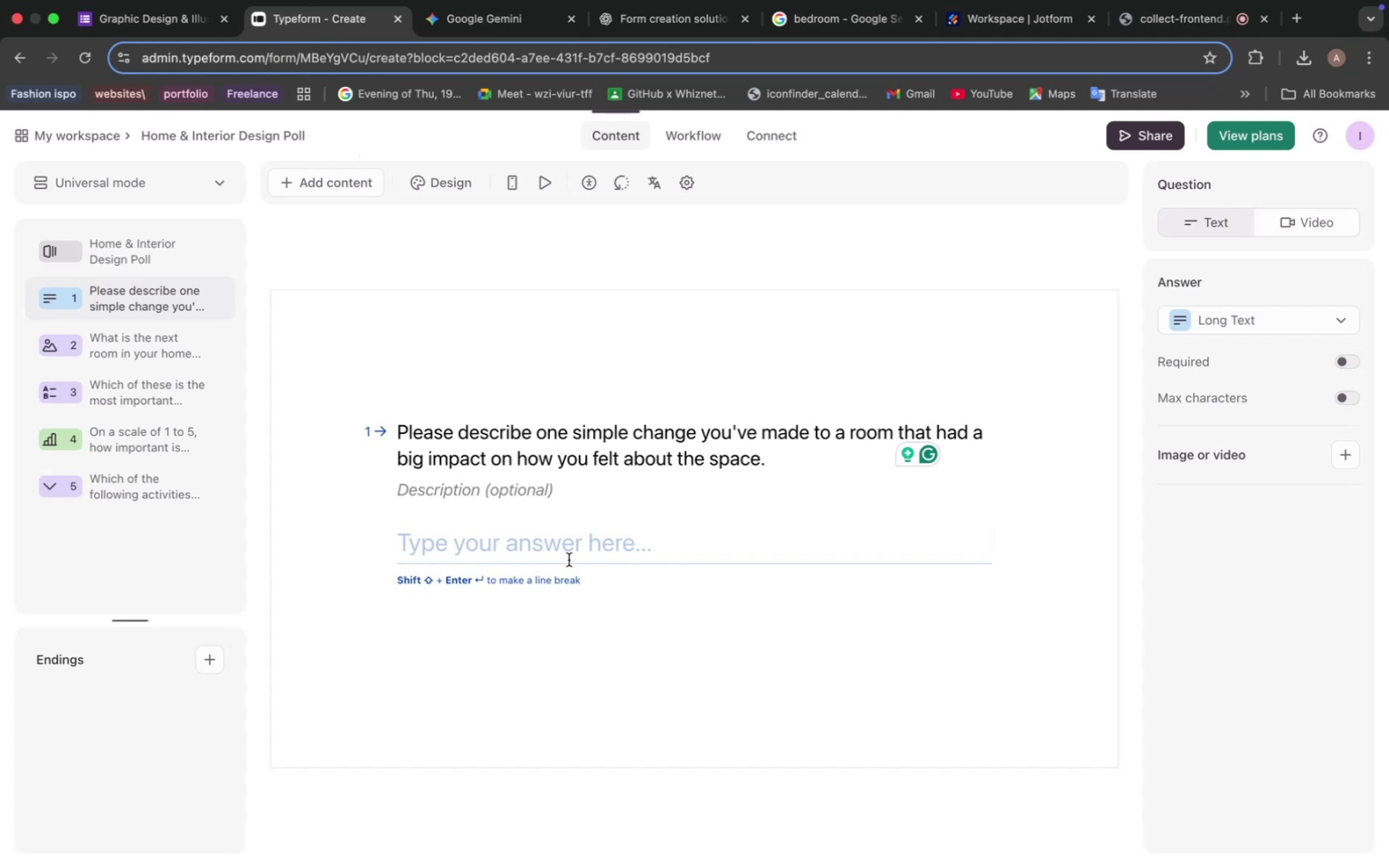 
wait(20.09)
 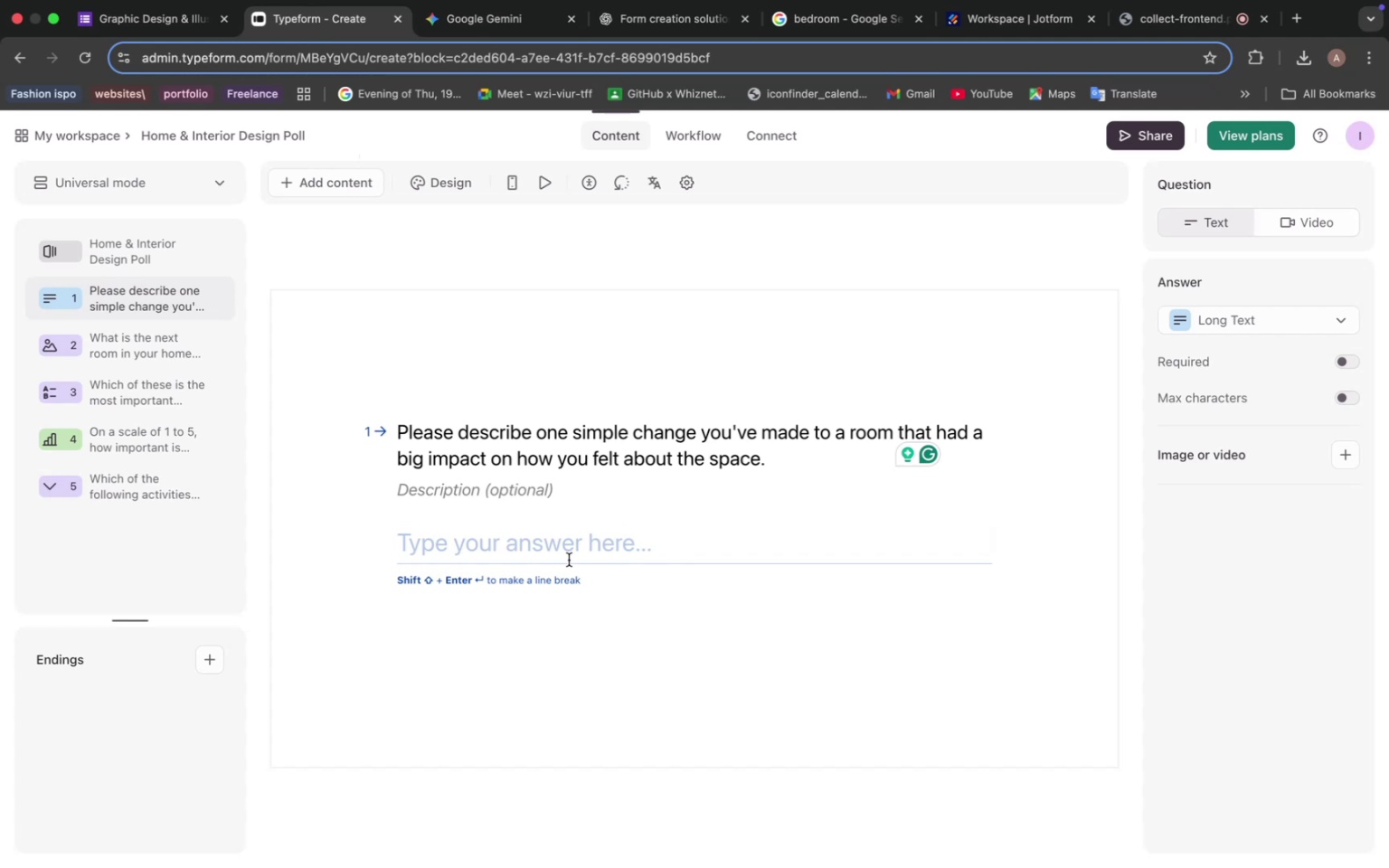 
left_click([151, 346])
 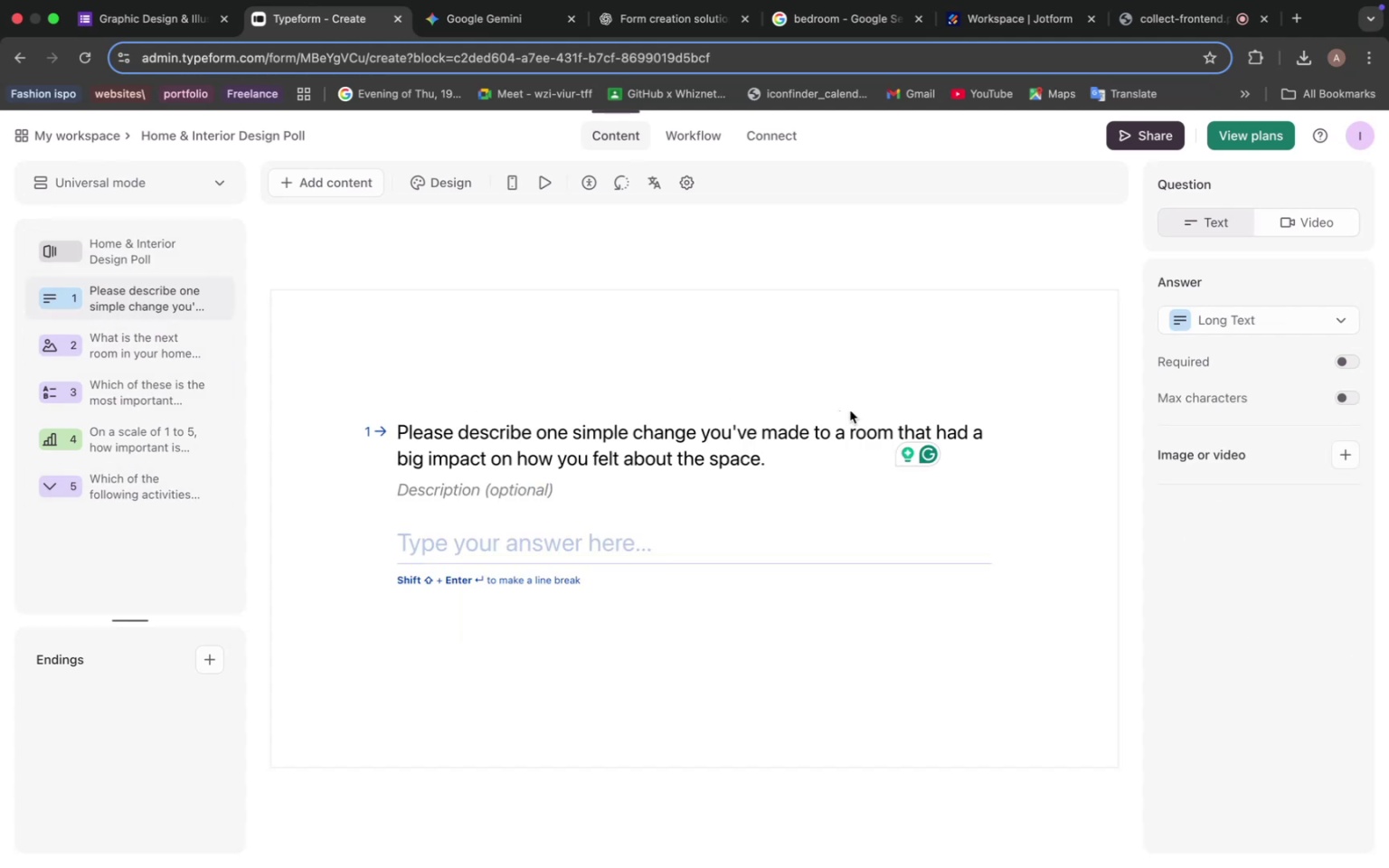 
wait(5.93)
 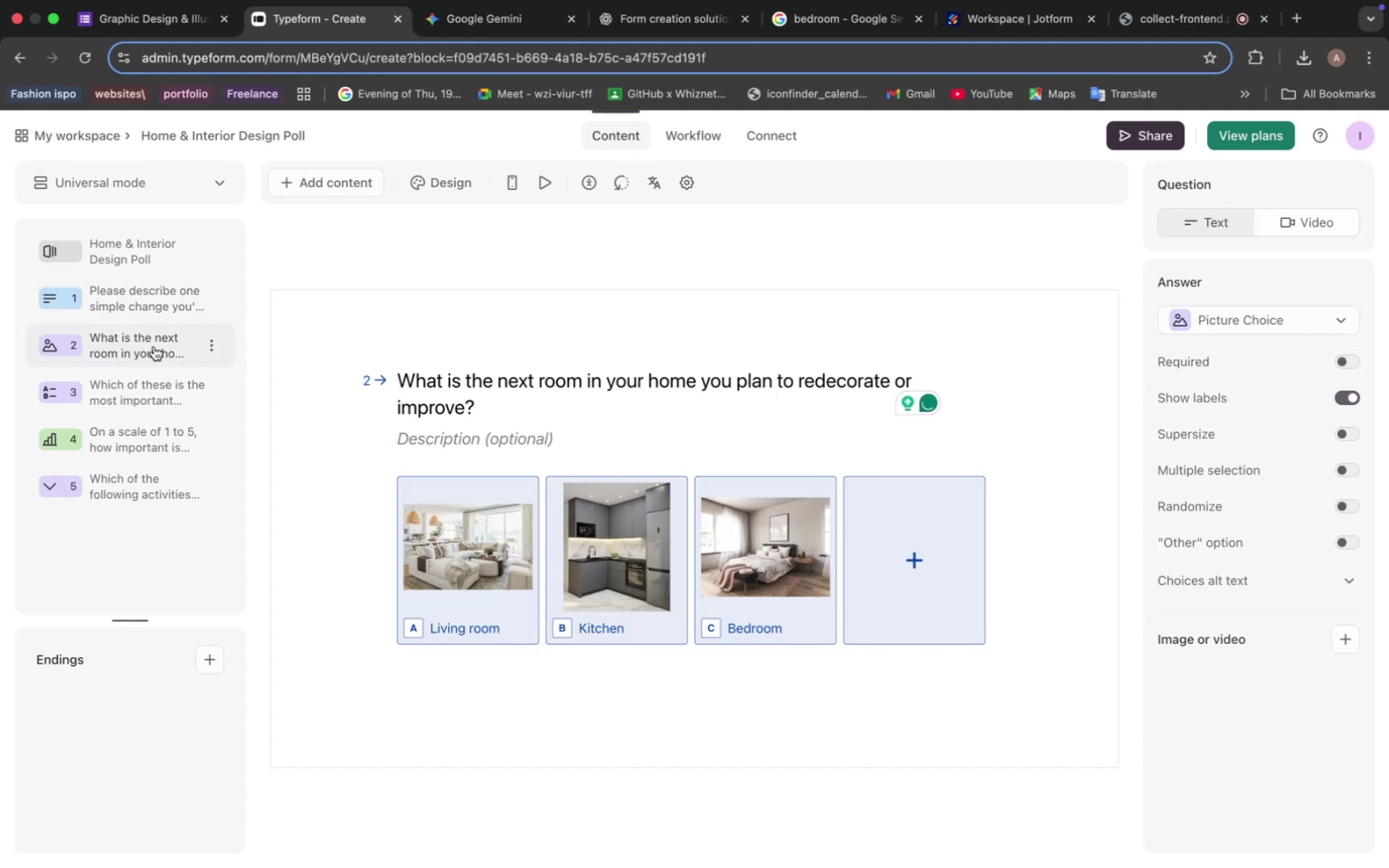 
left_click([356, 186])
 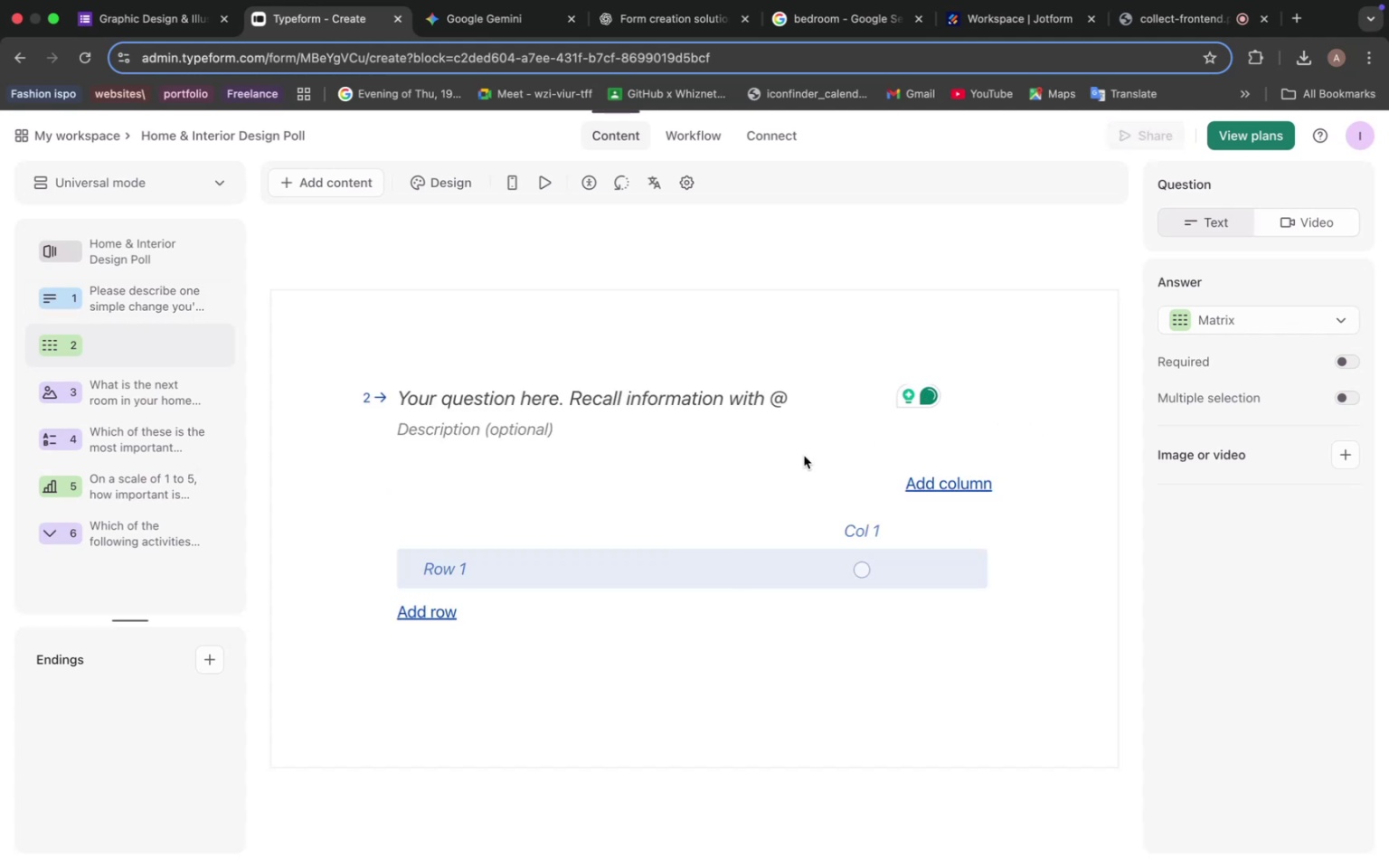 
wait(6.06)
 